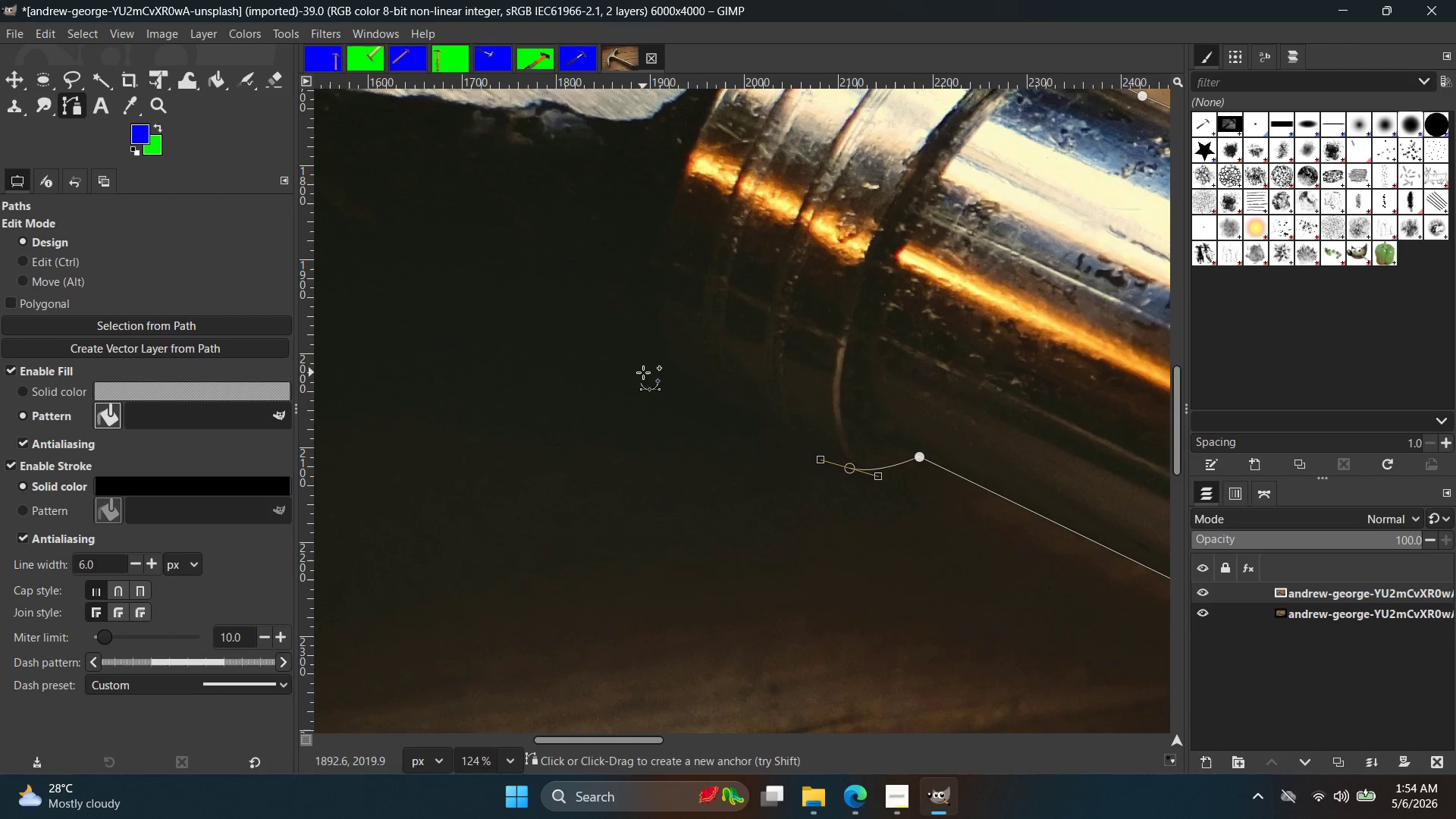 
hold_key(key=ControlLeft, duration=0.52)
scroll: coordinate [670, 375], scroll_direction: up, amount: 5.0
 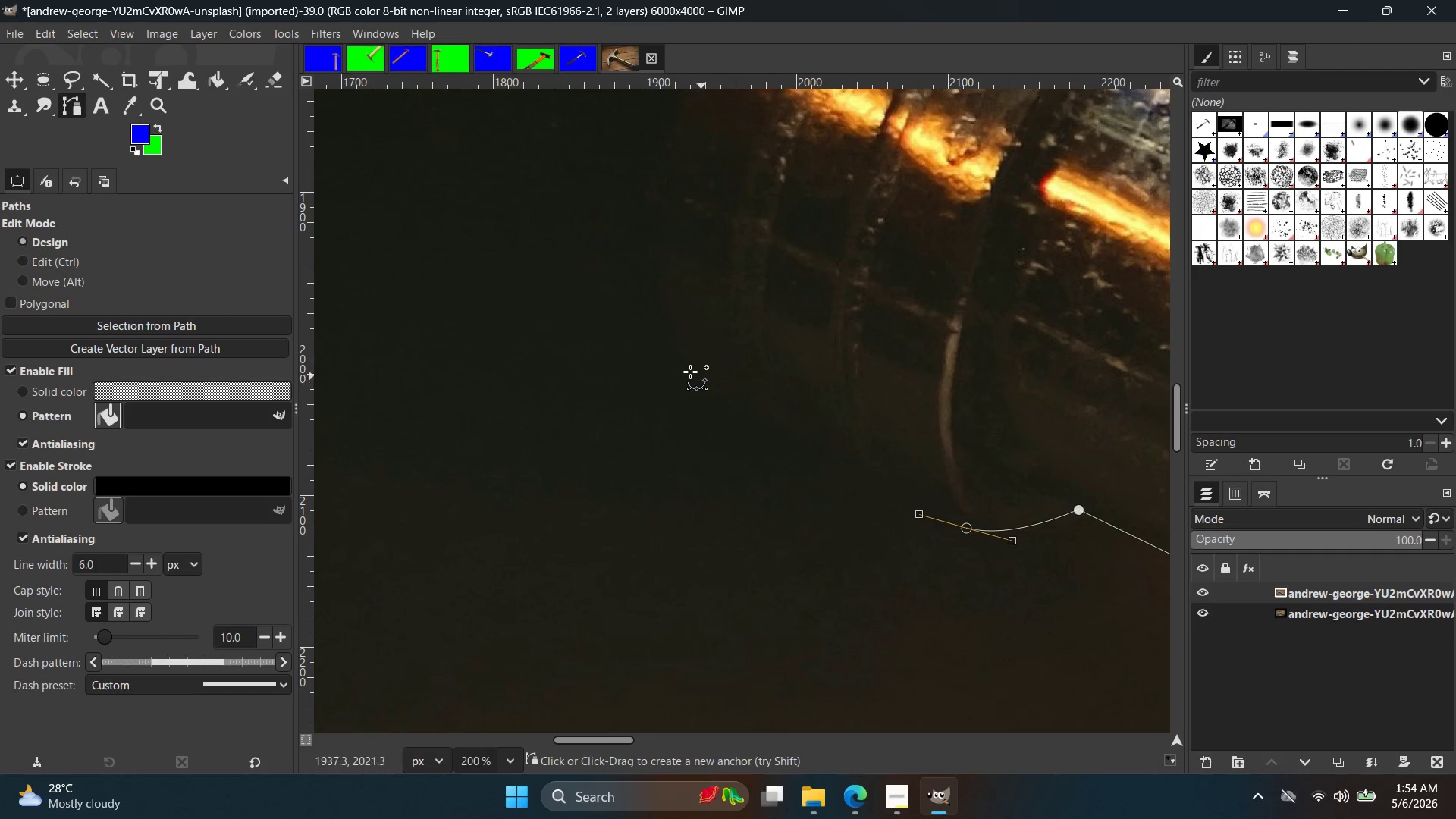 
left_click([679, 367])
 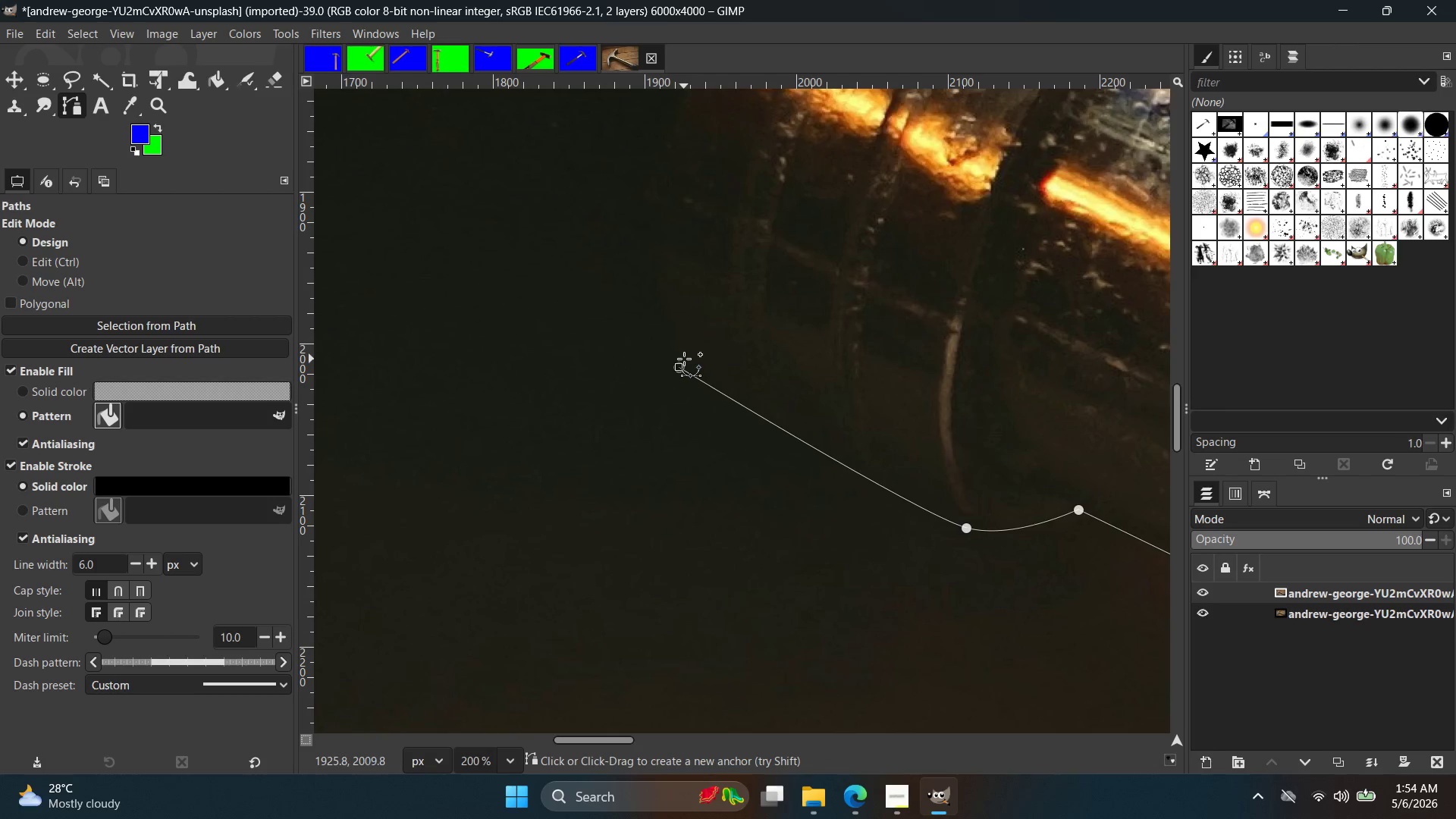 
key(Control+Z)
 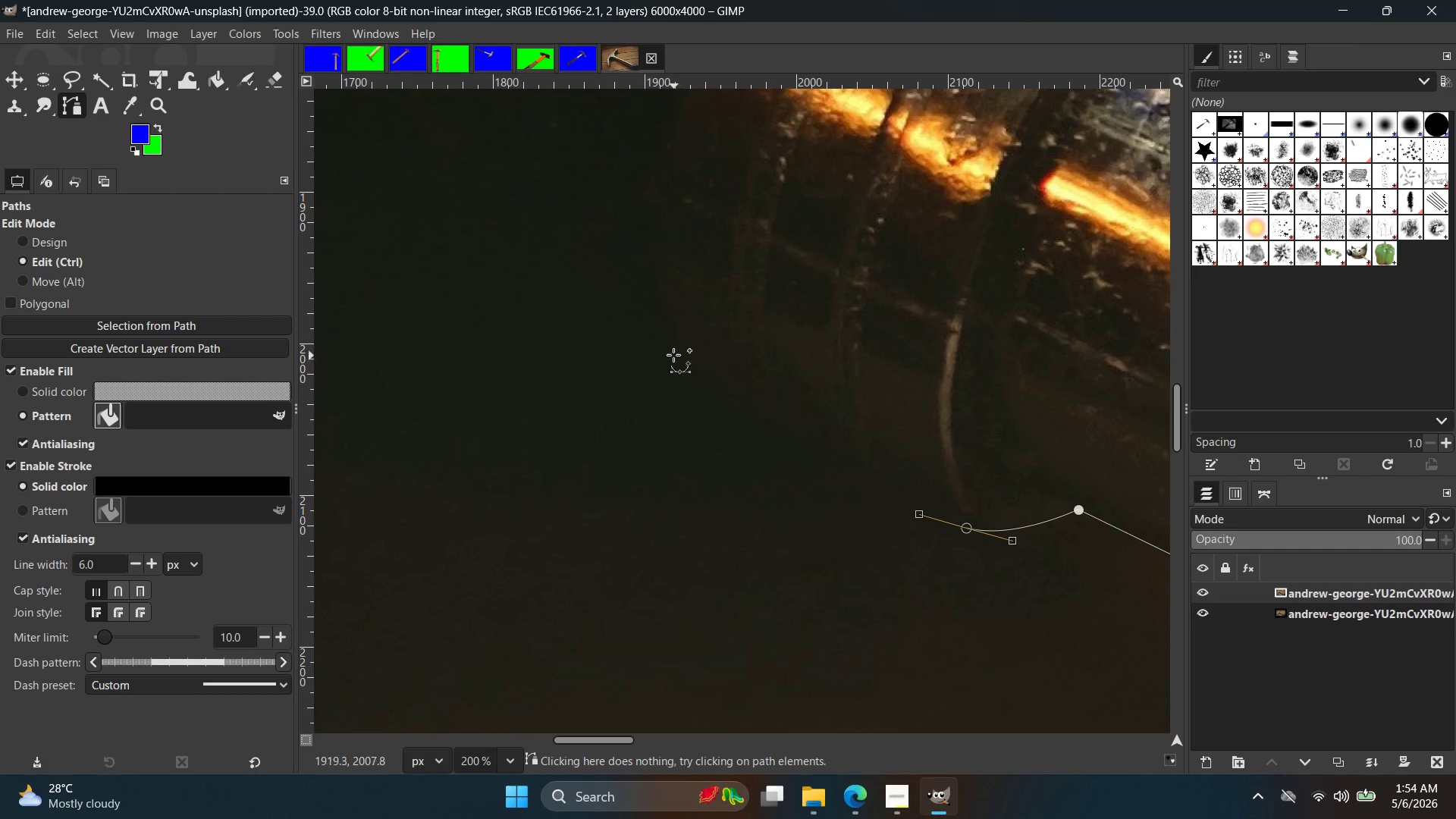 
left_click([673, 355])
 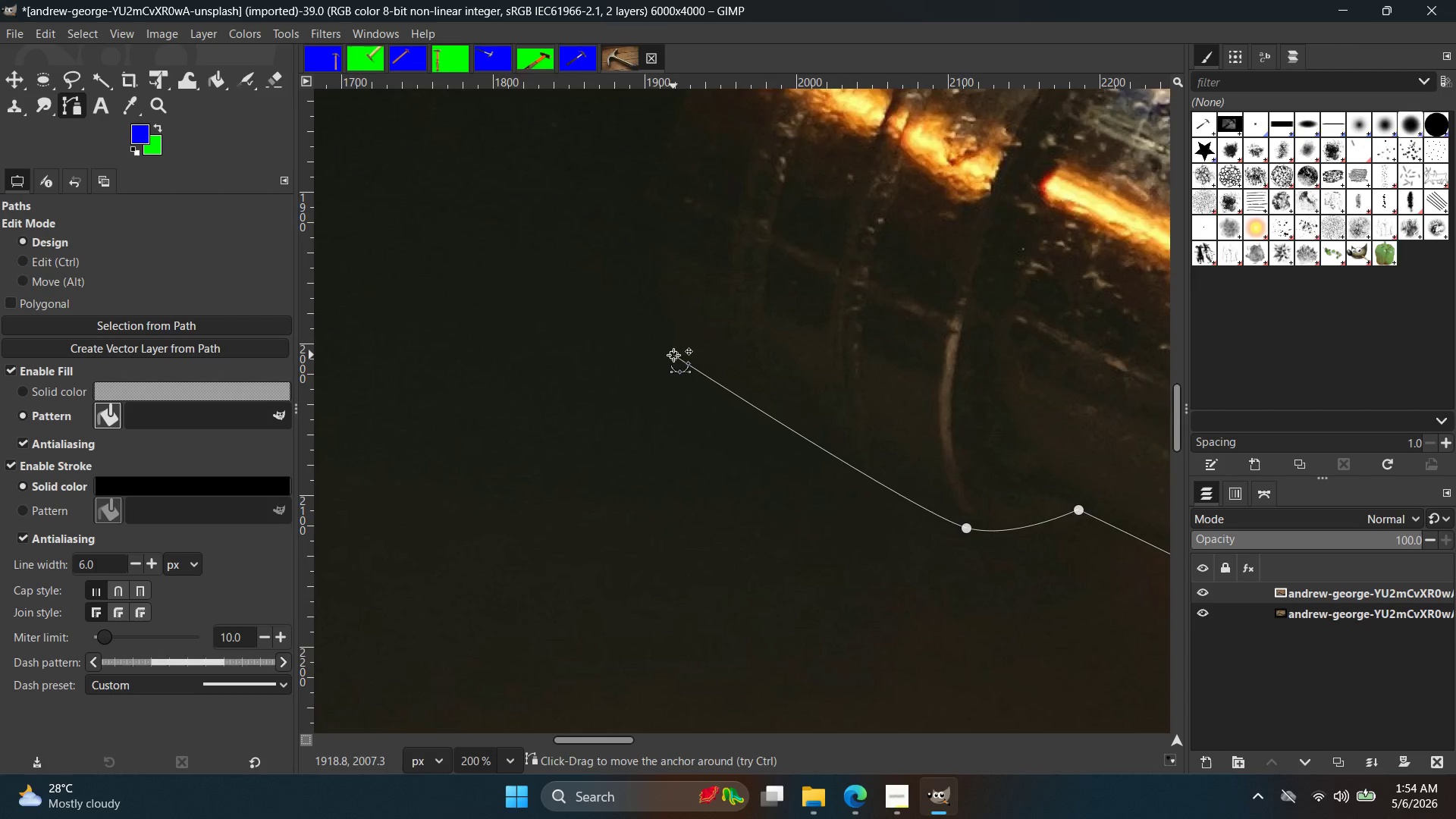 
hold_key(key=ControlLeft, duration=0.64)
 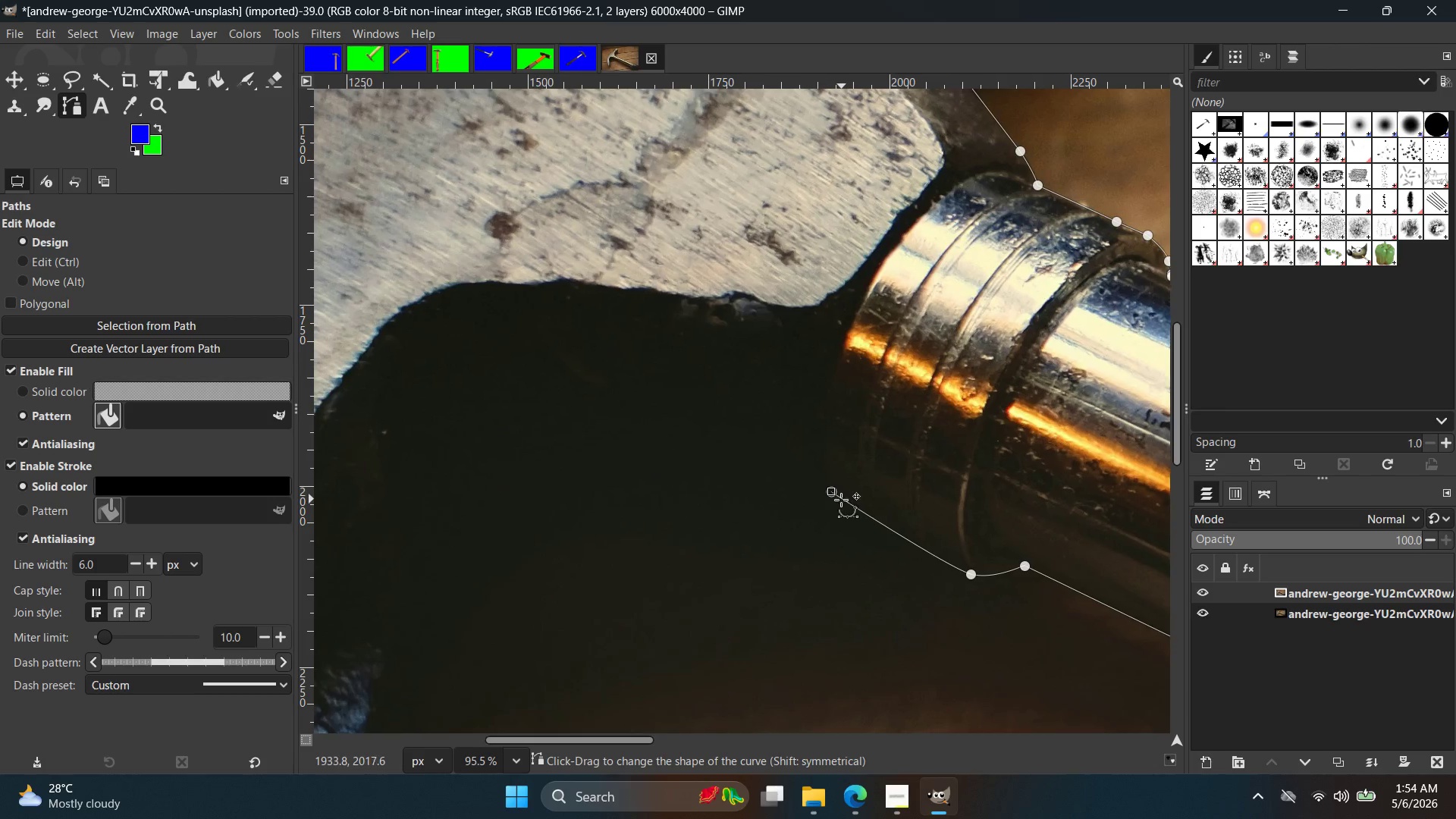 
hold_key(key=Space, duration=0.55)
 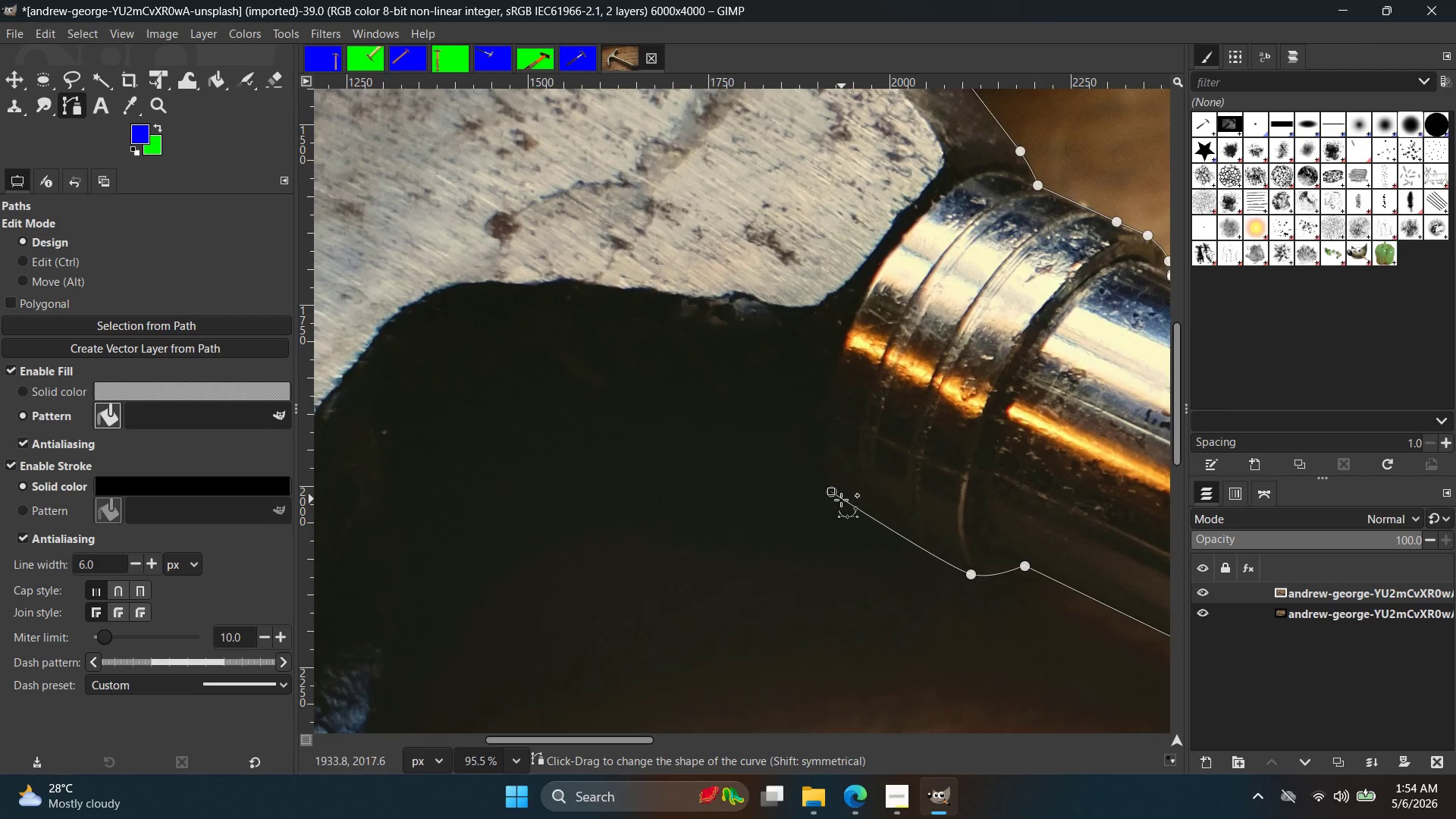 
scroll: coordinate [681, 363], scroll_direction: down, amount: 8.0
 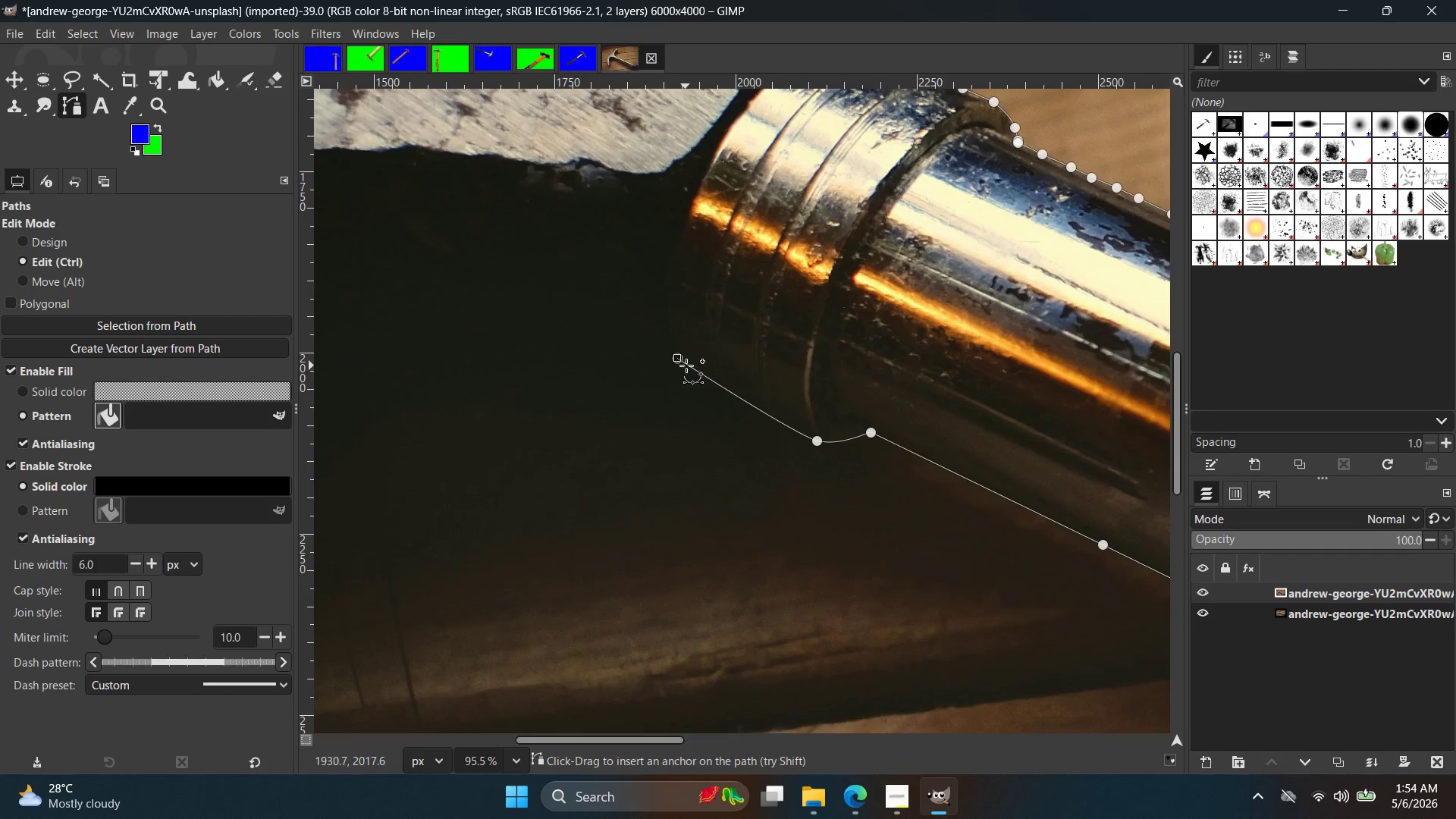 
hold_key(key=ControlLeft, duration=0.91)
scroll: coordinate [876, 576], scroll_direction: up, amount: 4.0
 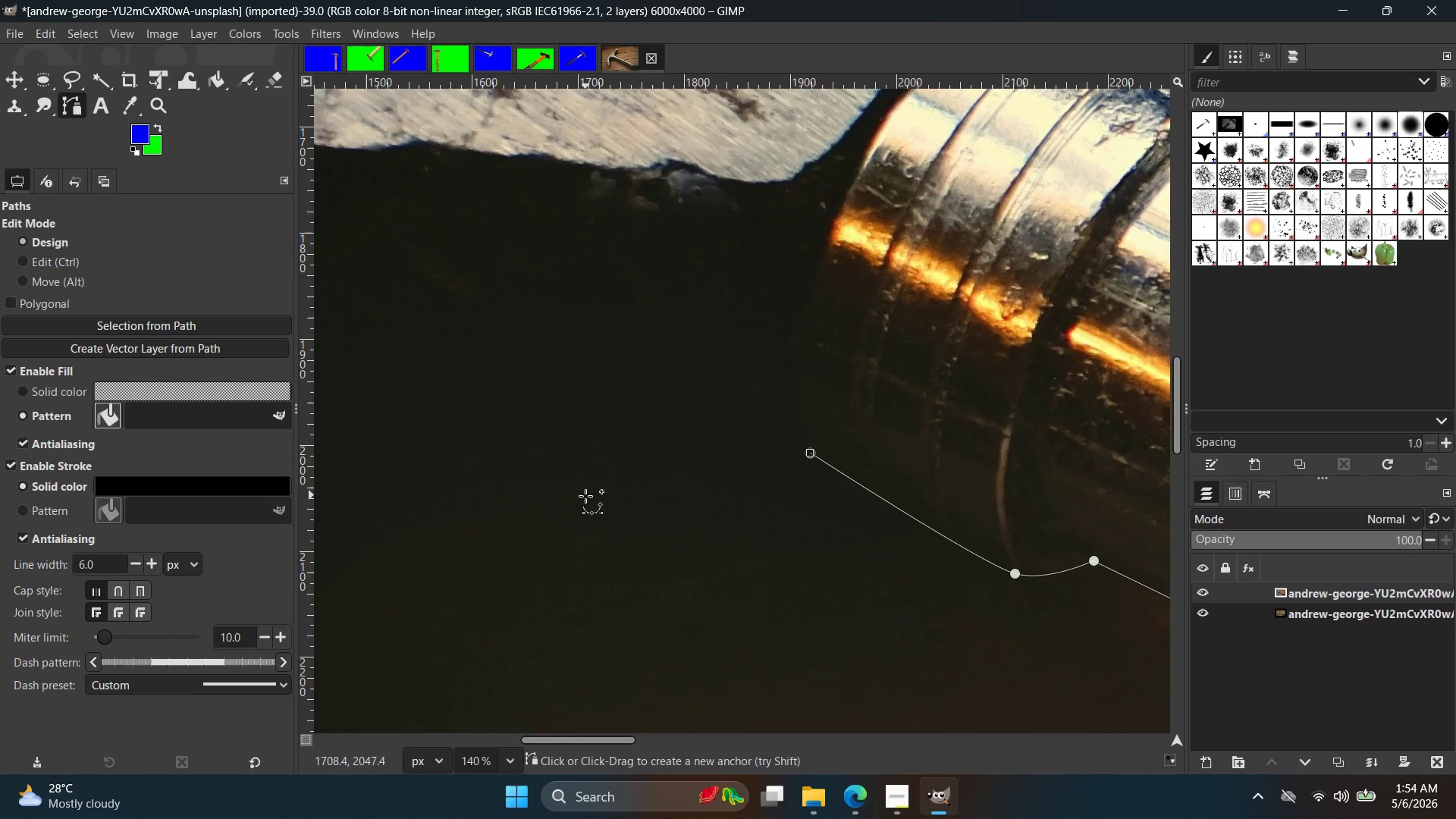 
key(Control+ControlLeft)
 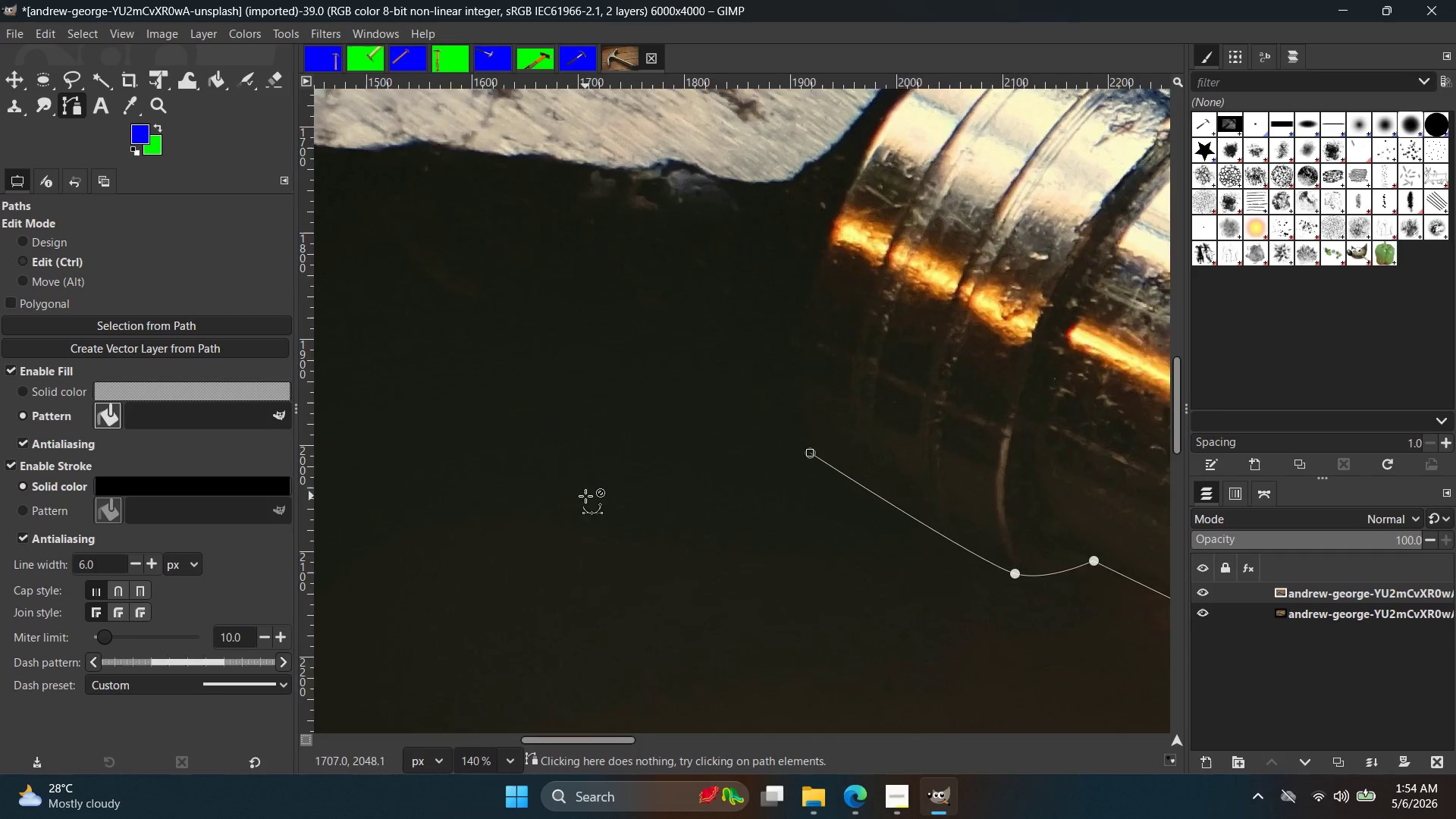 
hold_key(key=Space, duration=0.42)
 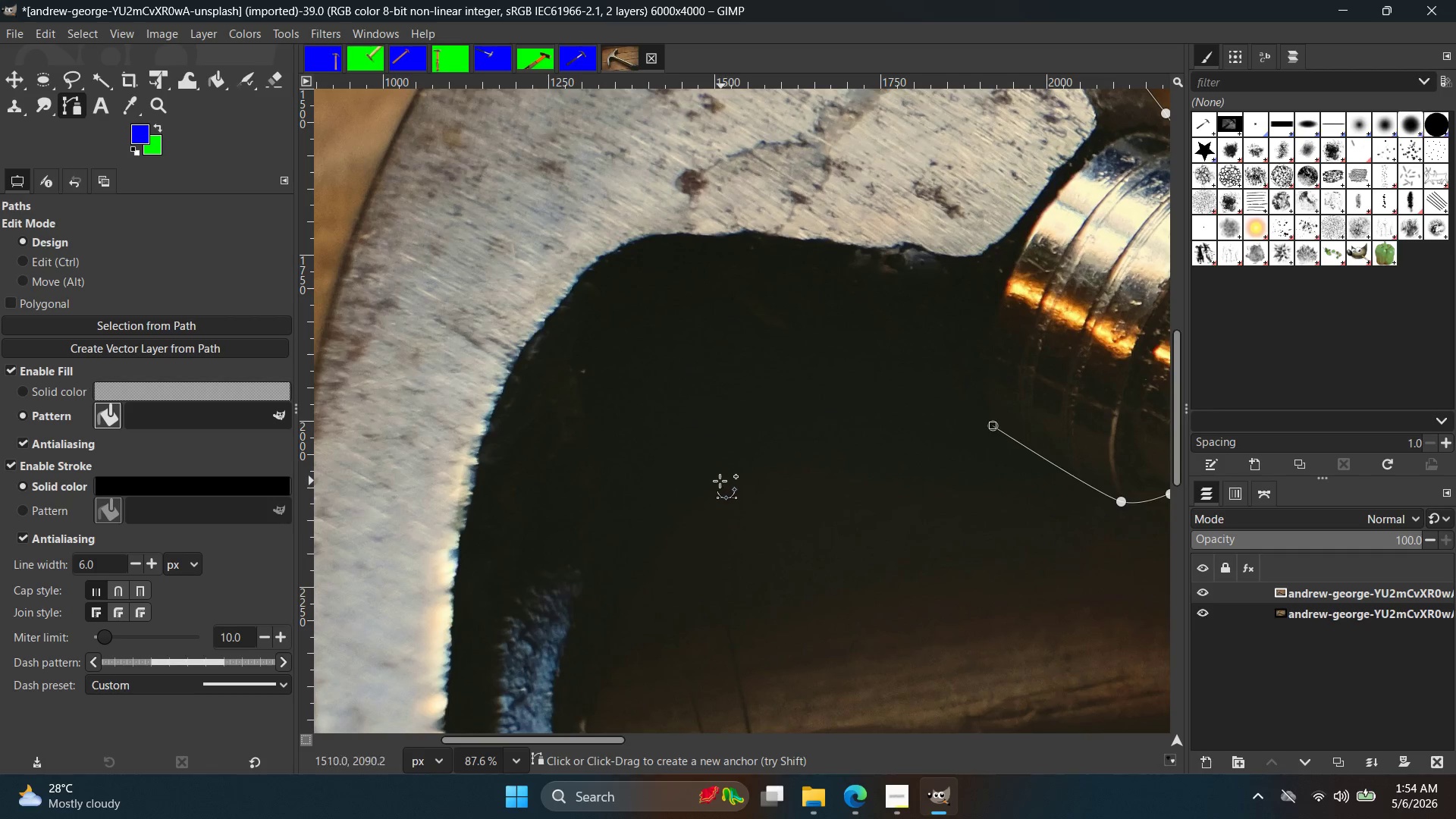 
scroll: coordinate [585, 500], scroll_direction: down, amount: 5.0
 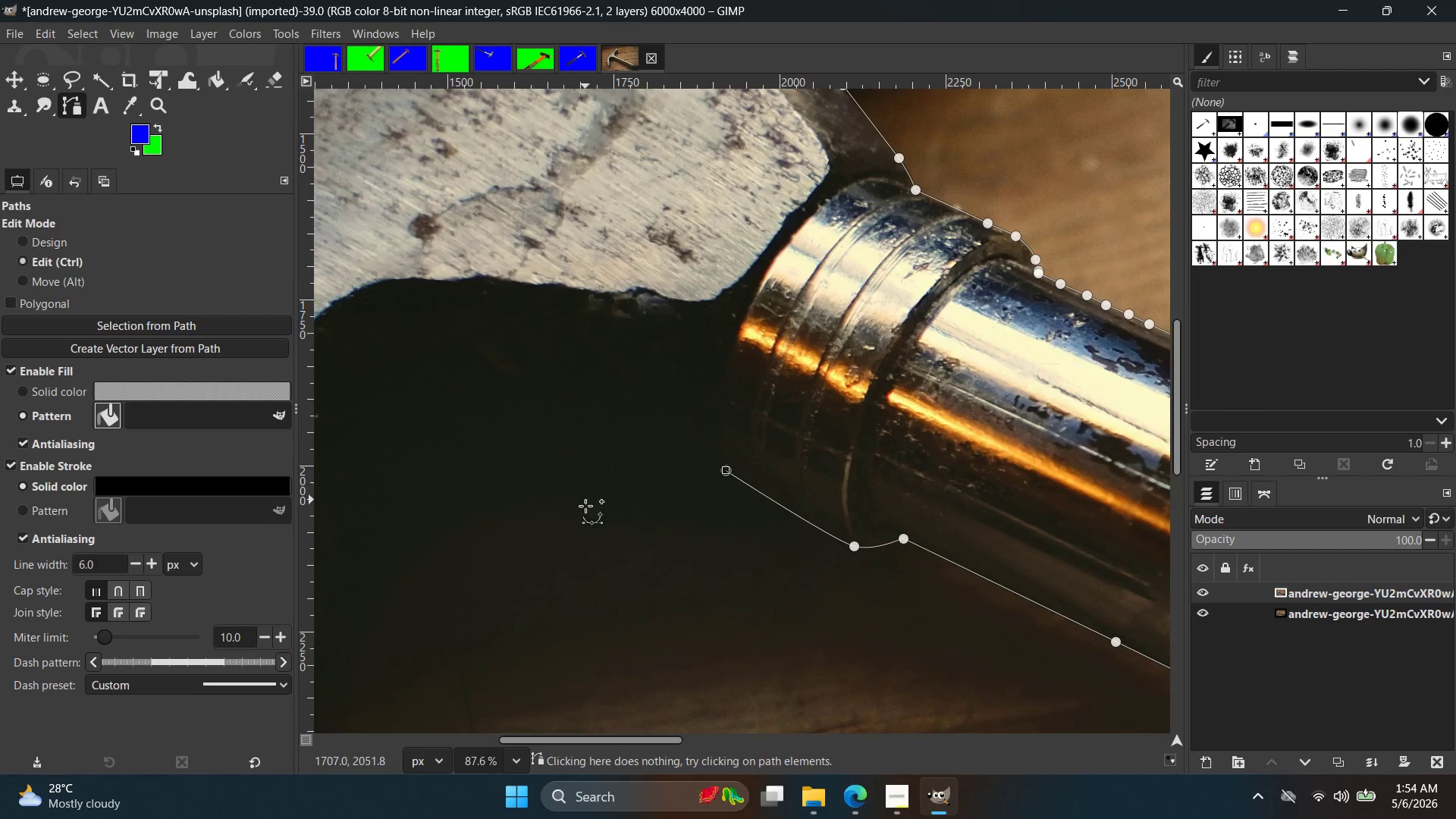 
left_click_drag(start_coordinate=[703, 485], to_coordinate=[613, 591])
 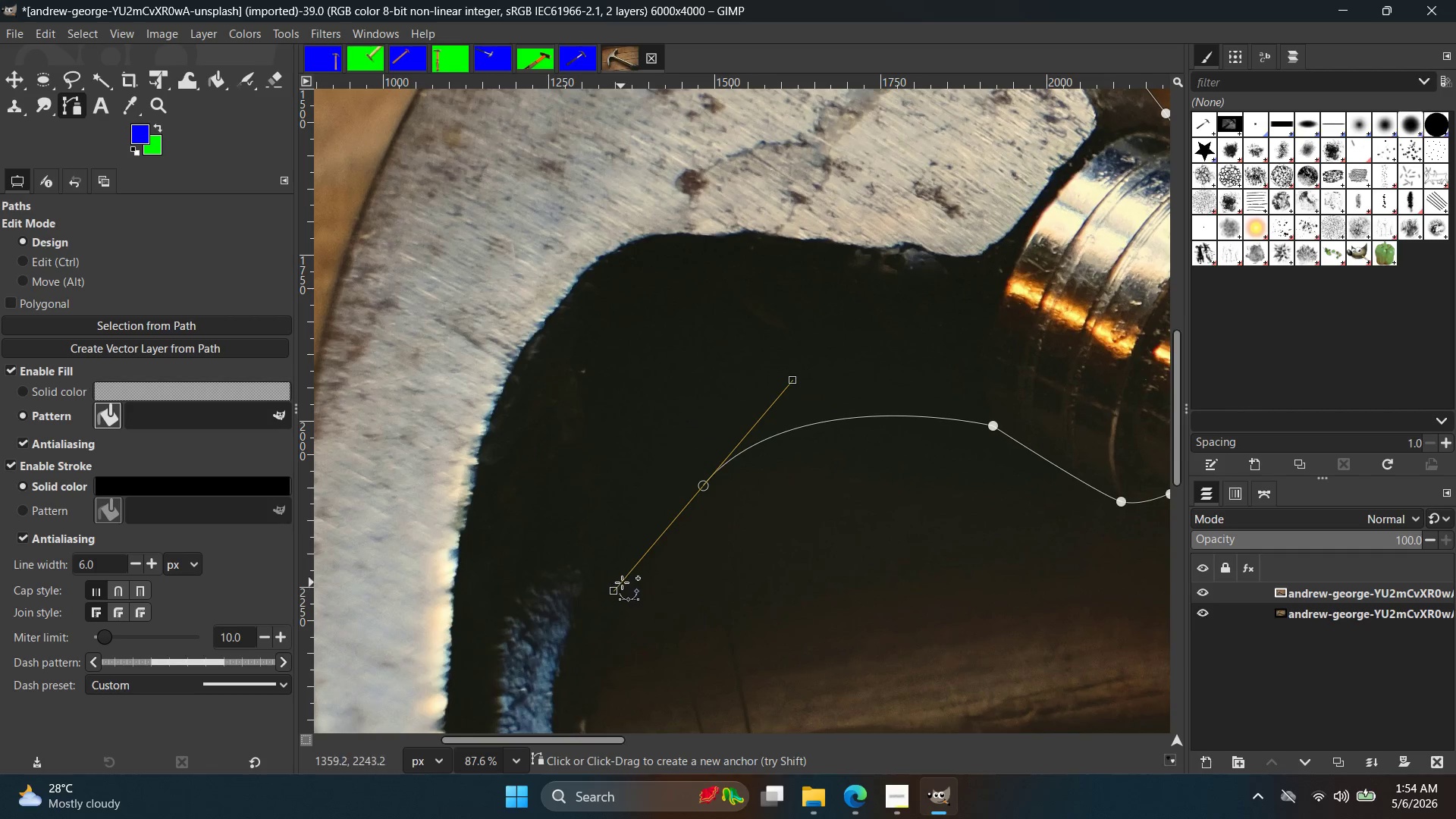 
hold_key(key=ControlLeft, duration=0.95)
scroll: coordinate [639, 570], scroll_direction: down, amount: 6.0
 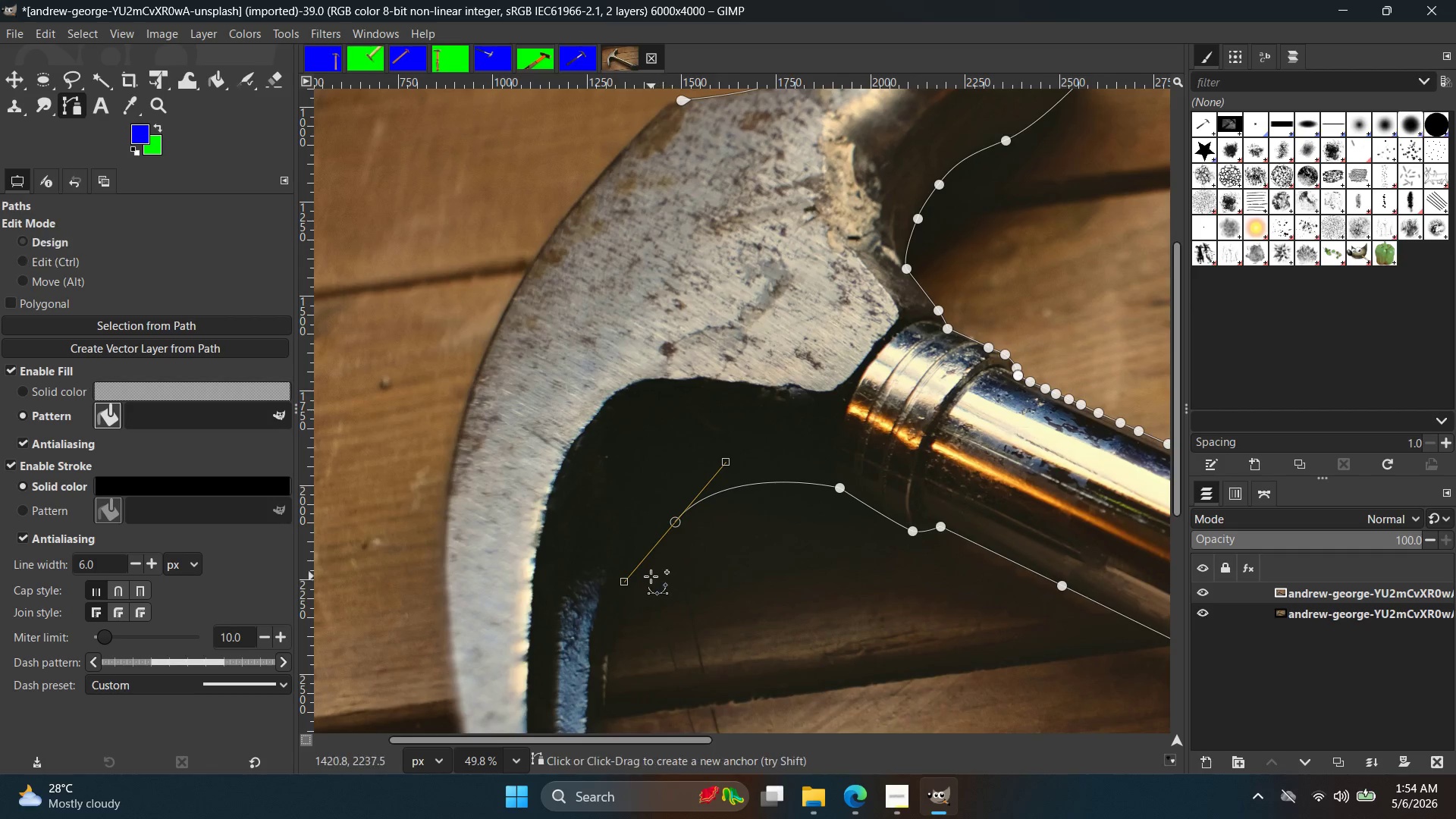 
hold_key(key=ControlLeft, duration=1.05)
scroll: coordinate [643, 570], scroll_direction: up, amount: 9.0
 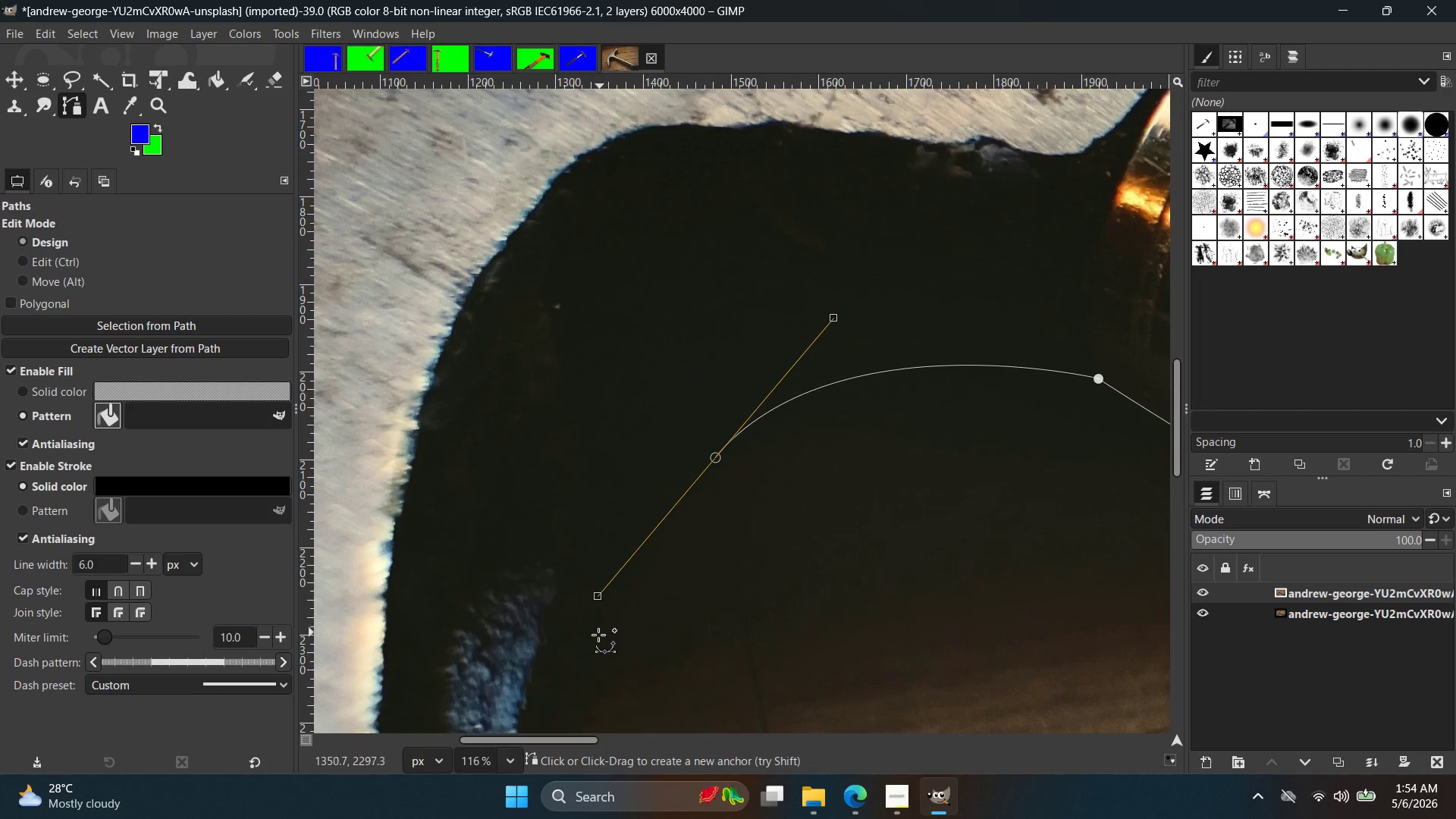 
left_click_drag(start_coordinate=[591, 648], to_coordinate=[574, 722])
 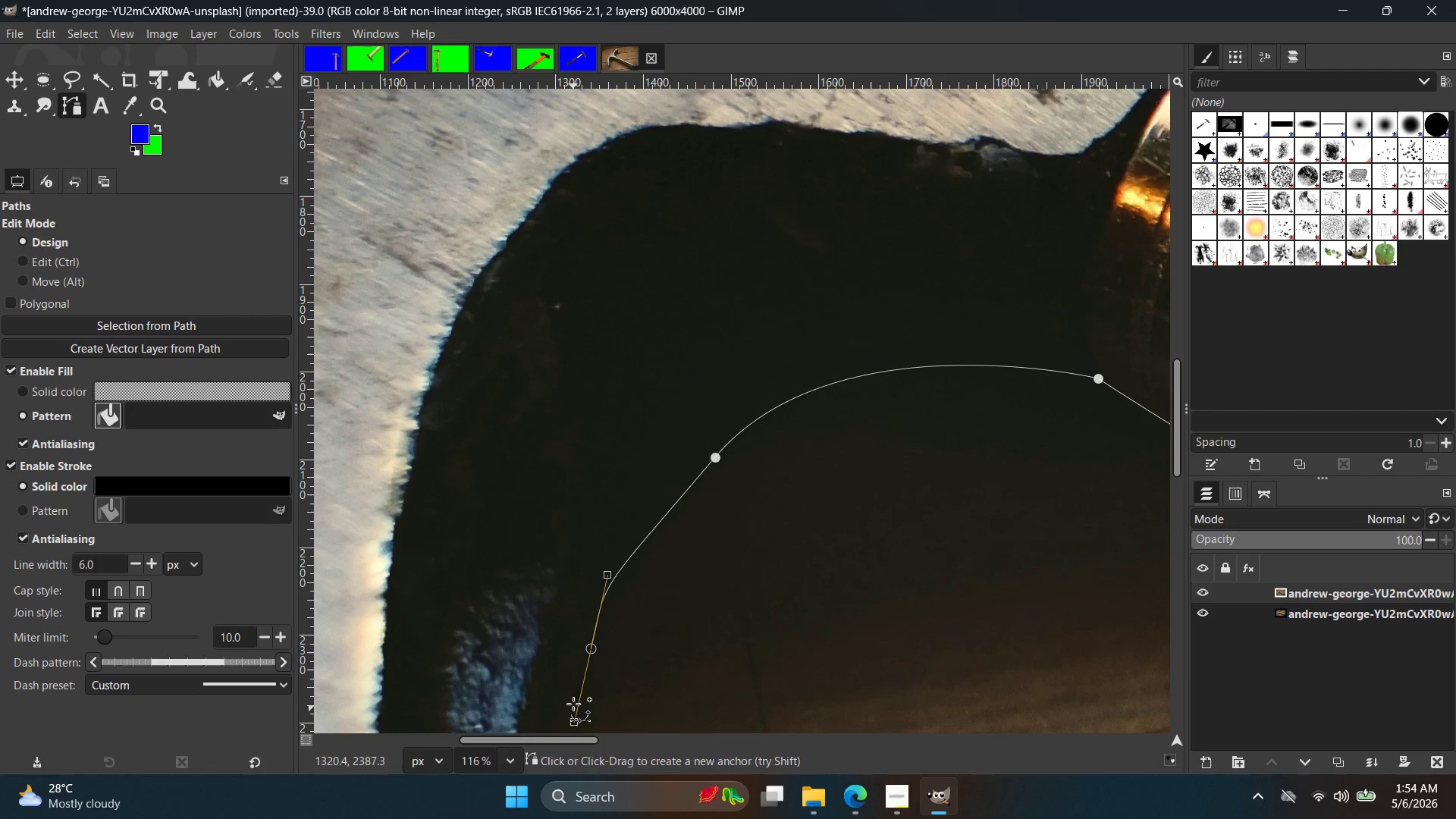 
key(Control+Z)
 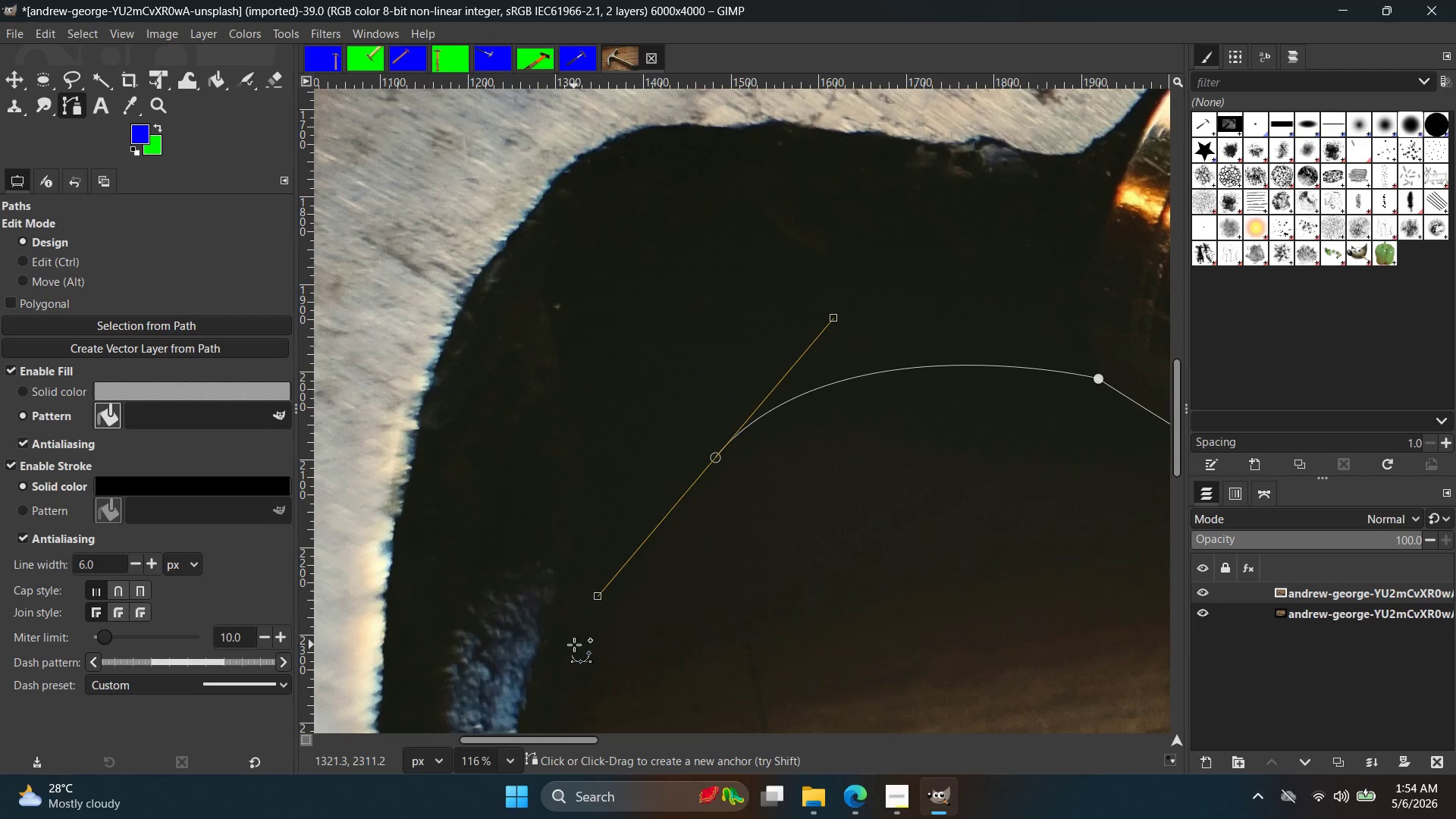 
hold_key(key=Space, duration=0.55)
 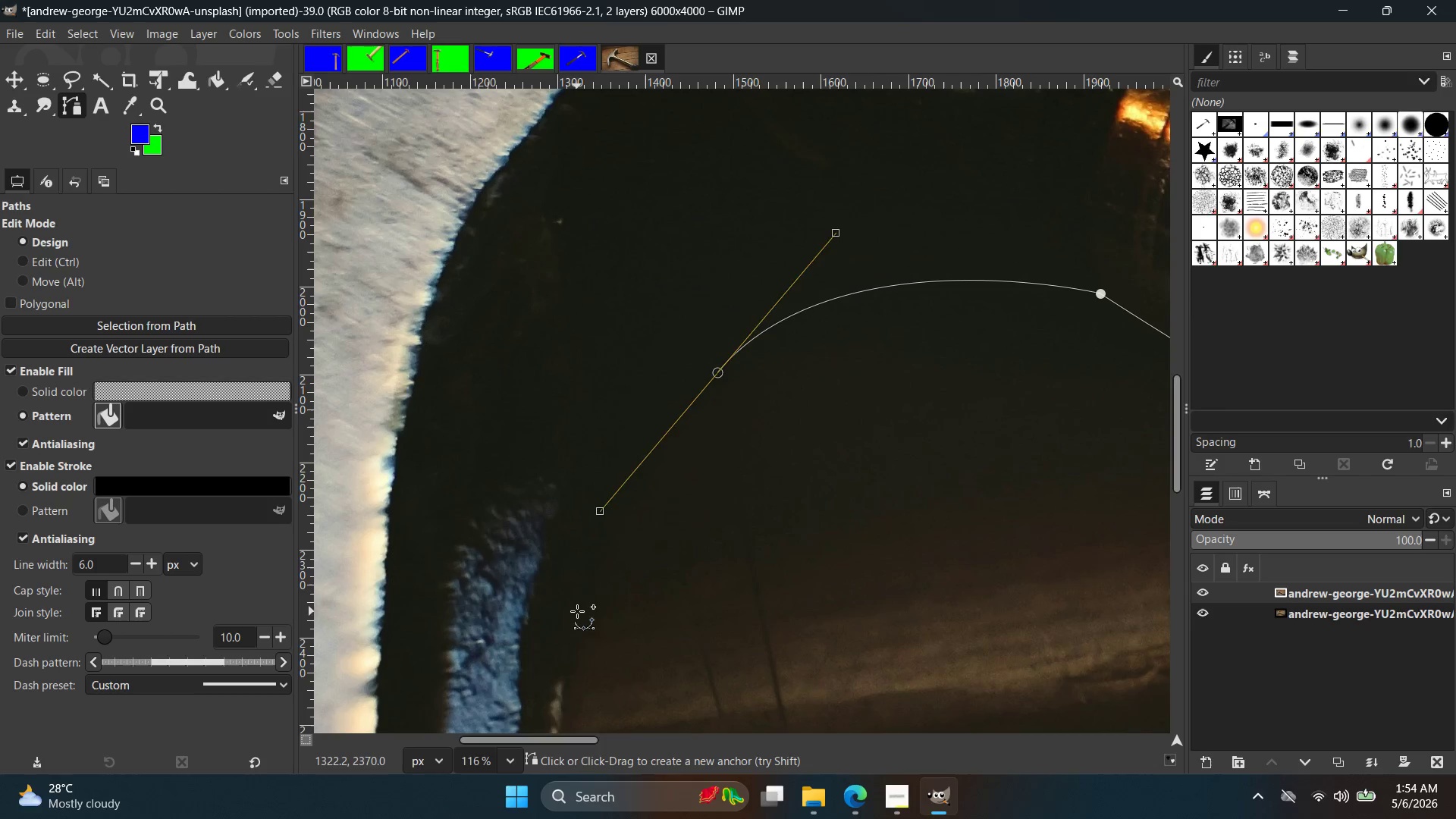 
left_click_drag(start_coordinate=[577, 613], to_coordinate=[561, 733])
 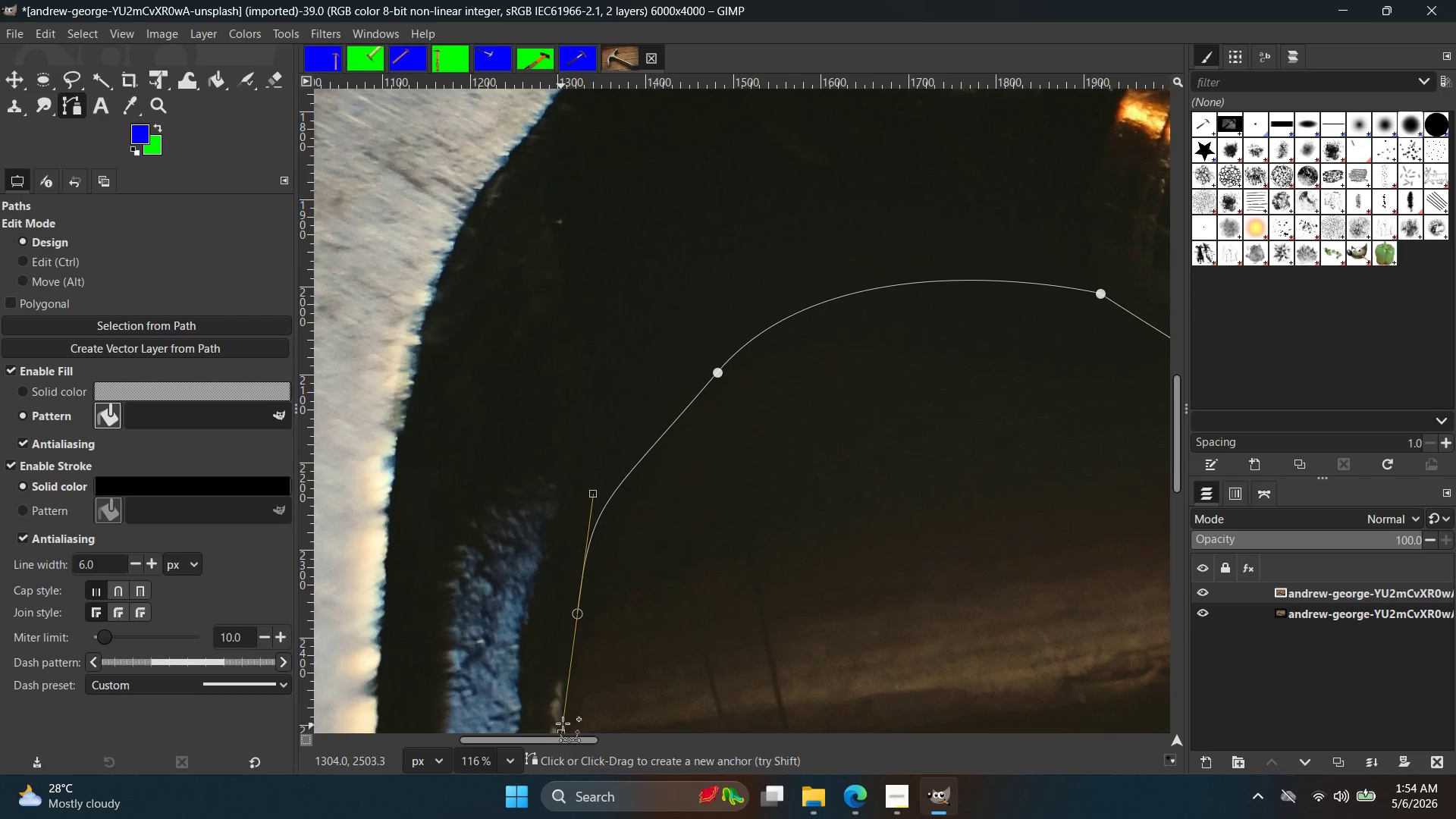 
hold_key(key=Space, duration=0.56)
 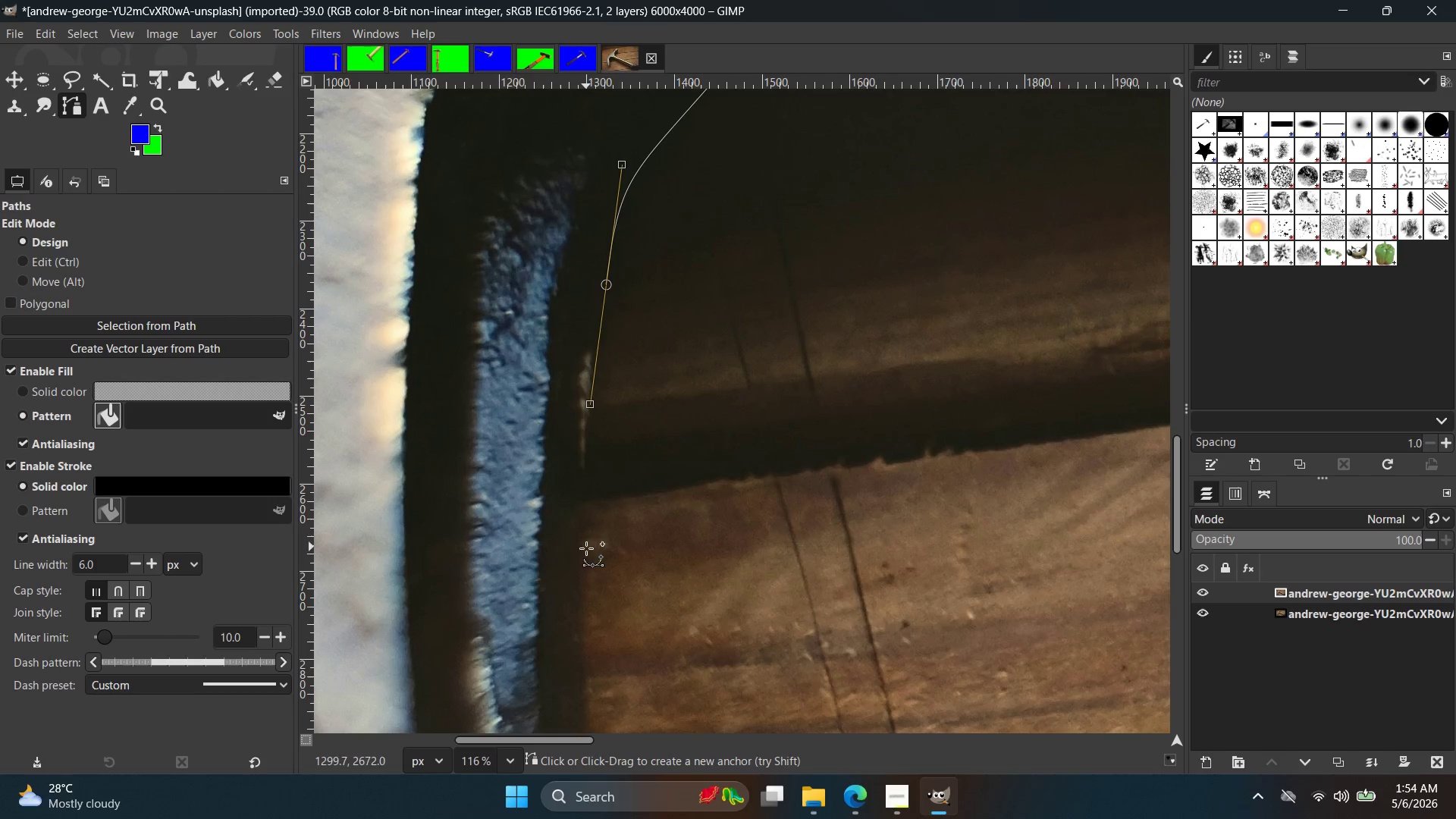 
left_click_drag(start_coordinate=[586, 557], to_coordinate=[586, 676])
 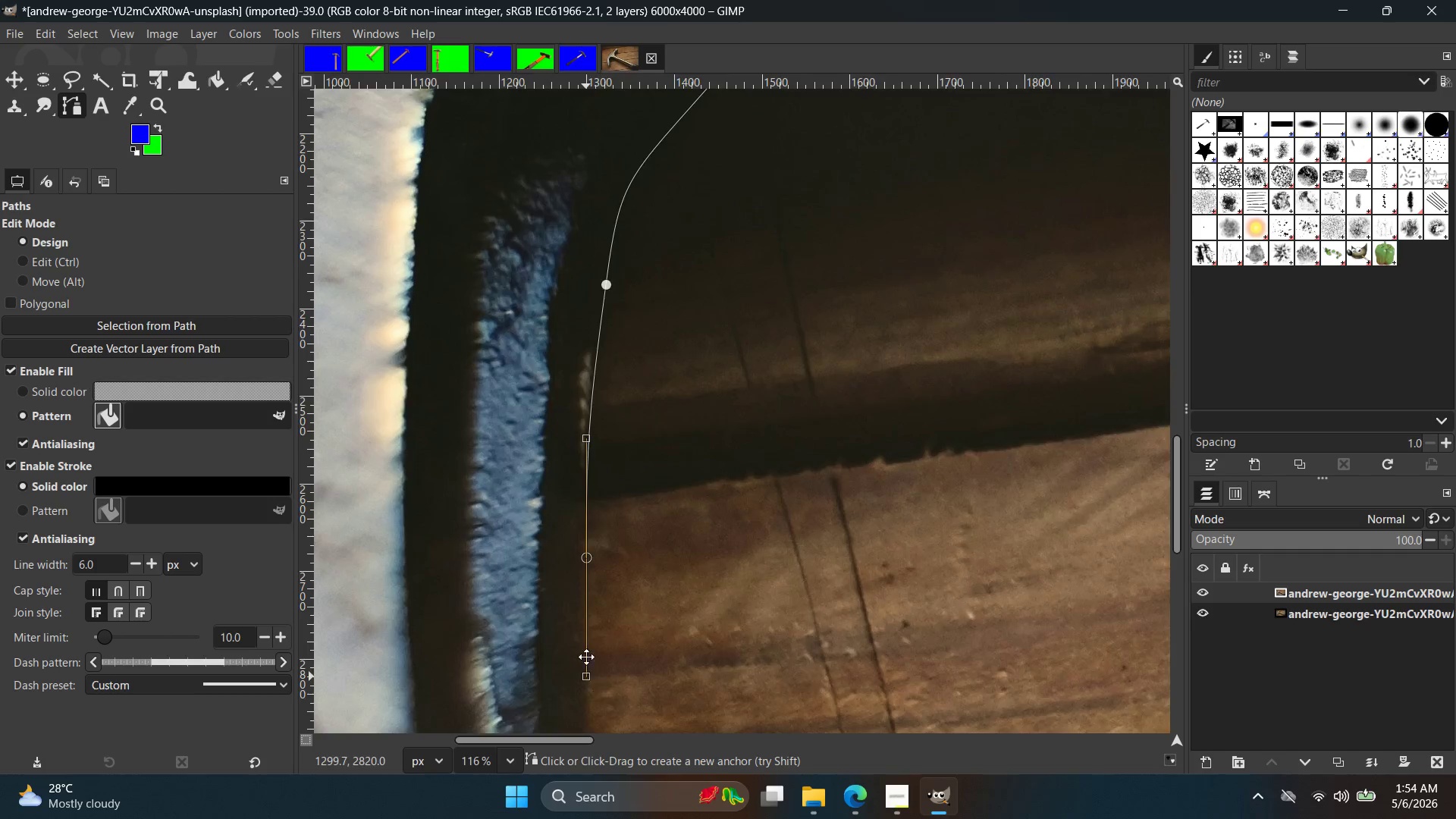 
hold_key(key=Space, duration=0.44)
 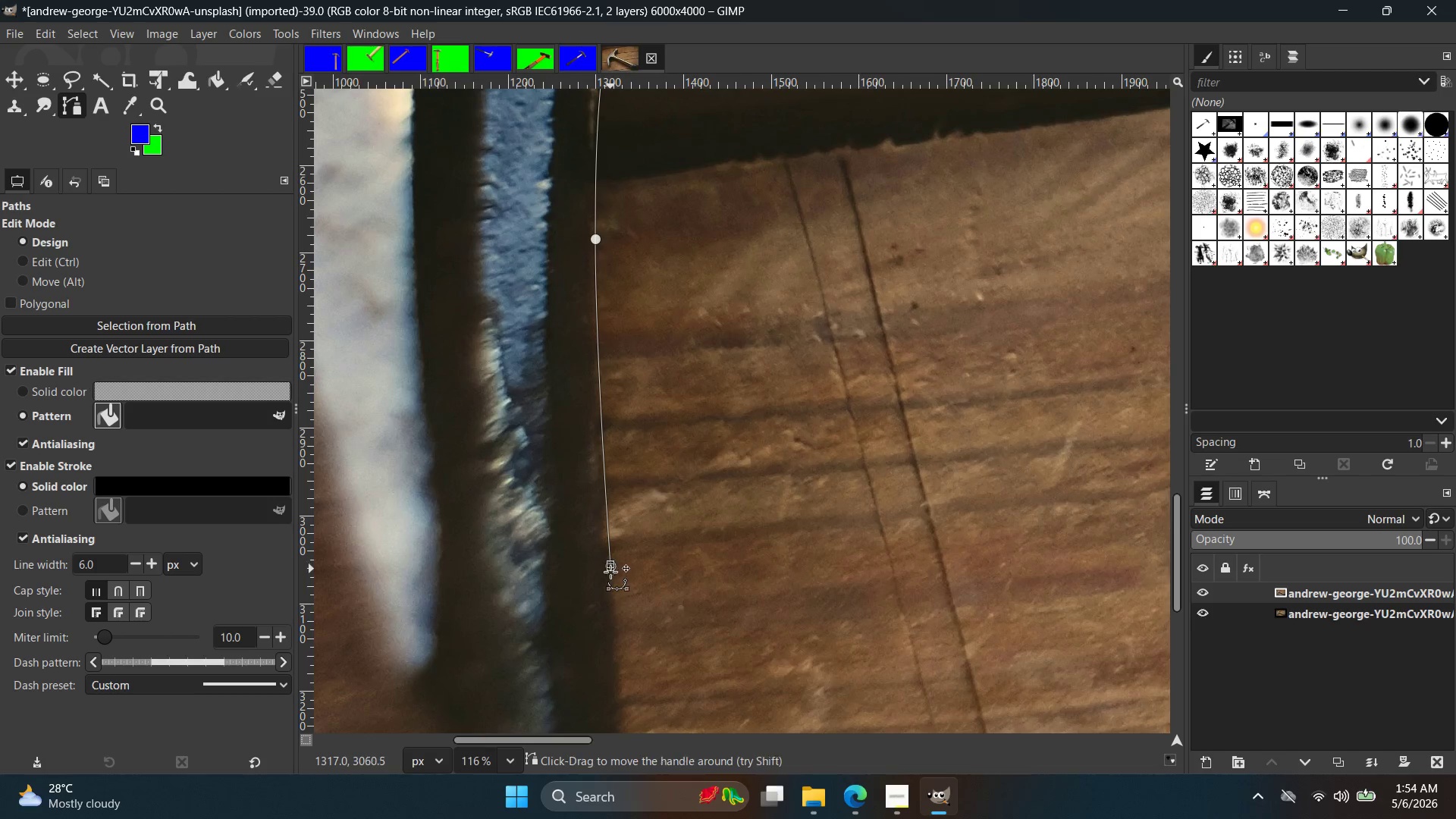 
key(Control+ControlLeft)
 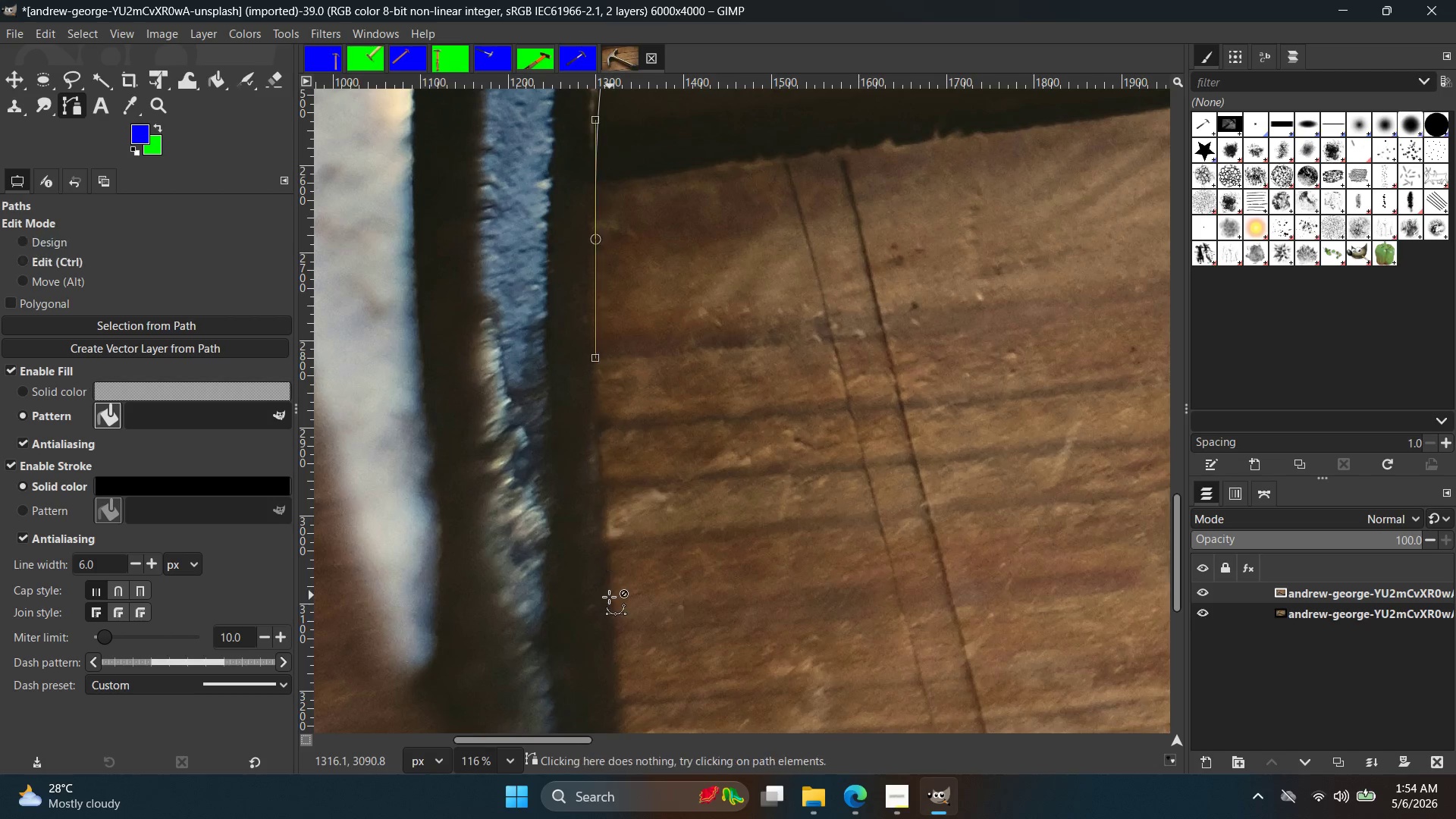 
key(Control+Z)
 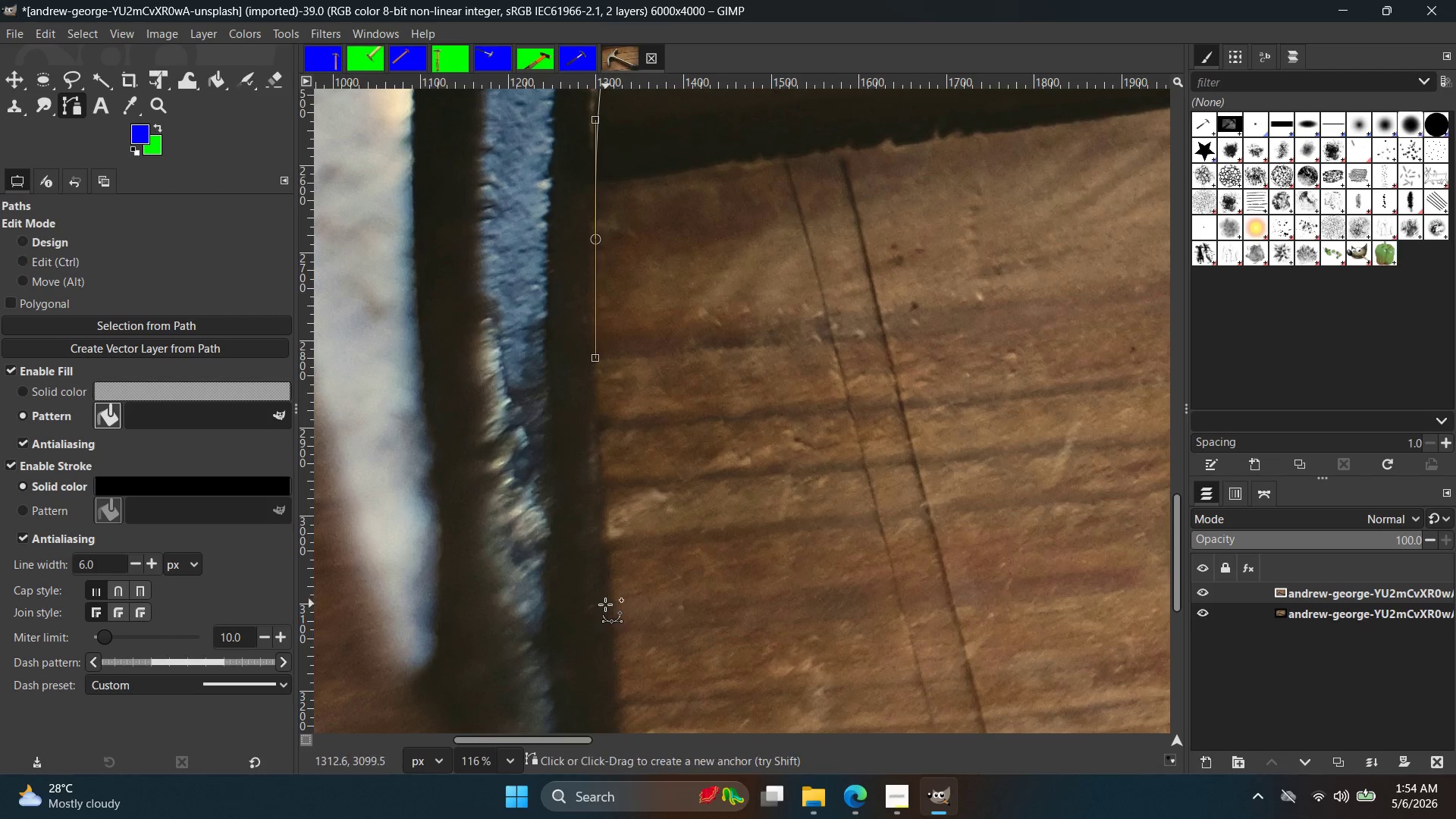 
left_click([605, 604])
 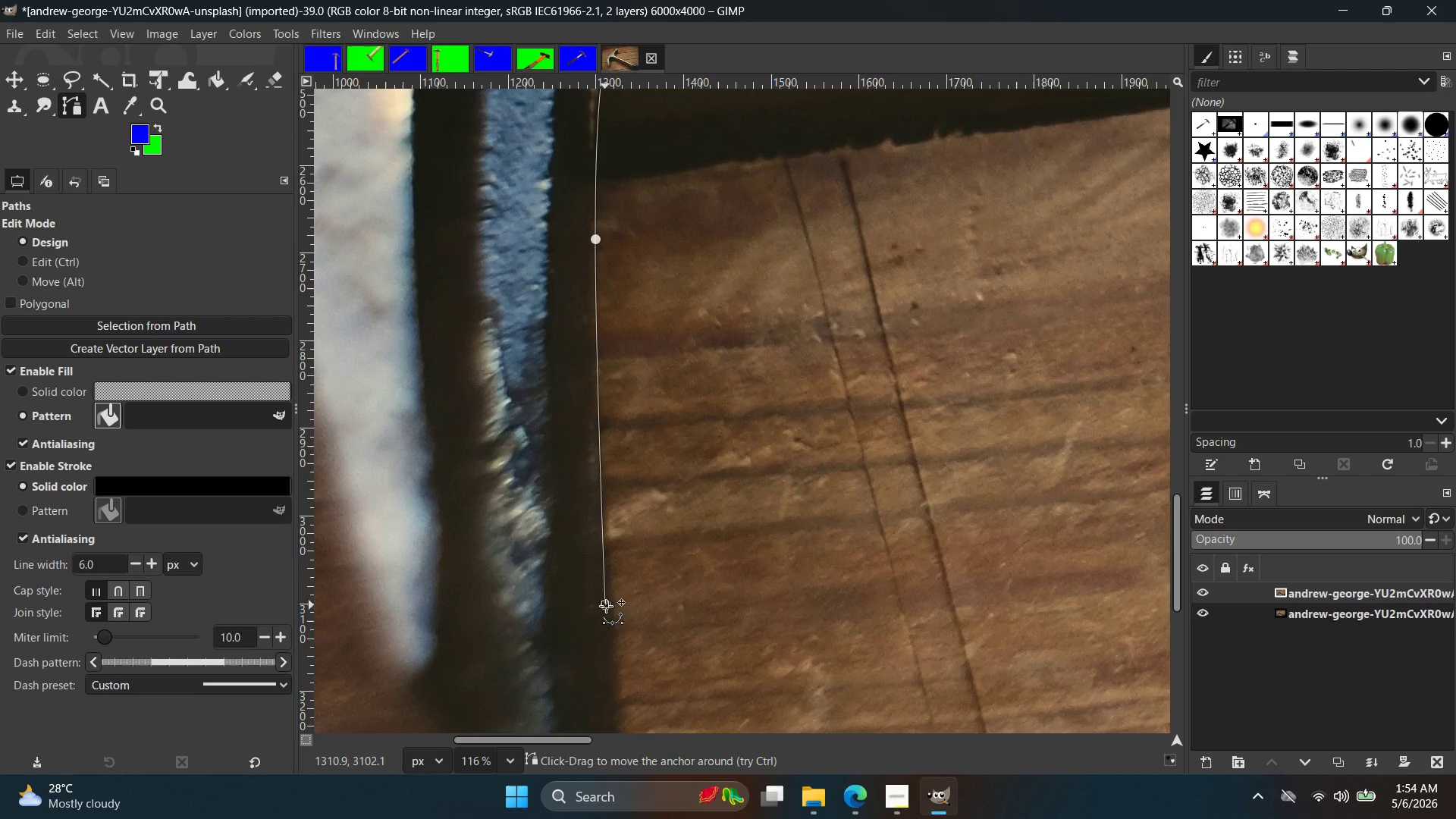 
hold_key(key=Space, duration=0.38)
 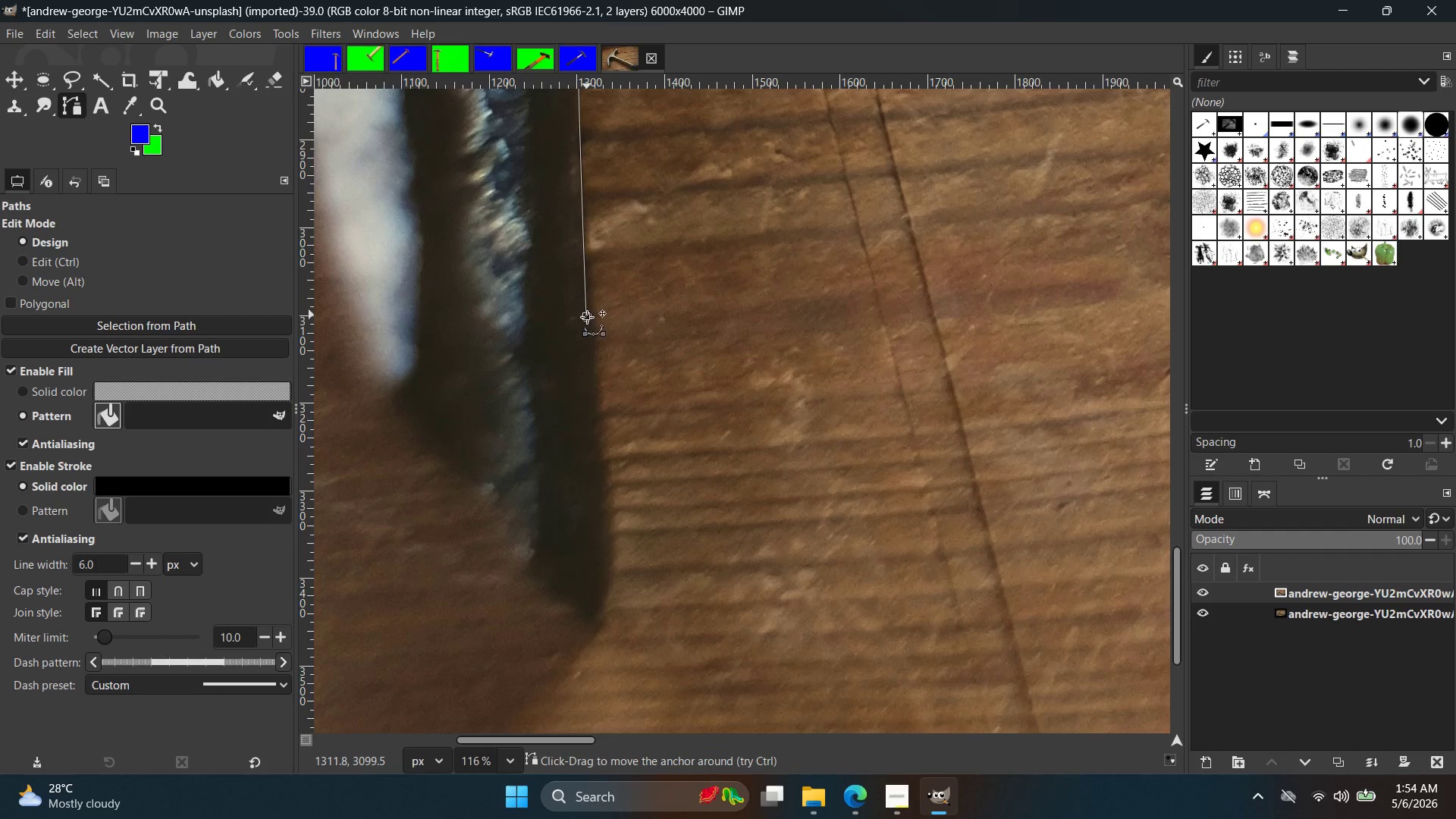 
key(Control+ControlLeft)
 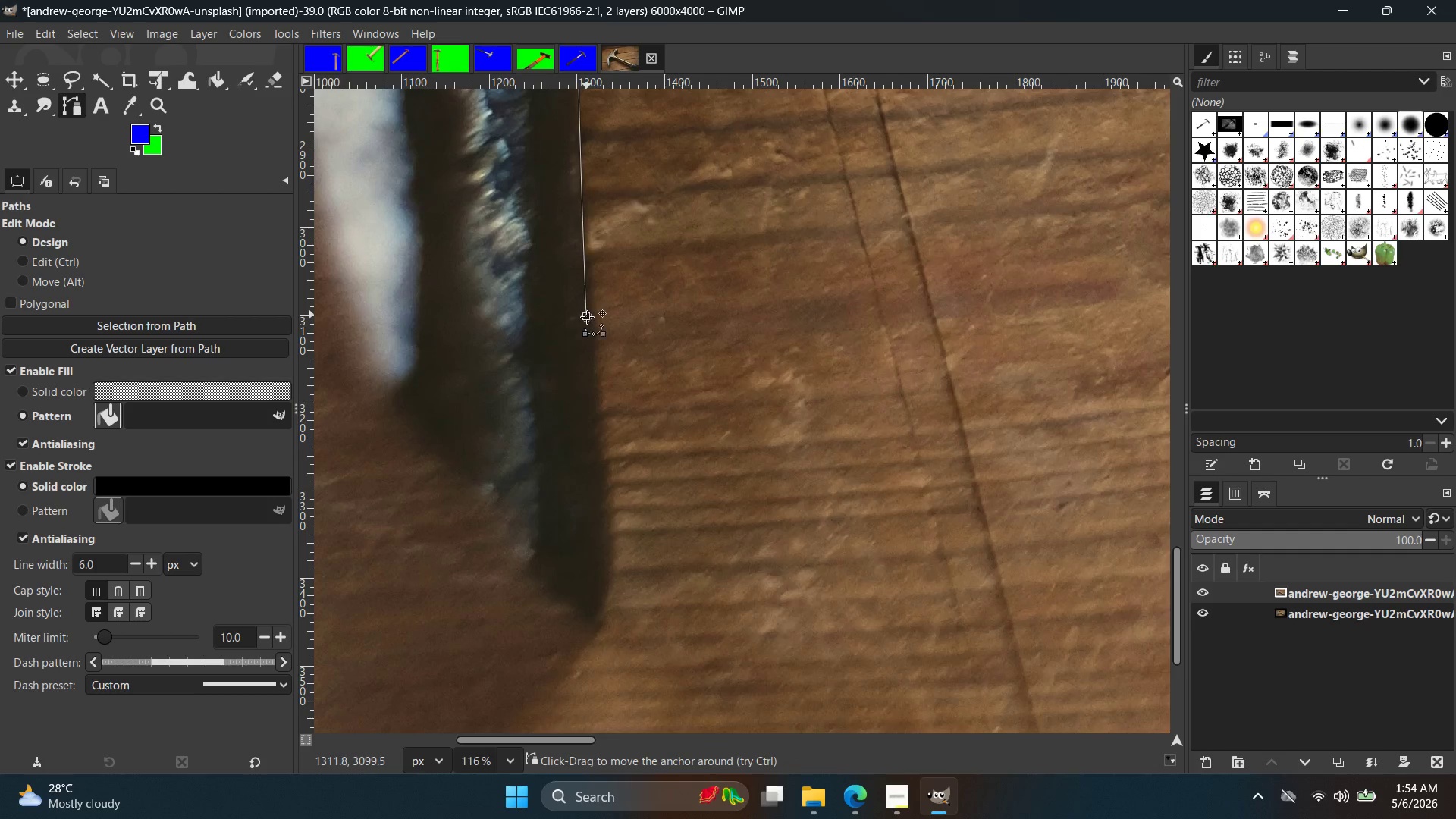 
key(Control+Z)
 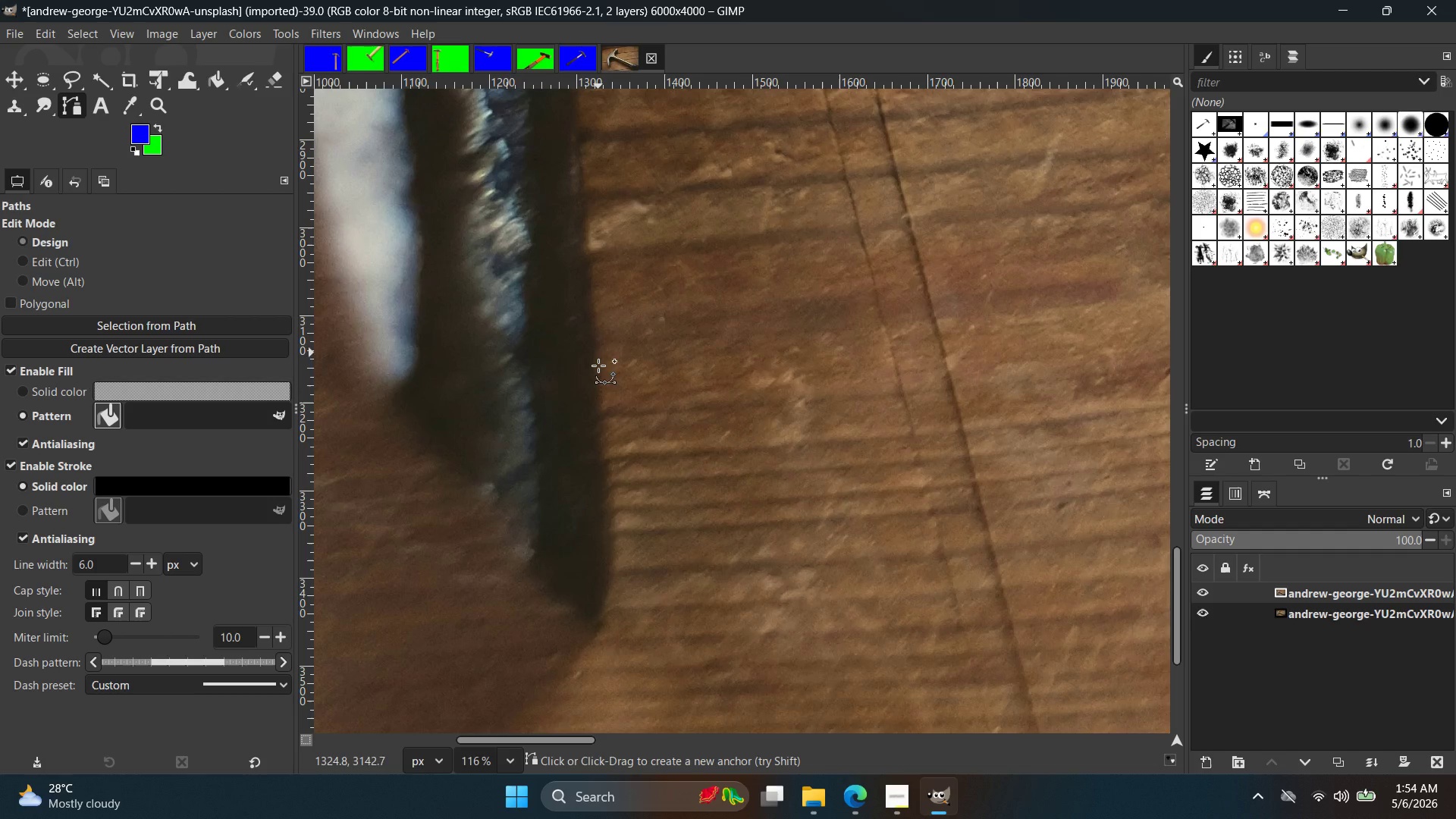 
left_click([598, 370])
 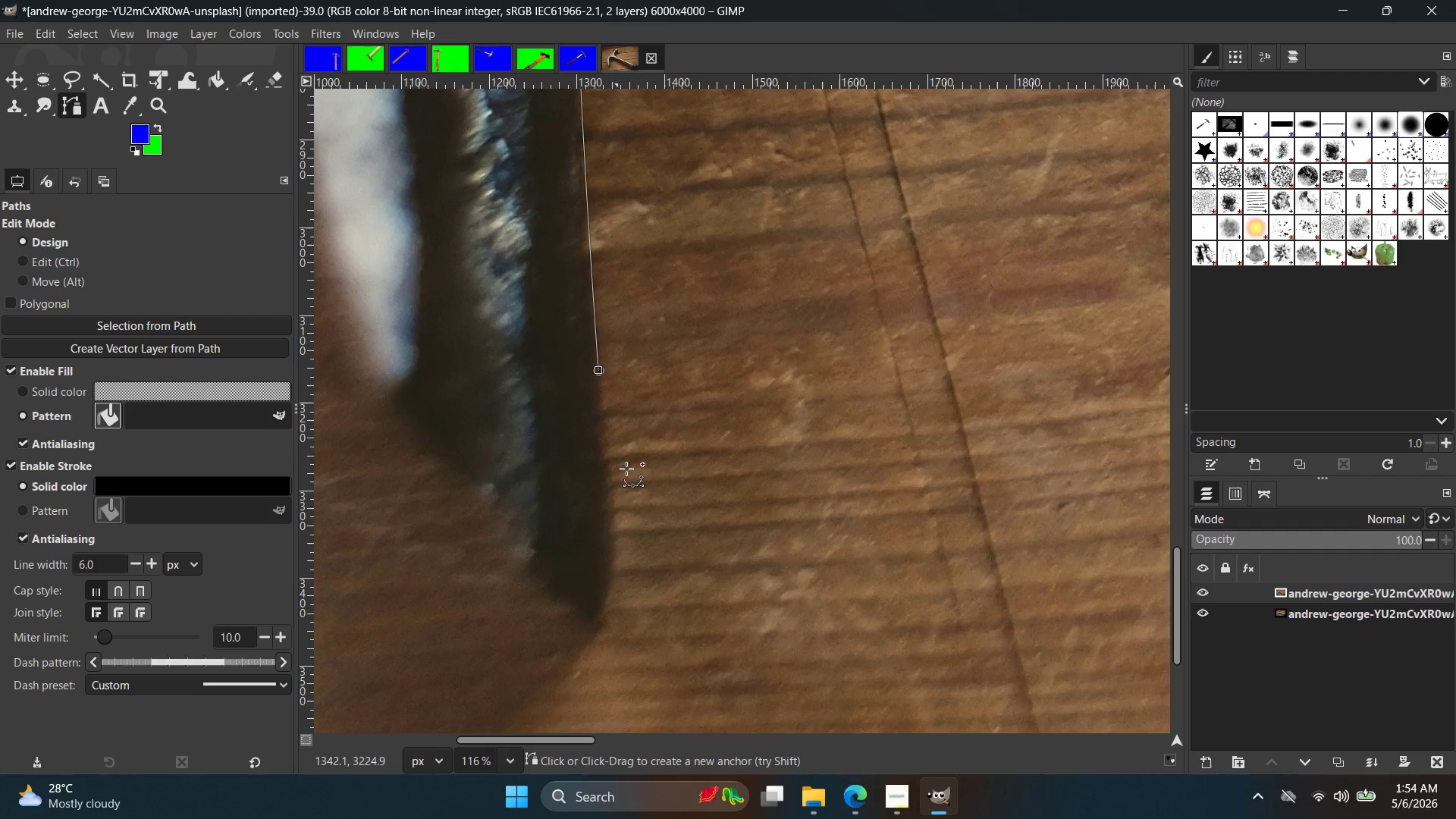 
hold_key(key=Space, duration=0.34)
 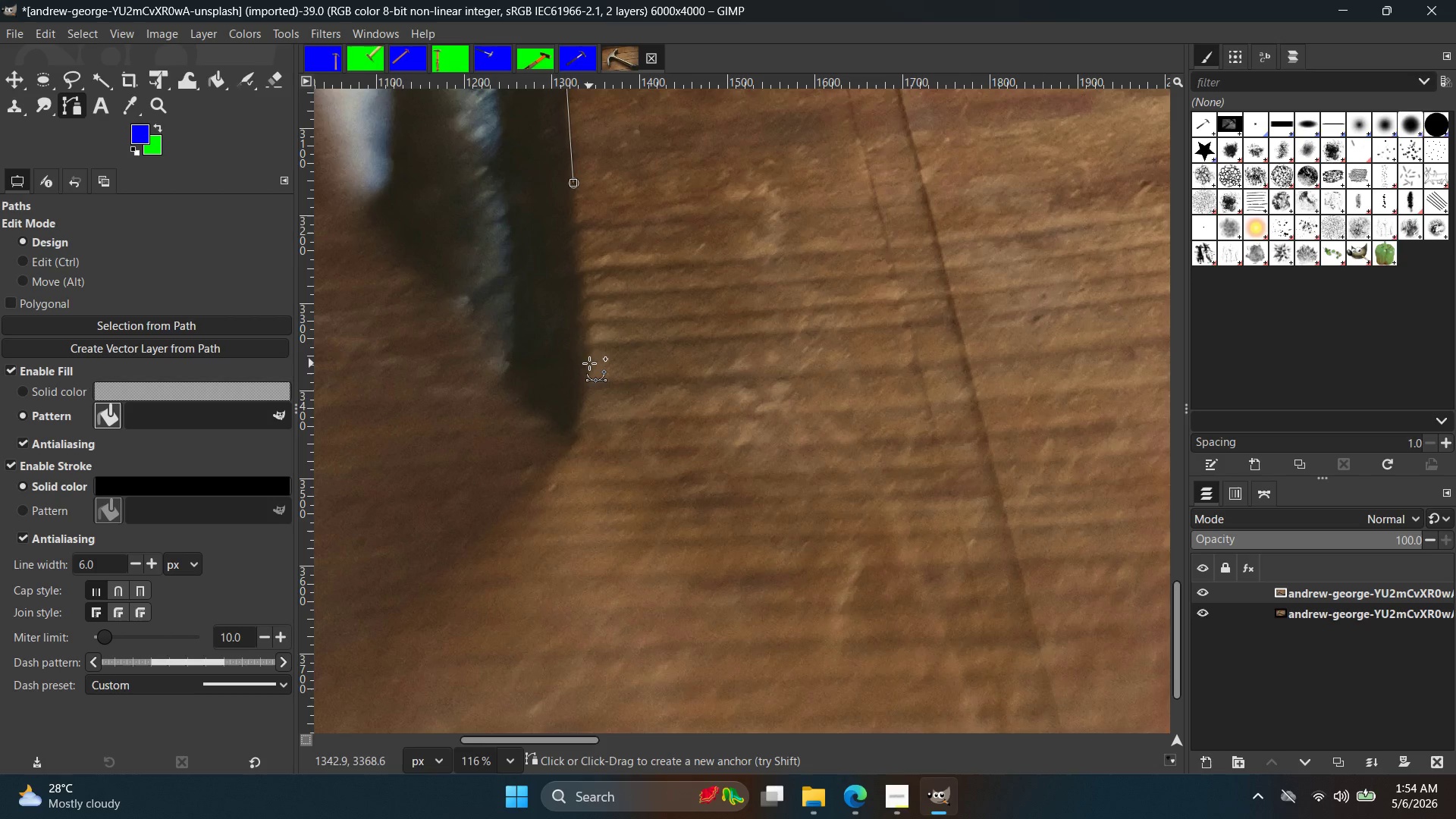 
left_click([589, 362])
 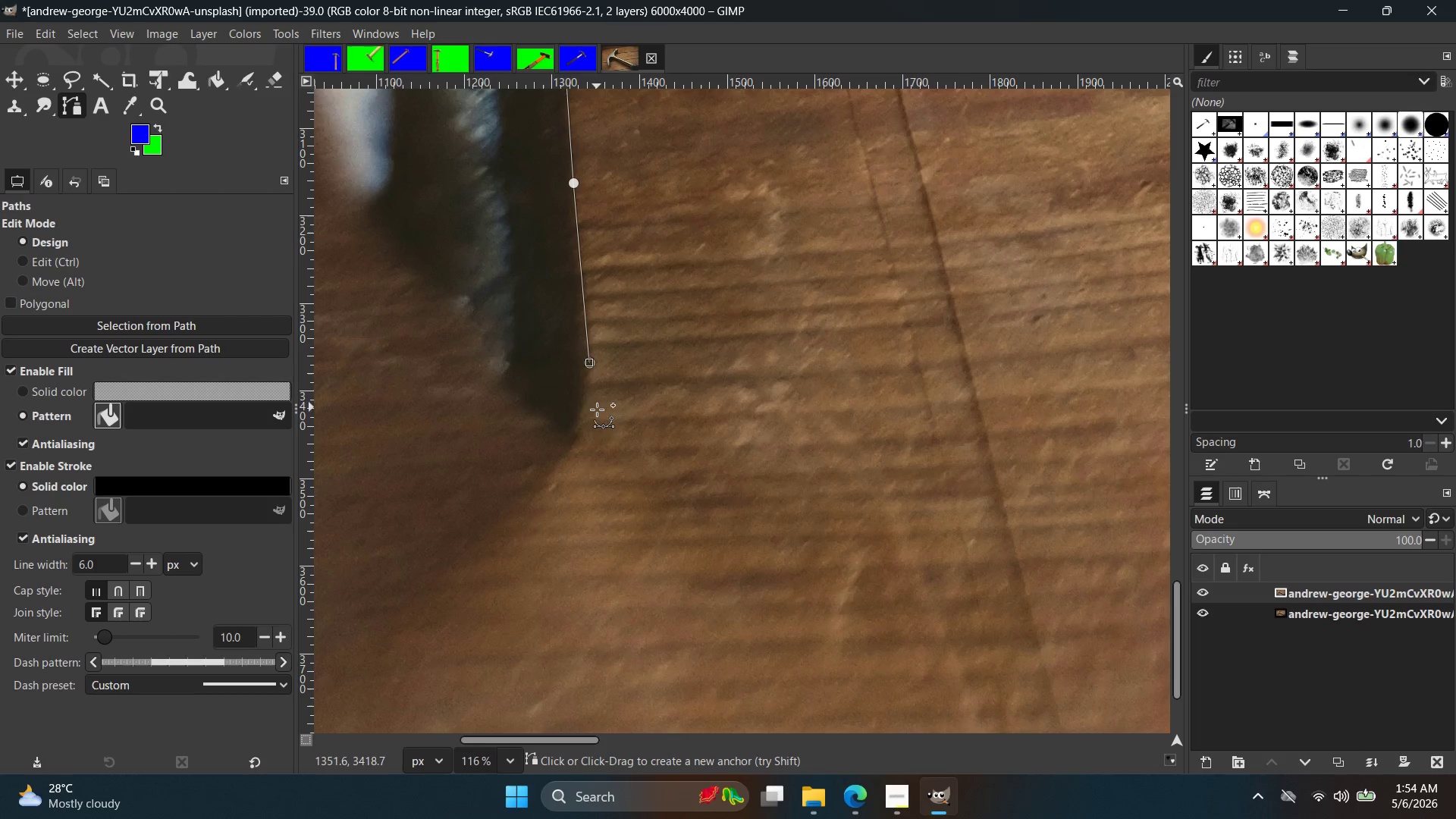 
hold_key(key=ControlLeft, duration=0.36)
scroll: coordinate [575, 454], scroll_direction: up, amount: 4.0
 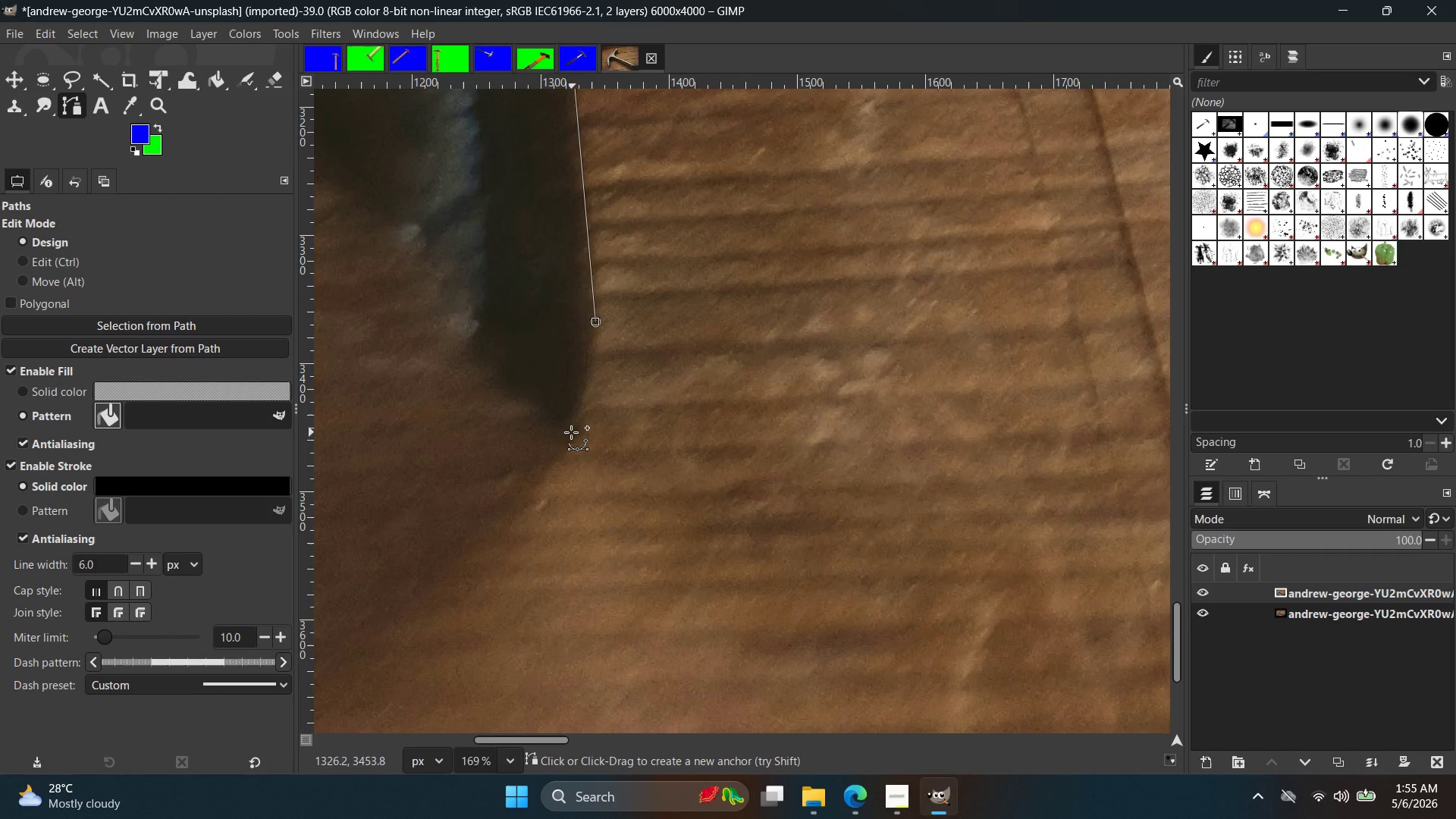 
left_click_drag(start_coordinate=[567, 432], to_coordinate=[544, 444])
 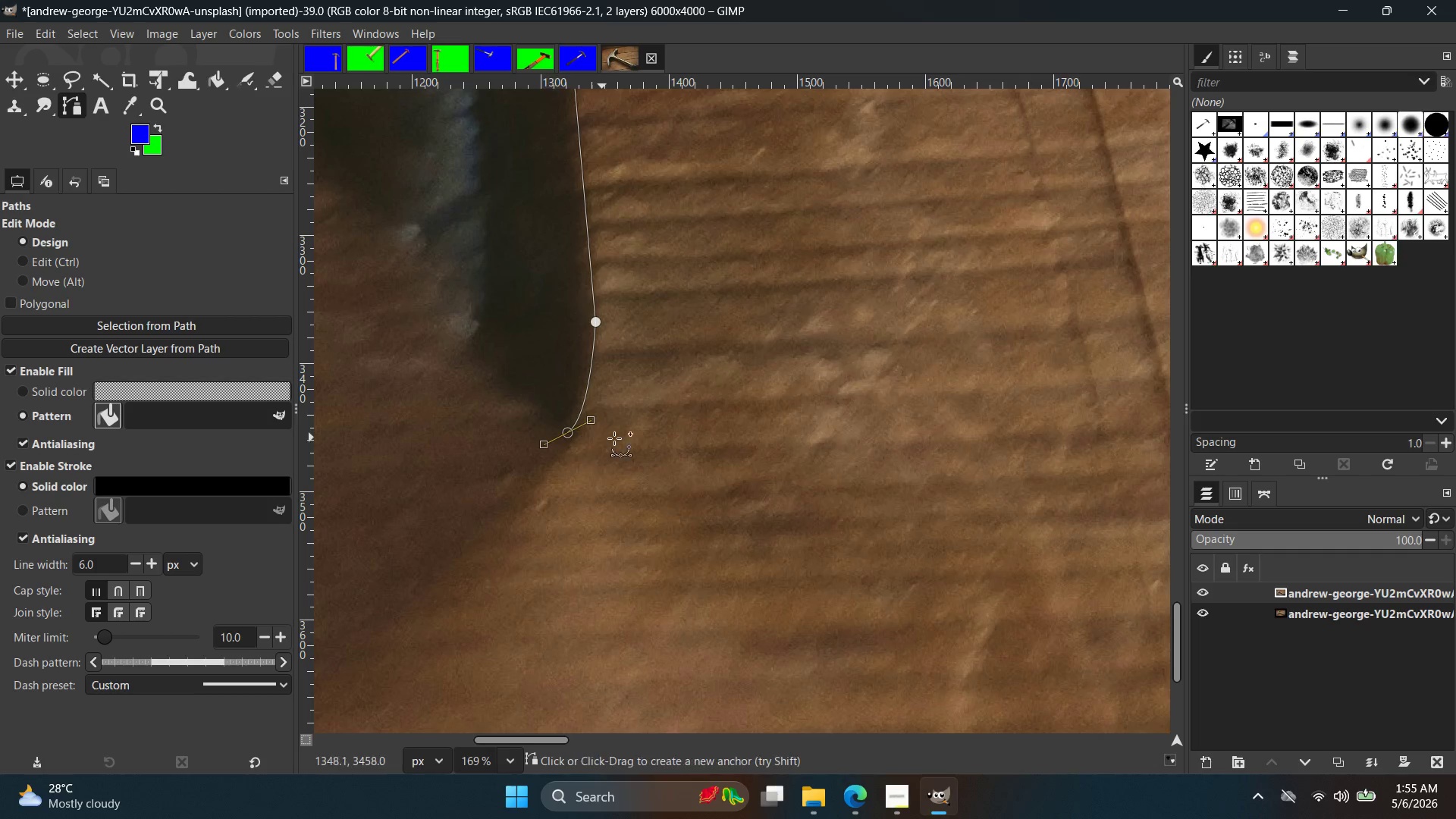 
key(Control+ControlLeft)
 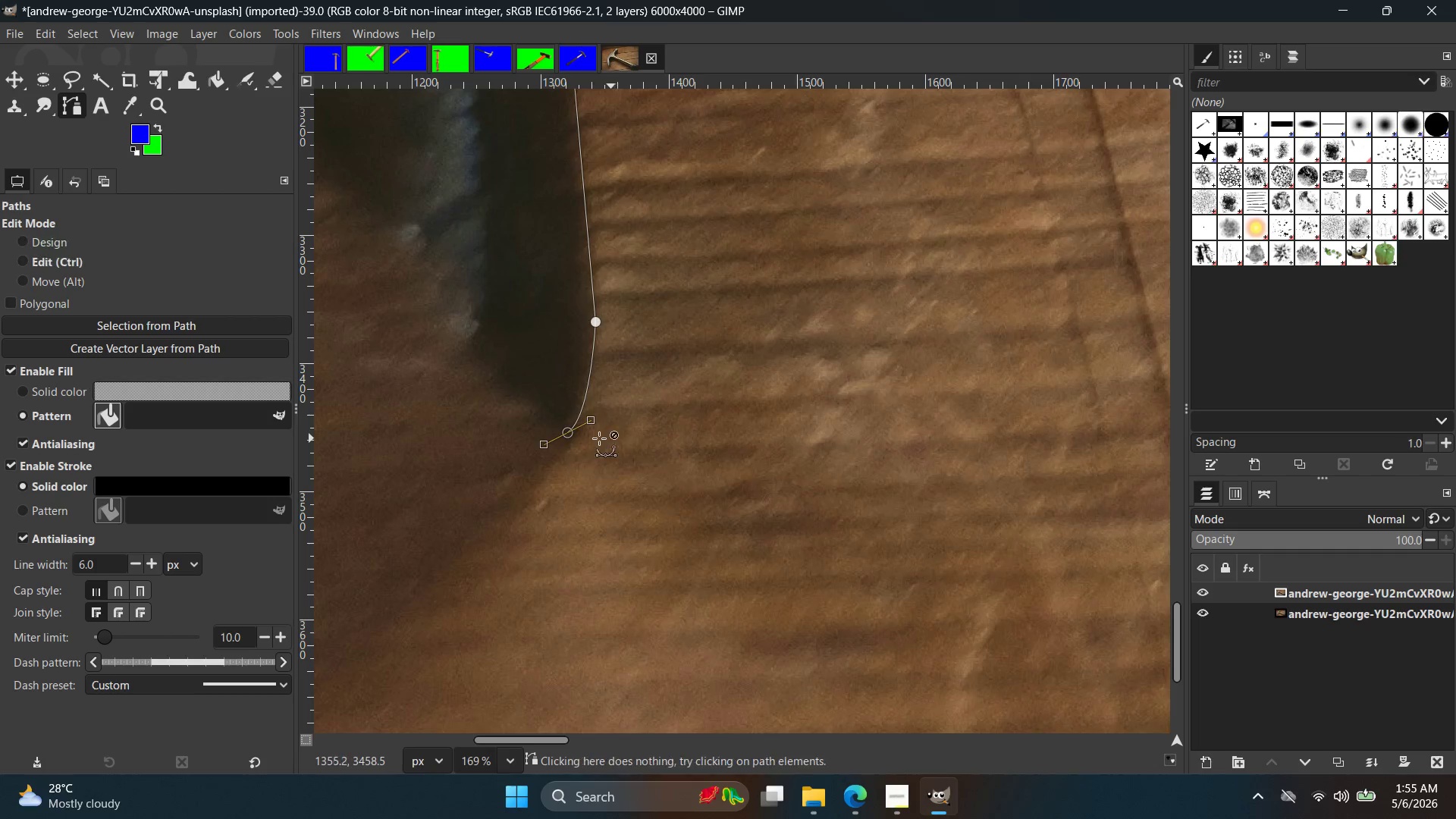 
key(Control+Z)
 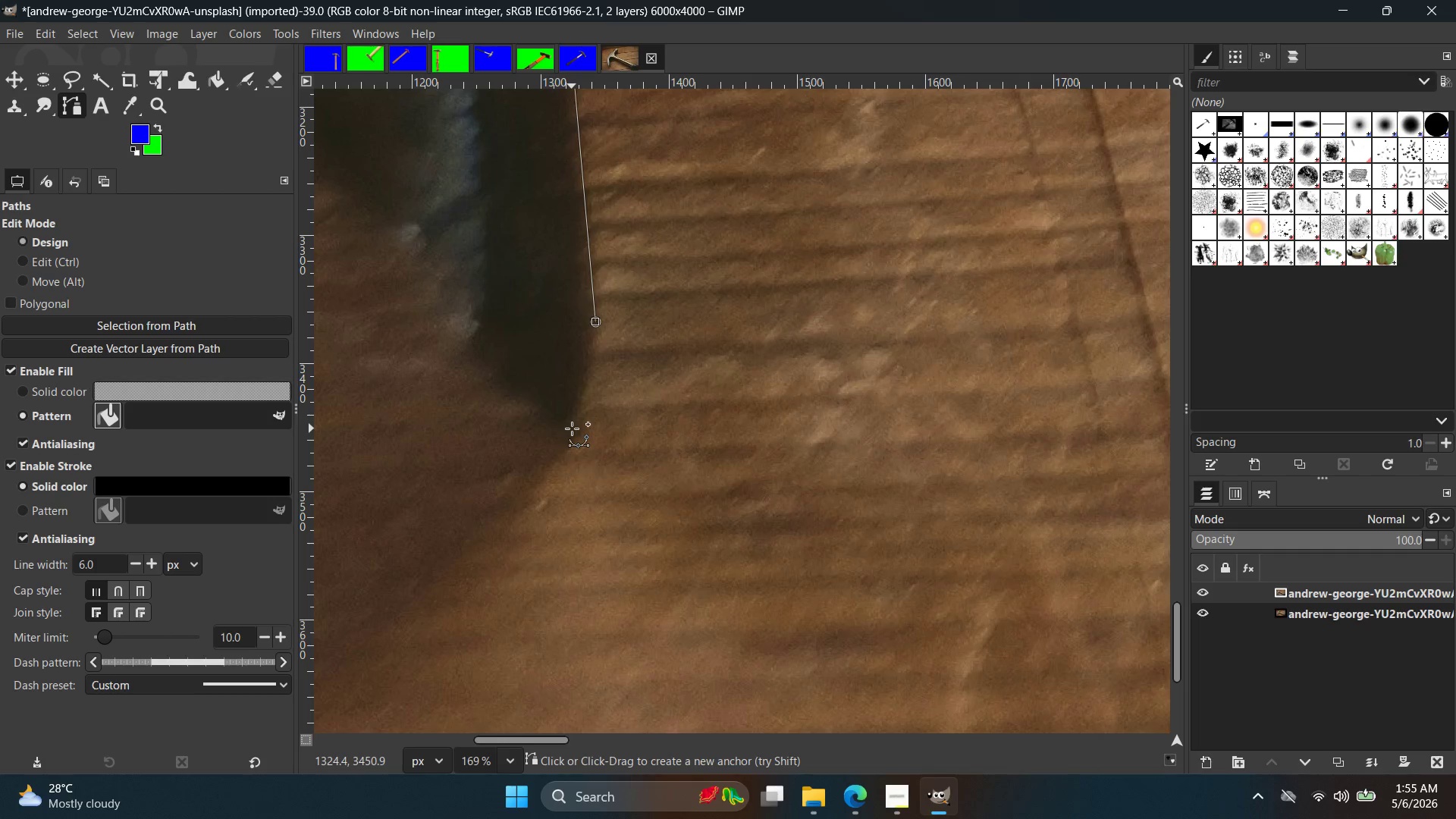 
left_click_drag(start_coordinate=[572, 428], to_coordinate=[560, 440])
 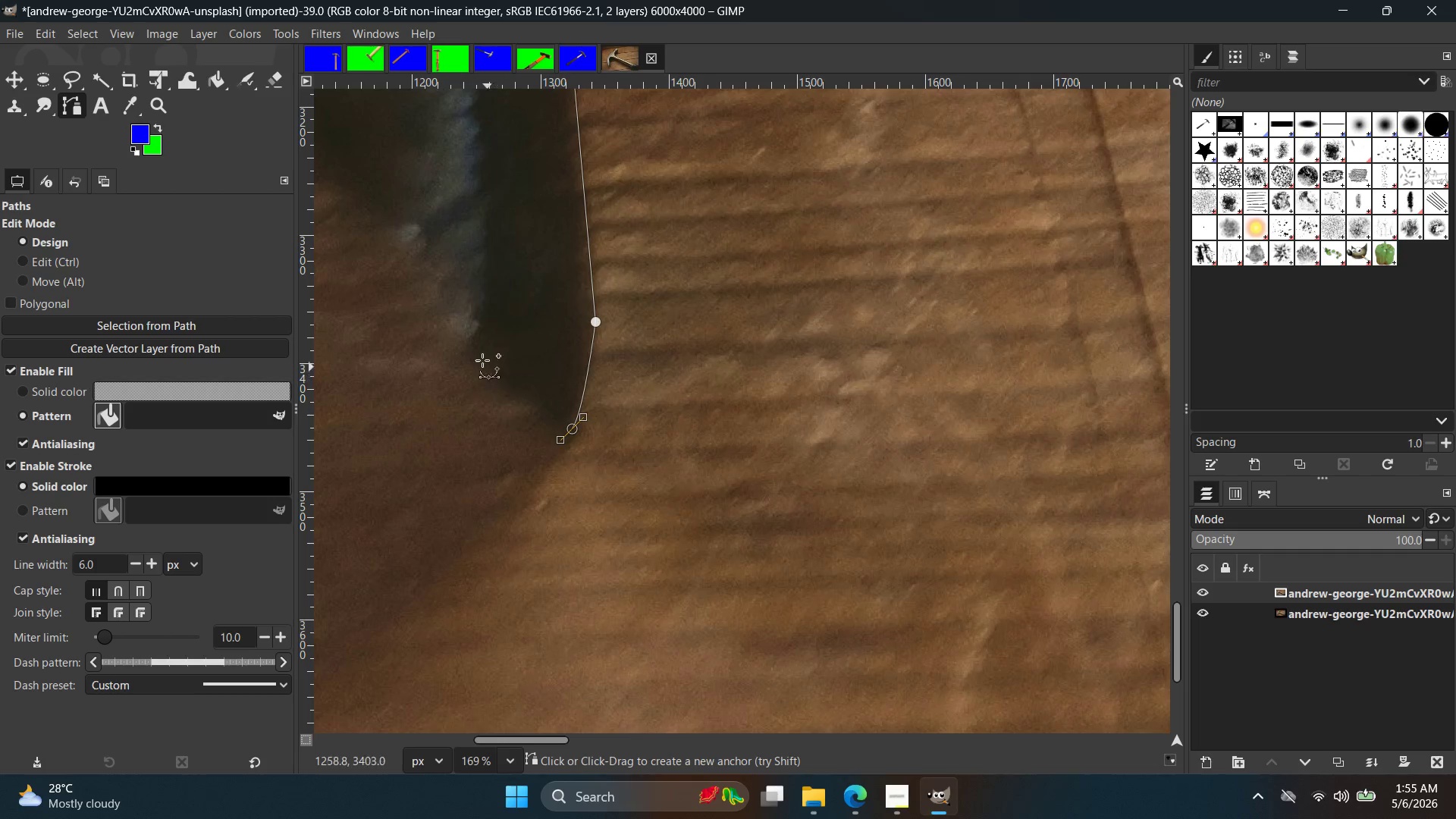 
left_click([460, 351])
 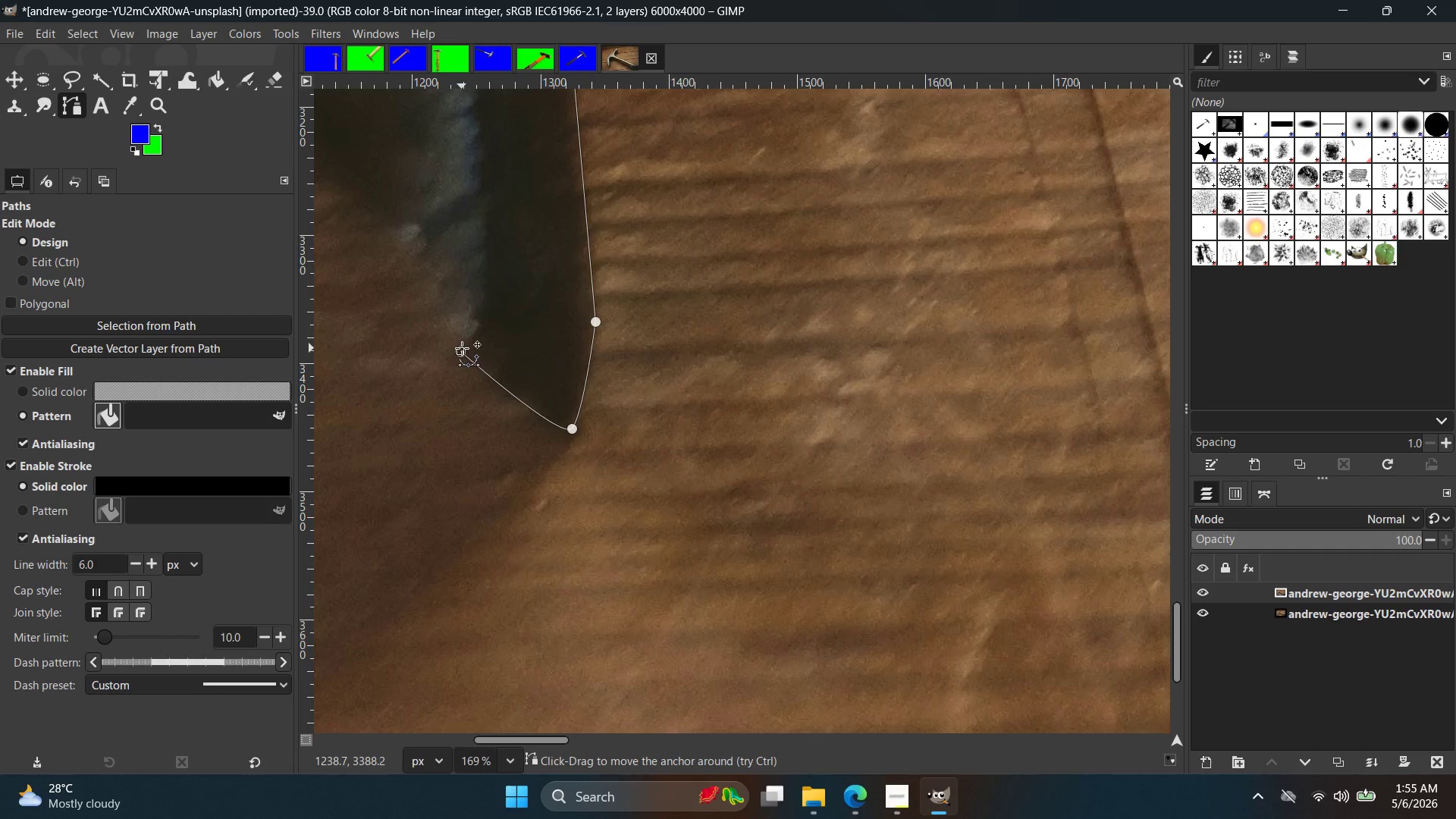 
hold_key(key=ControlLeft, duration=0.34)
 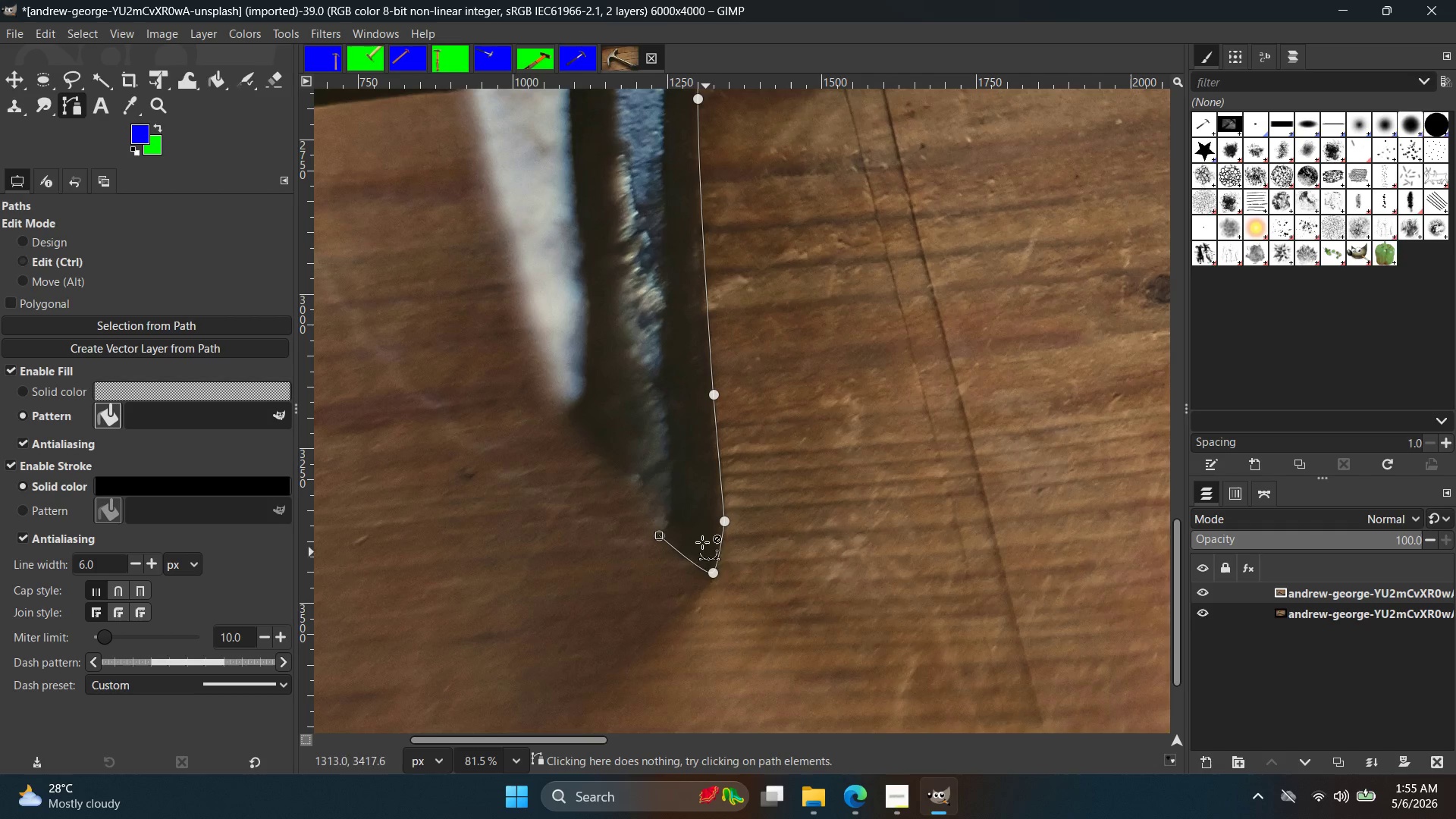 
hold_key(key=Space, duration=0.42)
 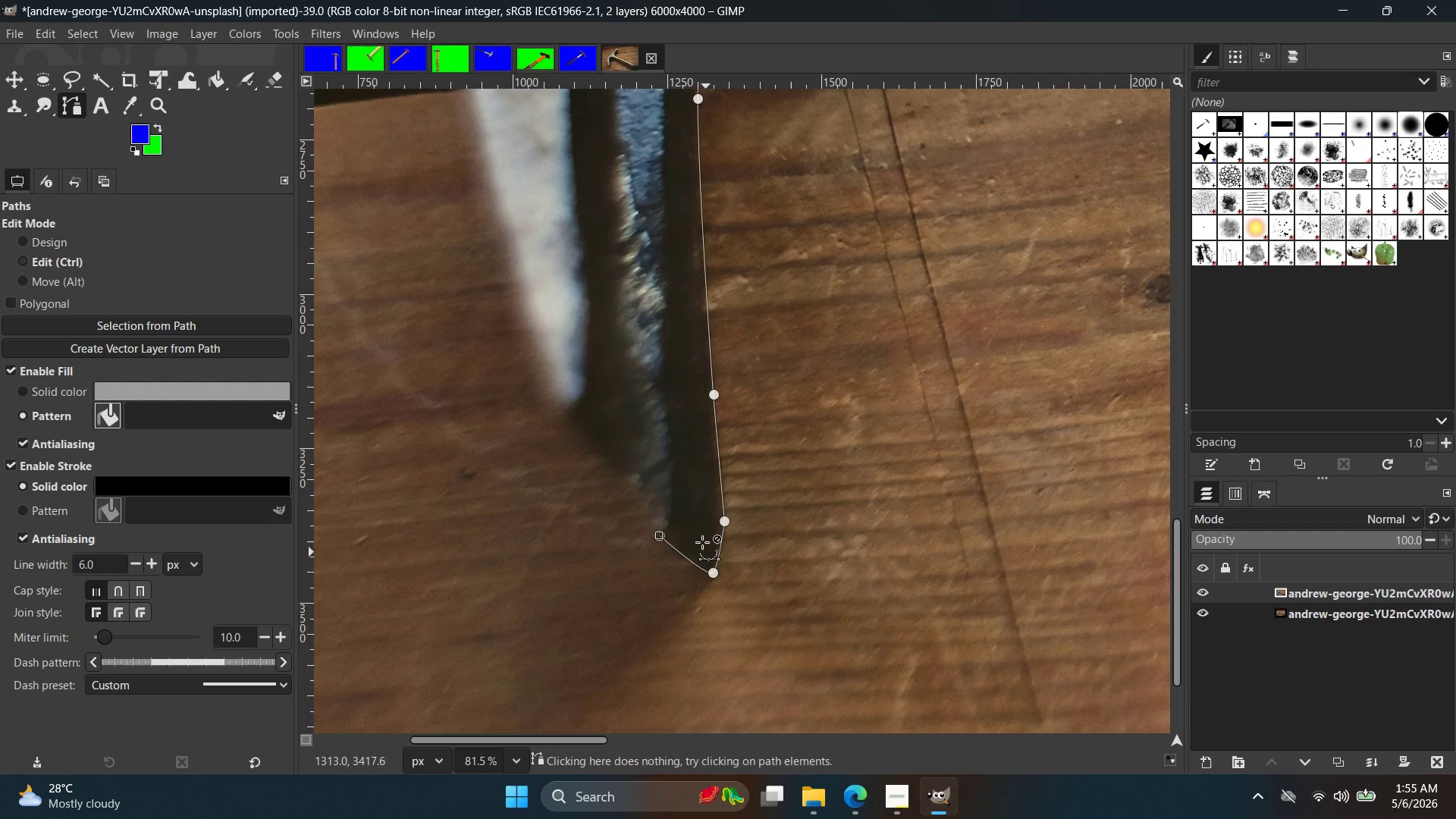 
scroll: coordinate [561, 391], scroll_direction: down, amount: 8.0
 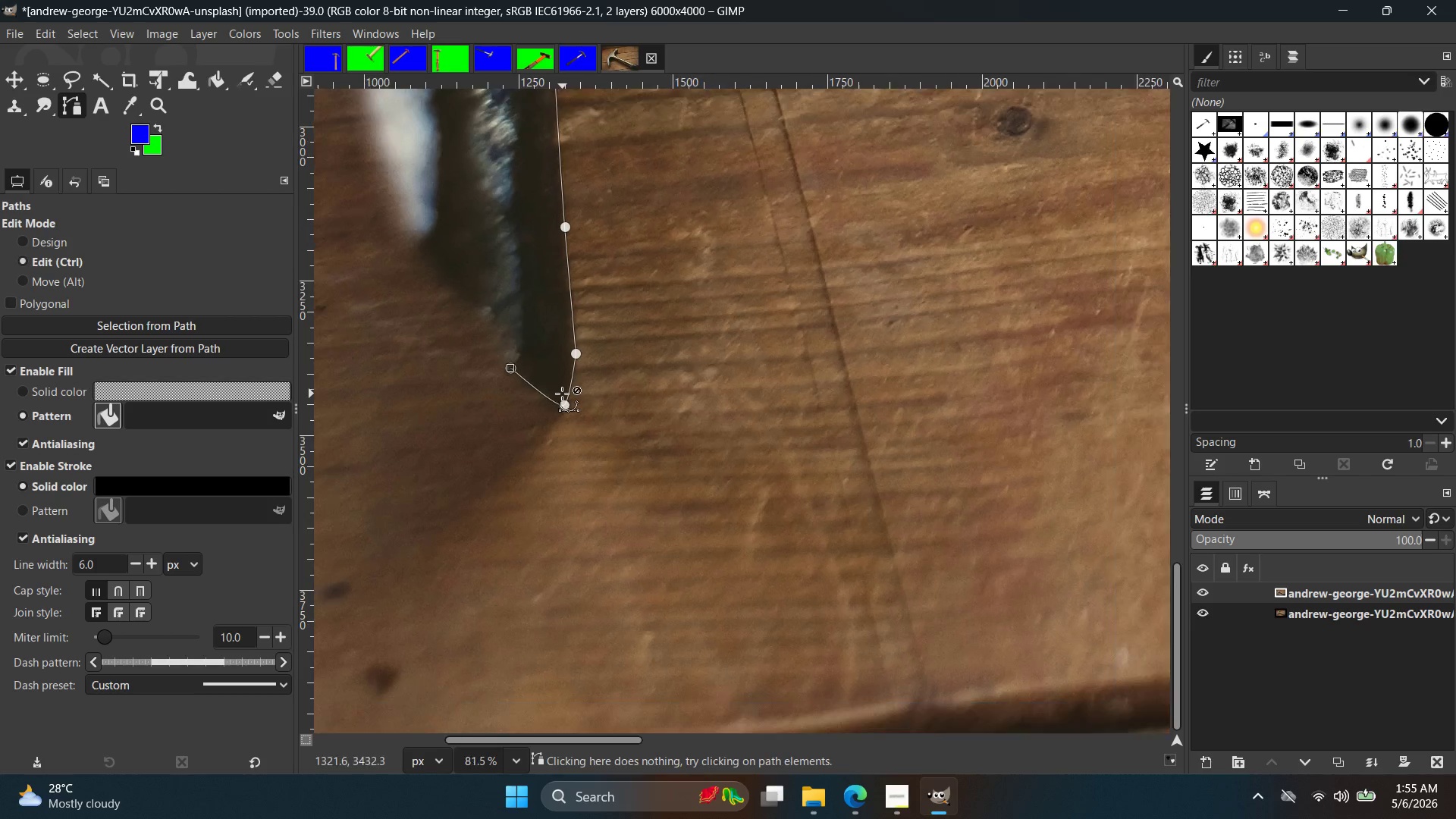 
hold_key(key=ControlLeft, duration=1.06)
scroll: coordinate [632, 504], scroll_direction: up, amount: 9.0
 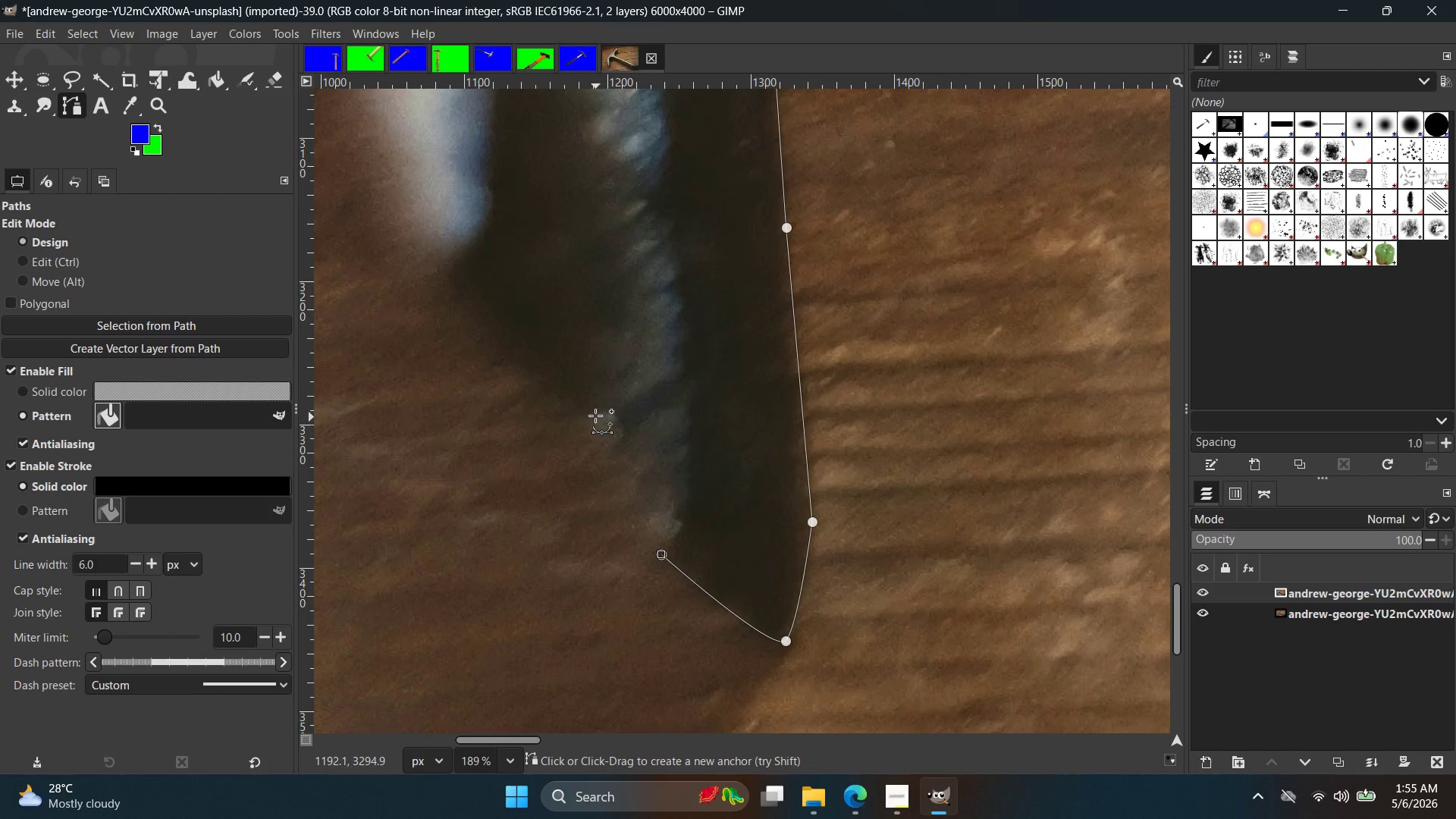 
left_click([595, 415])
 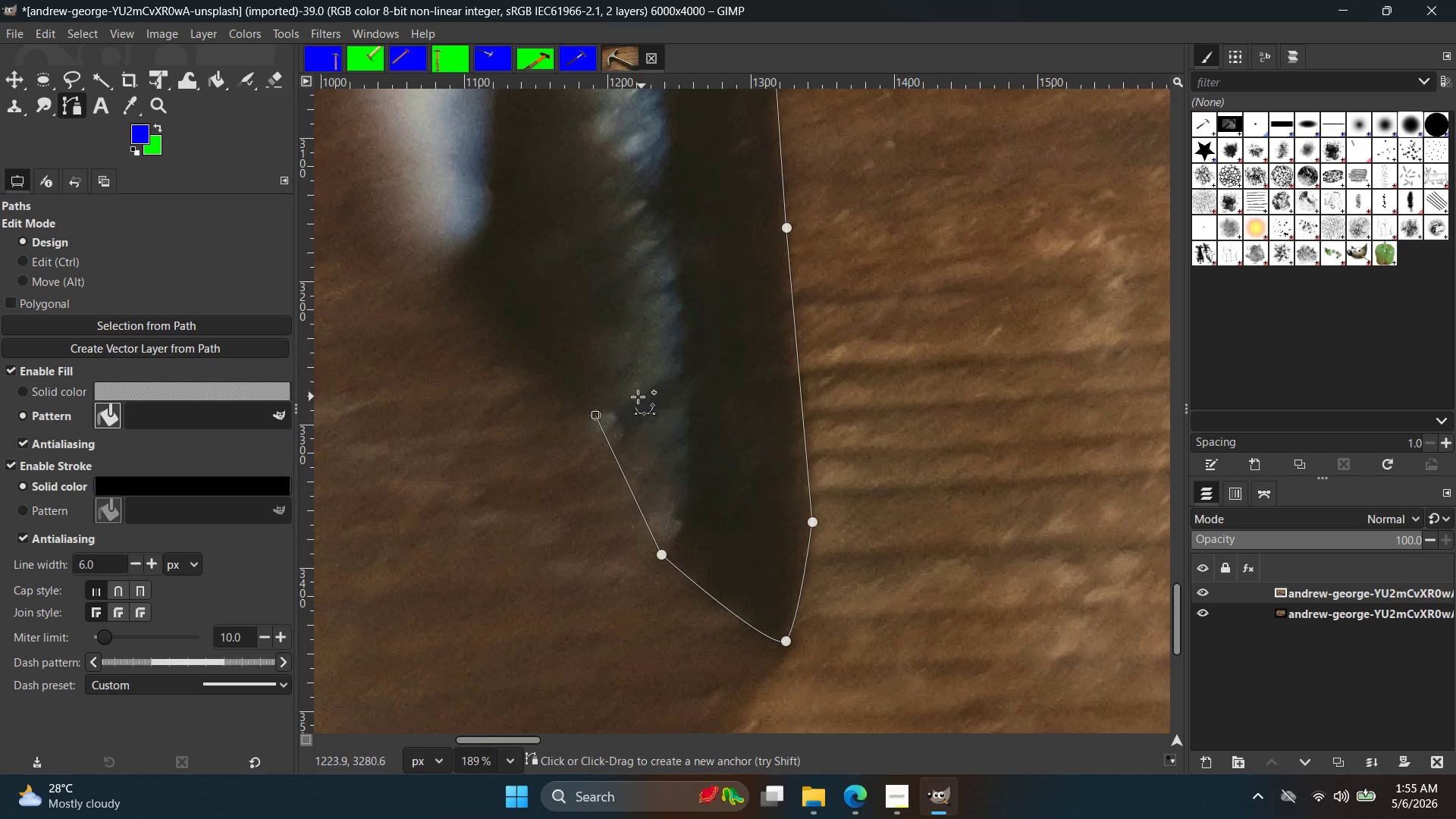 
hold_key(key=Space, duration=0.47)
 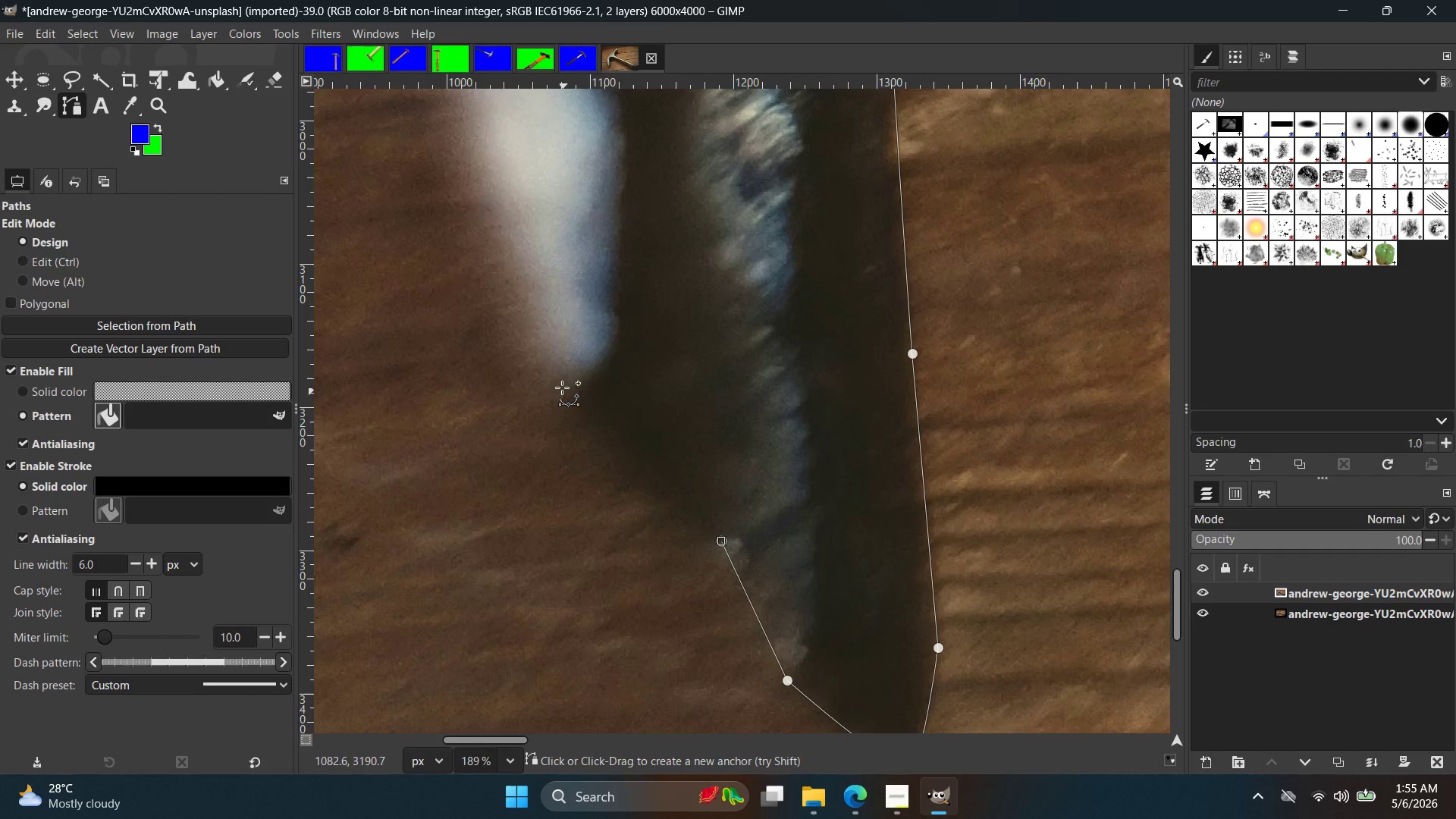 
left_click([562, 386])
 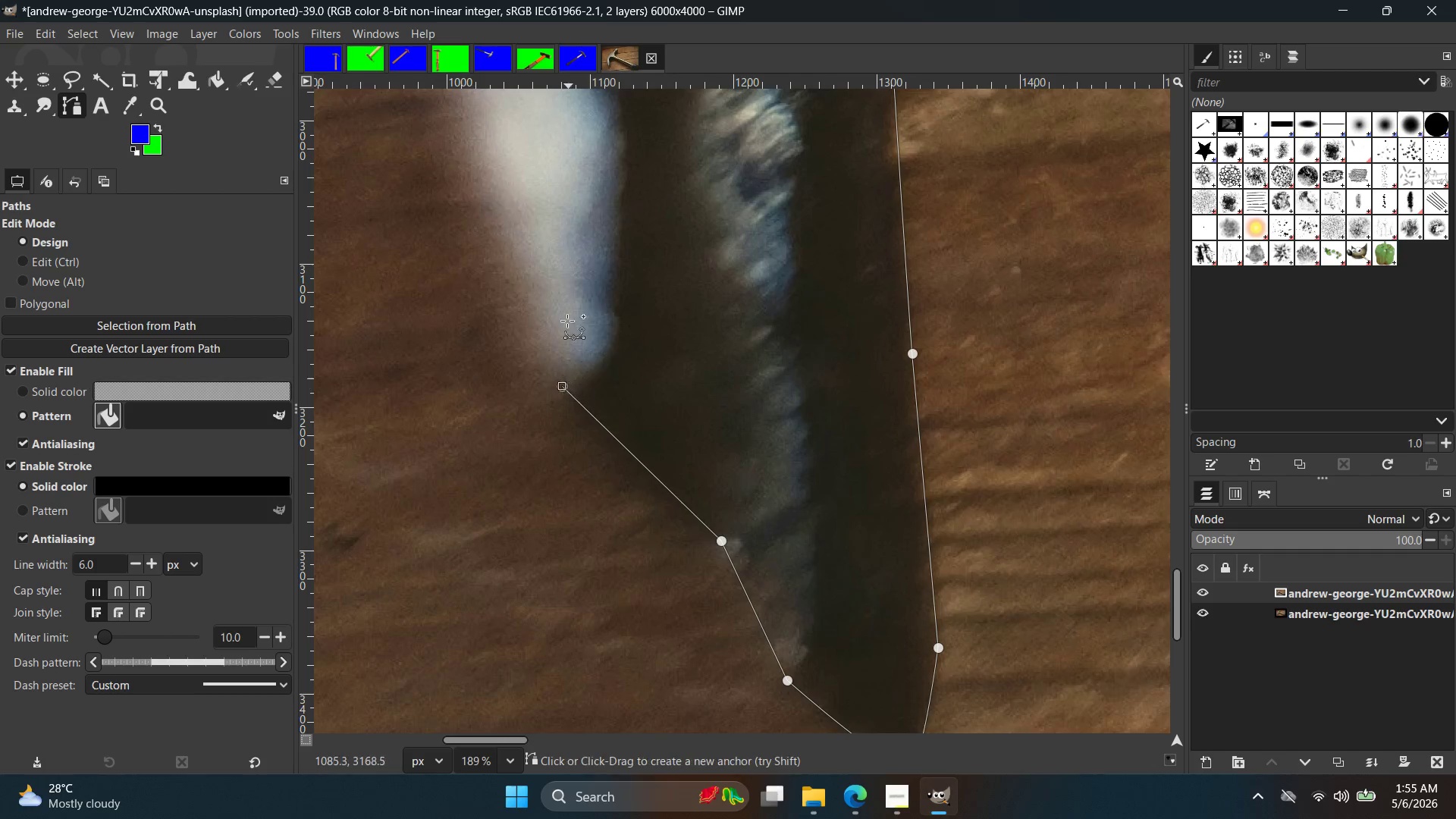 
hold_key(key=Space, duration=0.42)
 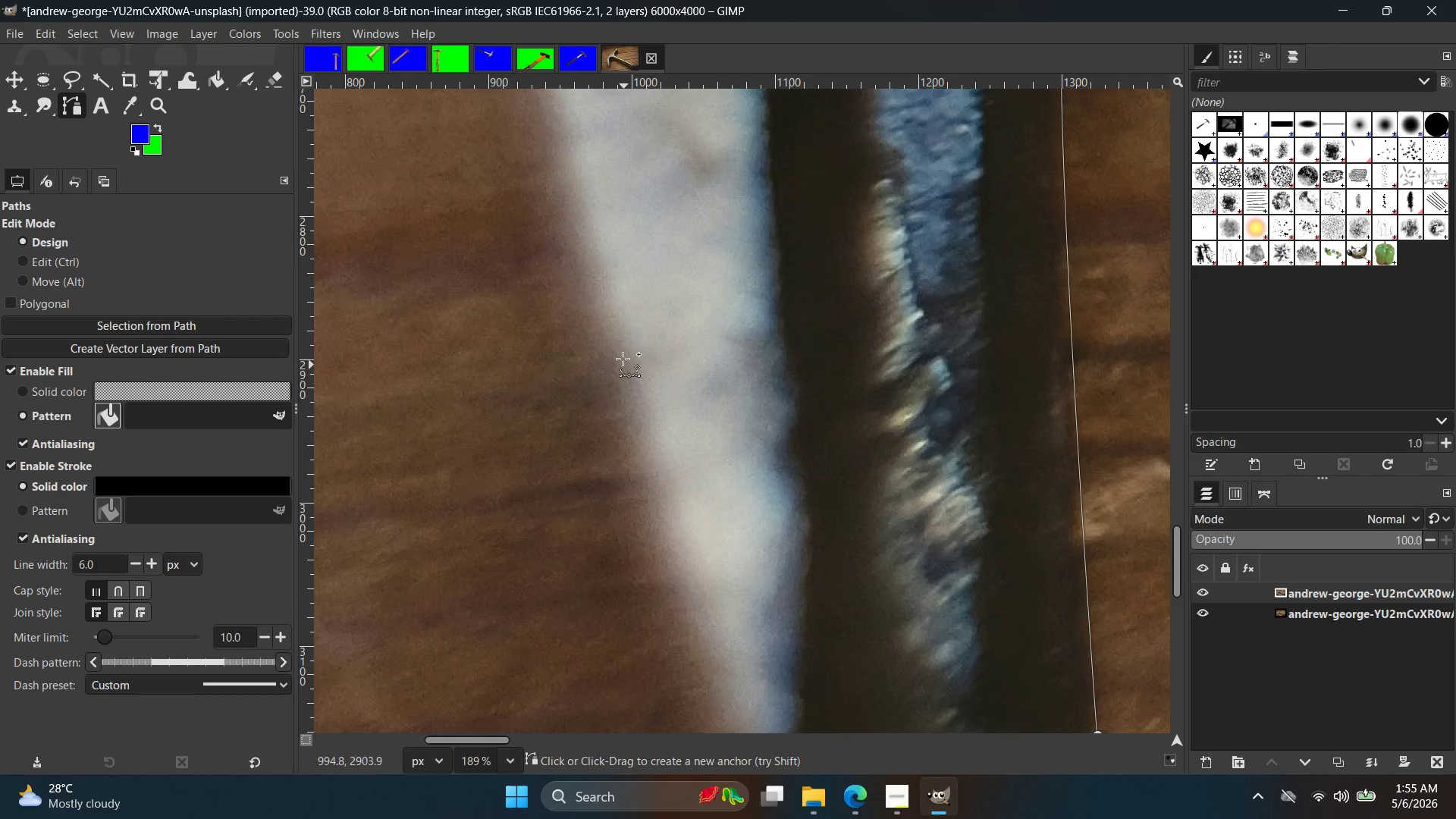 
left_click([616, 330])
 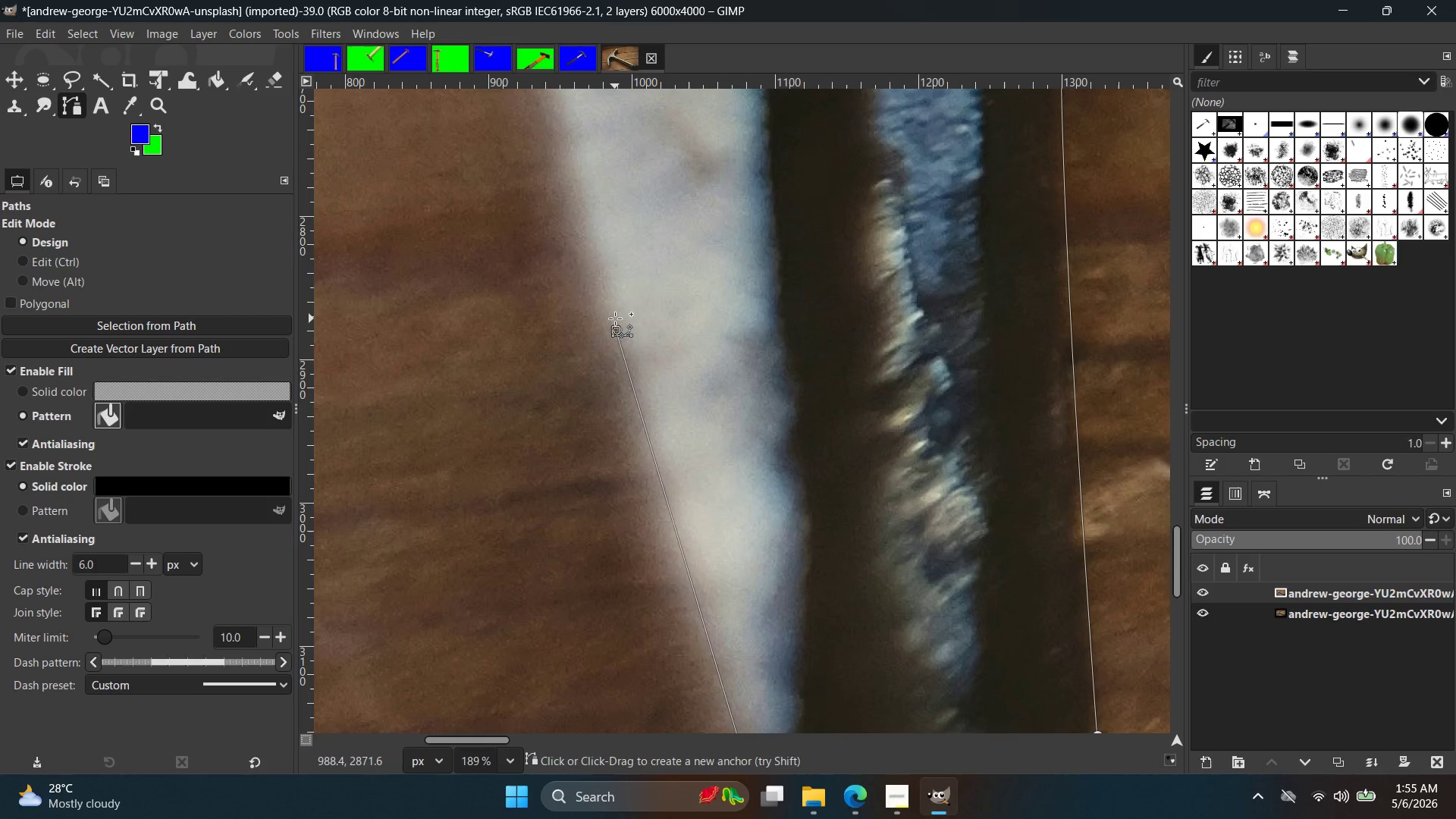 
hold_key(key=ControlLeft, duration=0.5)
 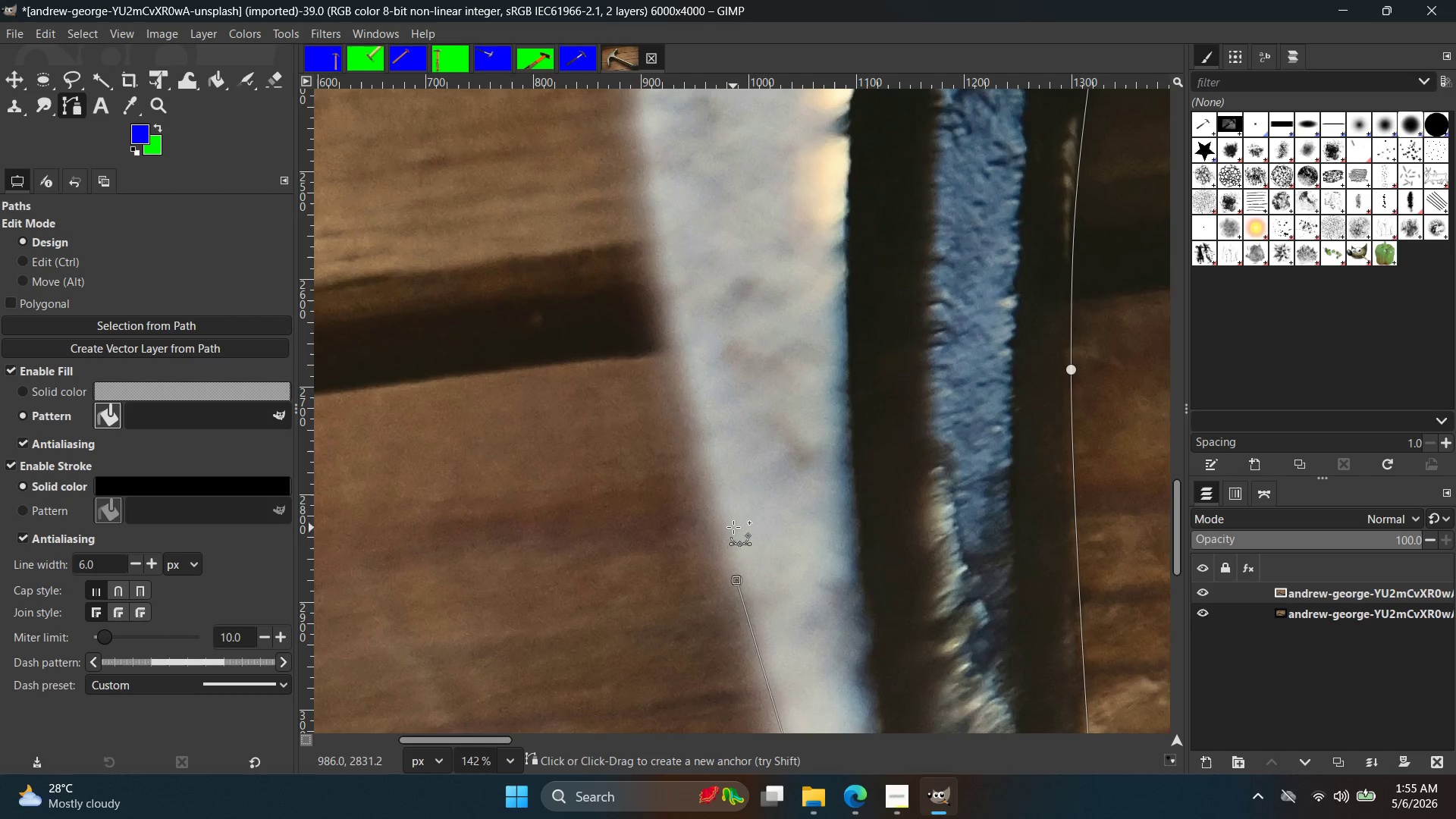 
hold_key(key=Space, duration=0.44)
 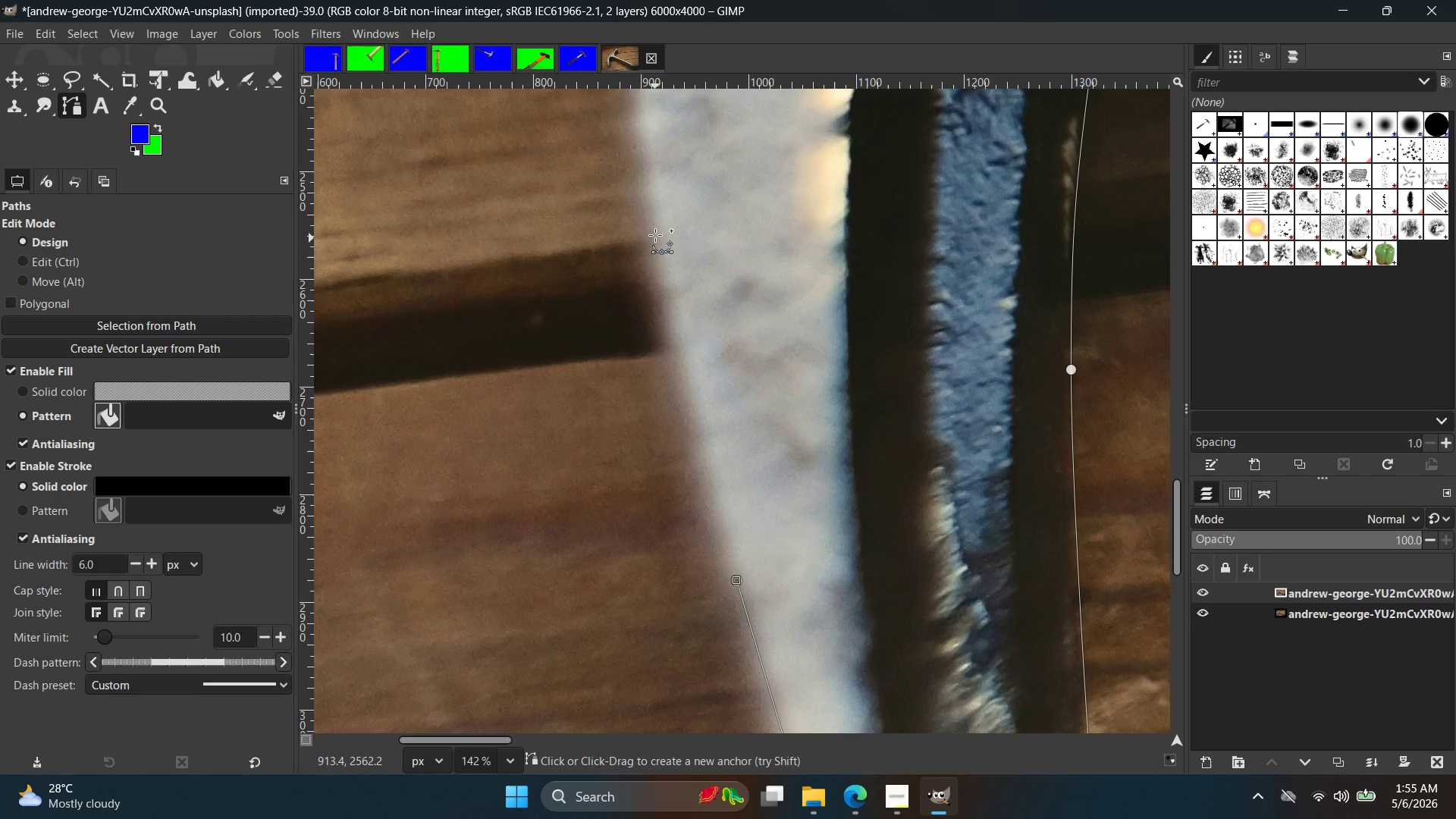 
scroll: coordinate [615, 318], scroll_direction: down, amount: 3.0
 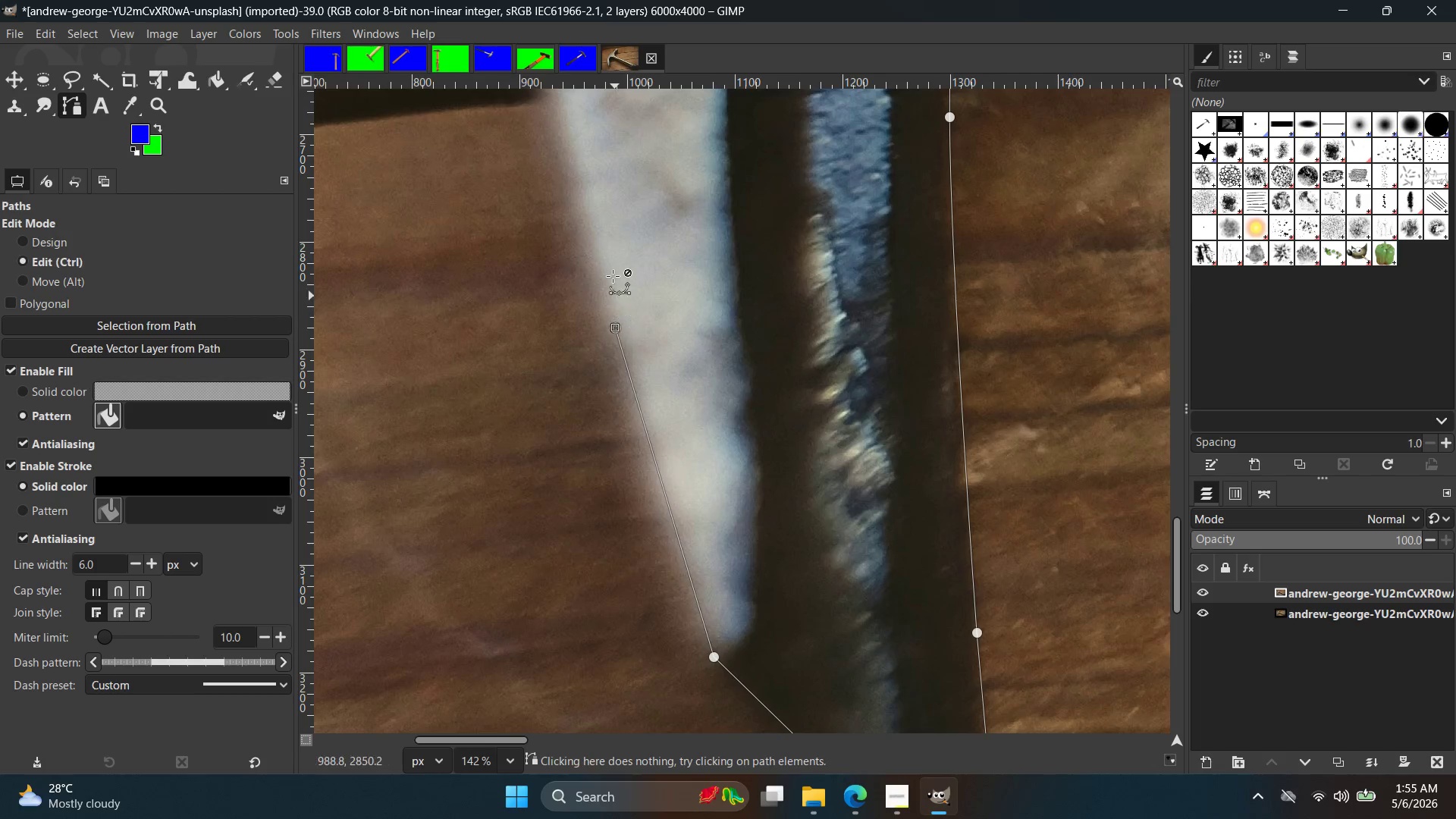 
key(Control+ControlLeft)
 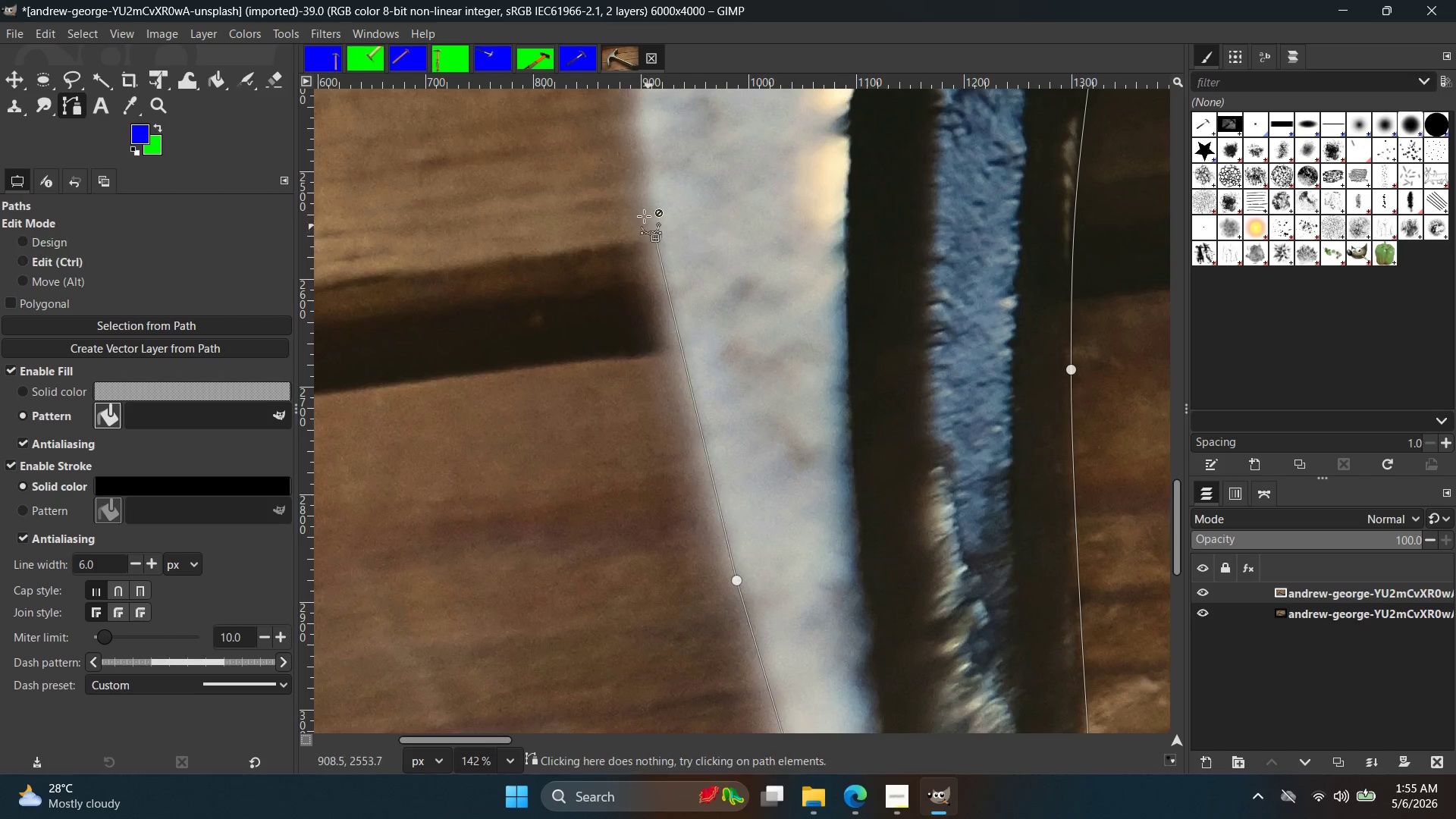 
key(Control+Z)
 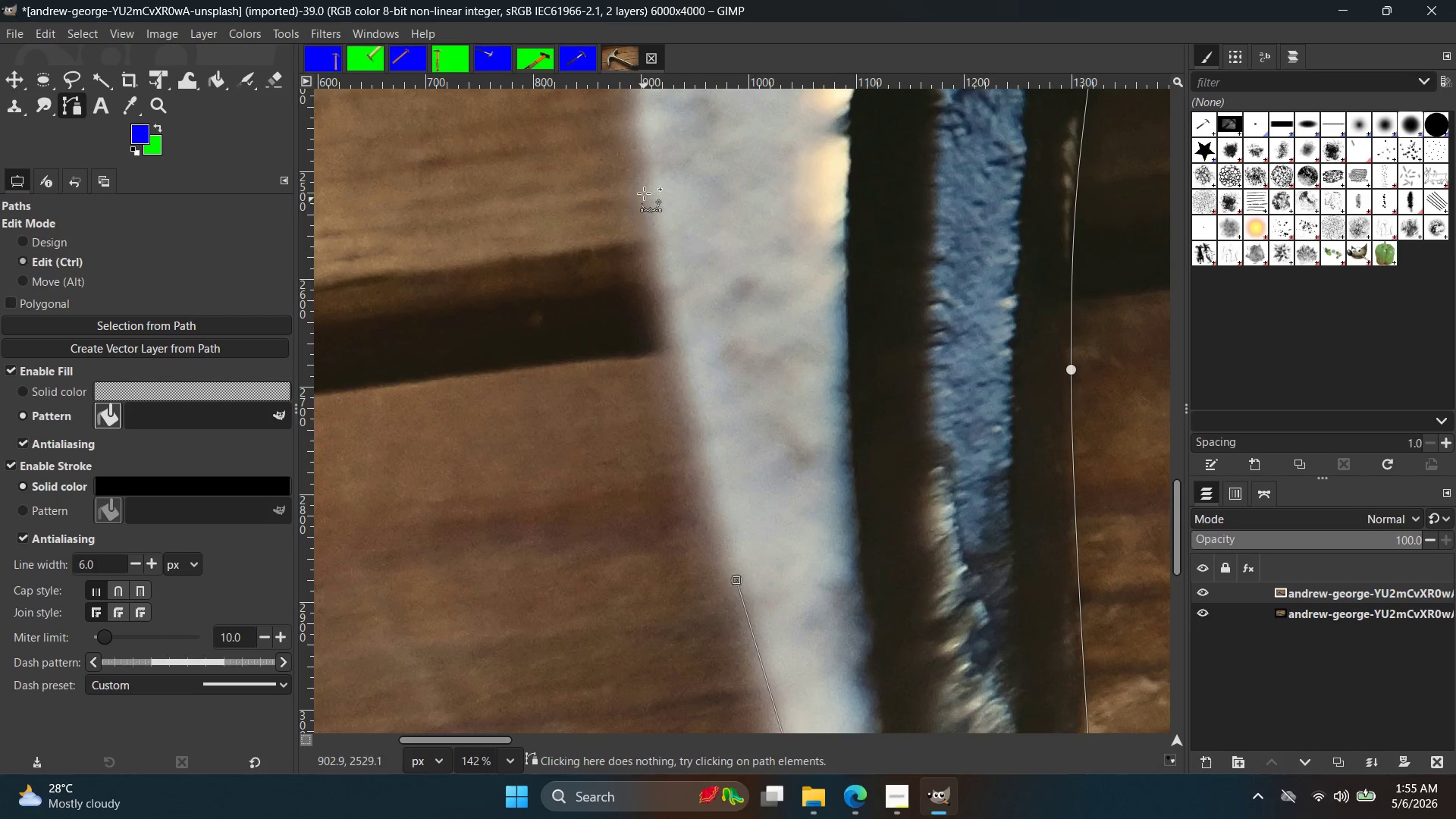 
left_click([644, 187])
 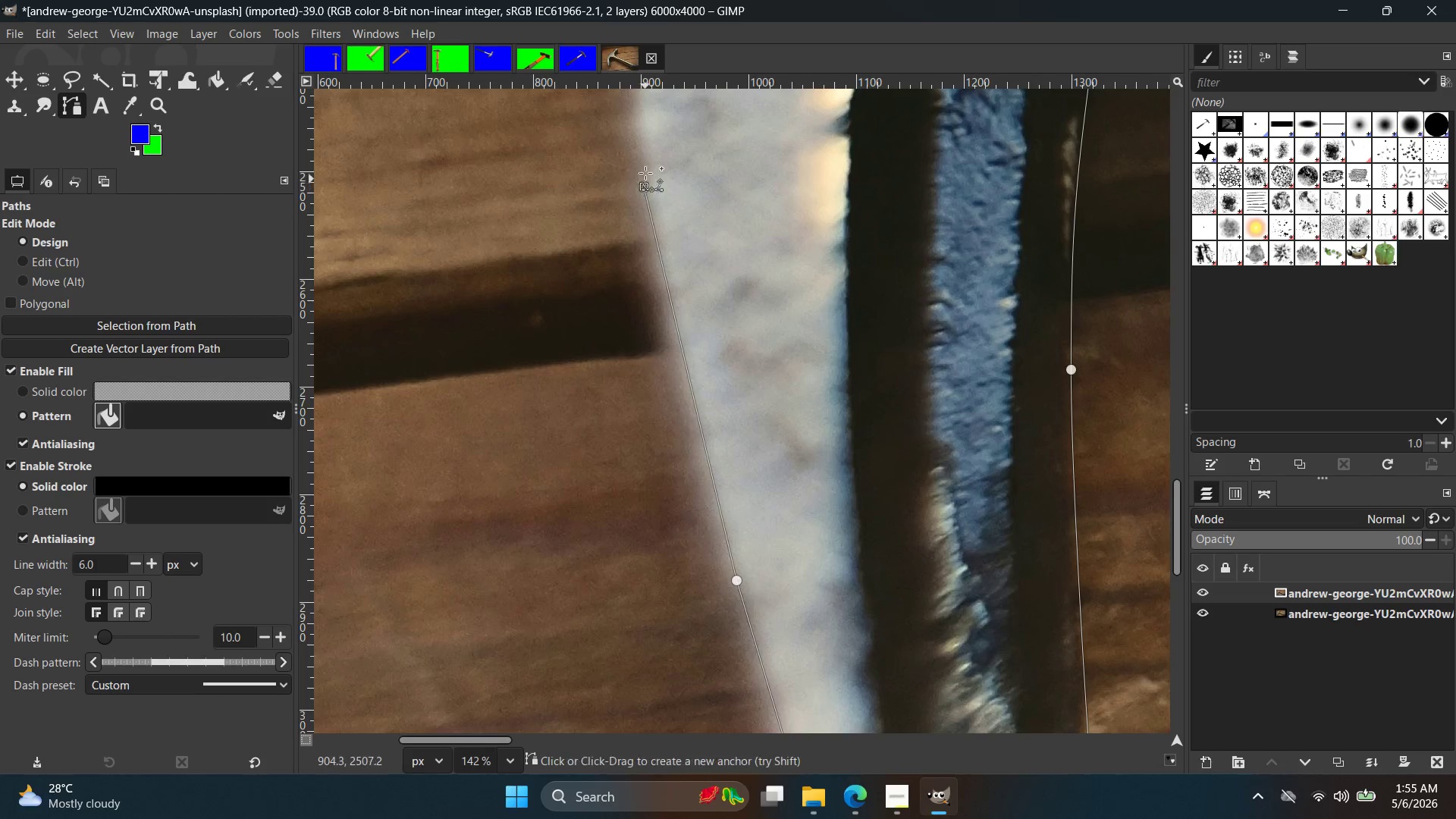 
hold_key(key=Space, duration=0.38)
 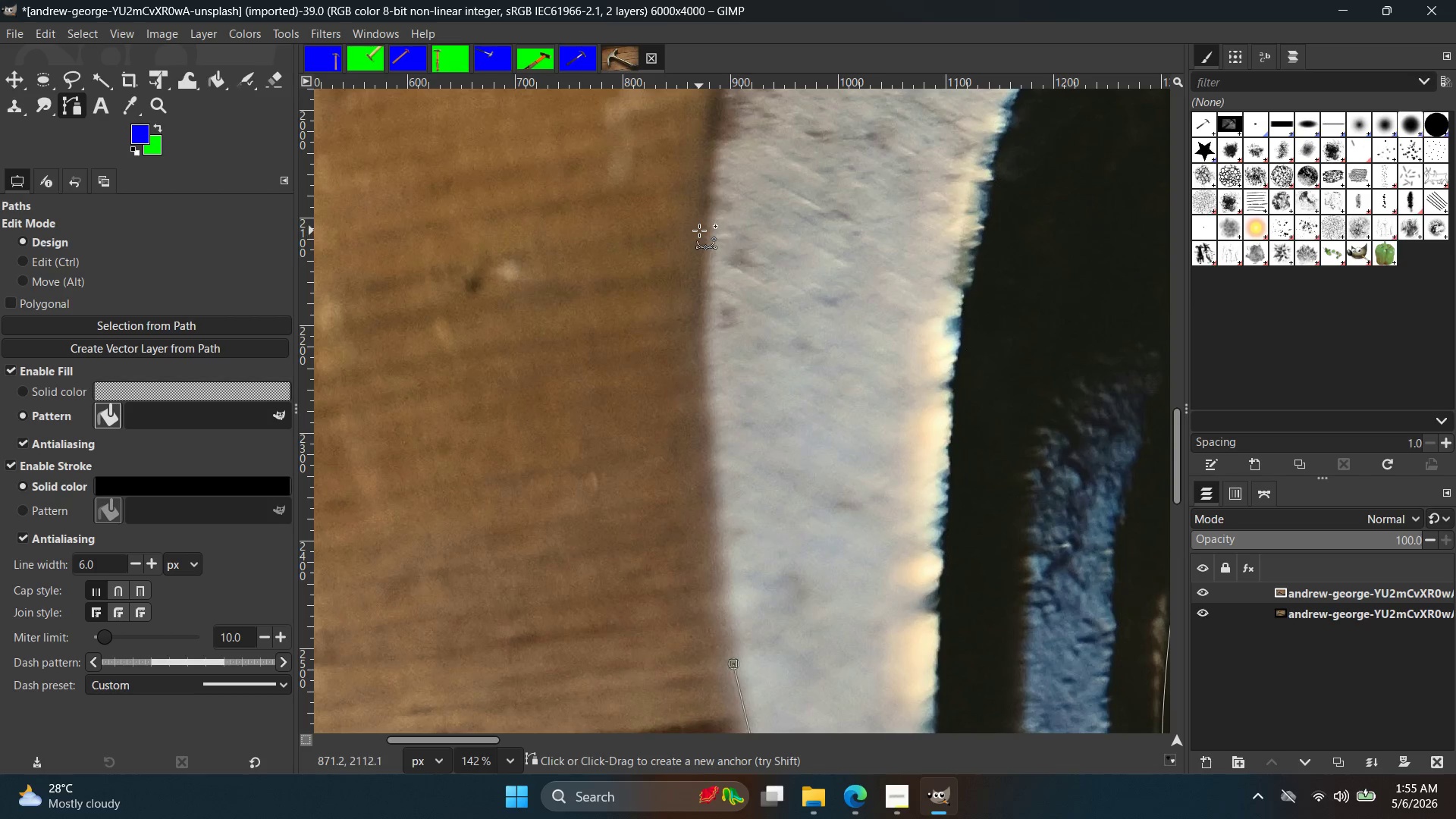 
left_click_drag(start_coordinate=[704, 222], to_coordinate=[716, 127])
 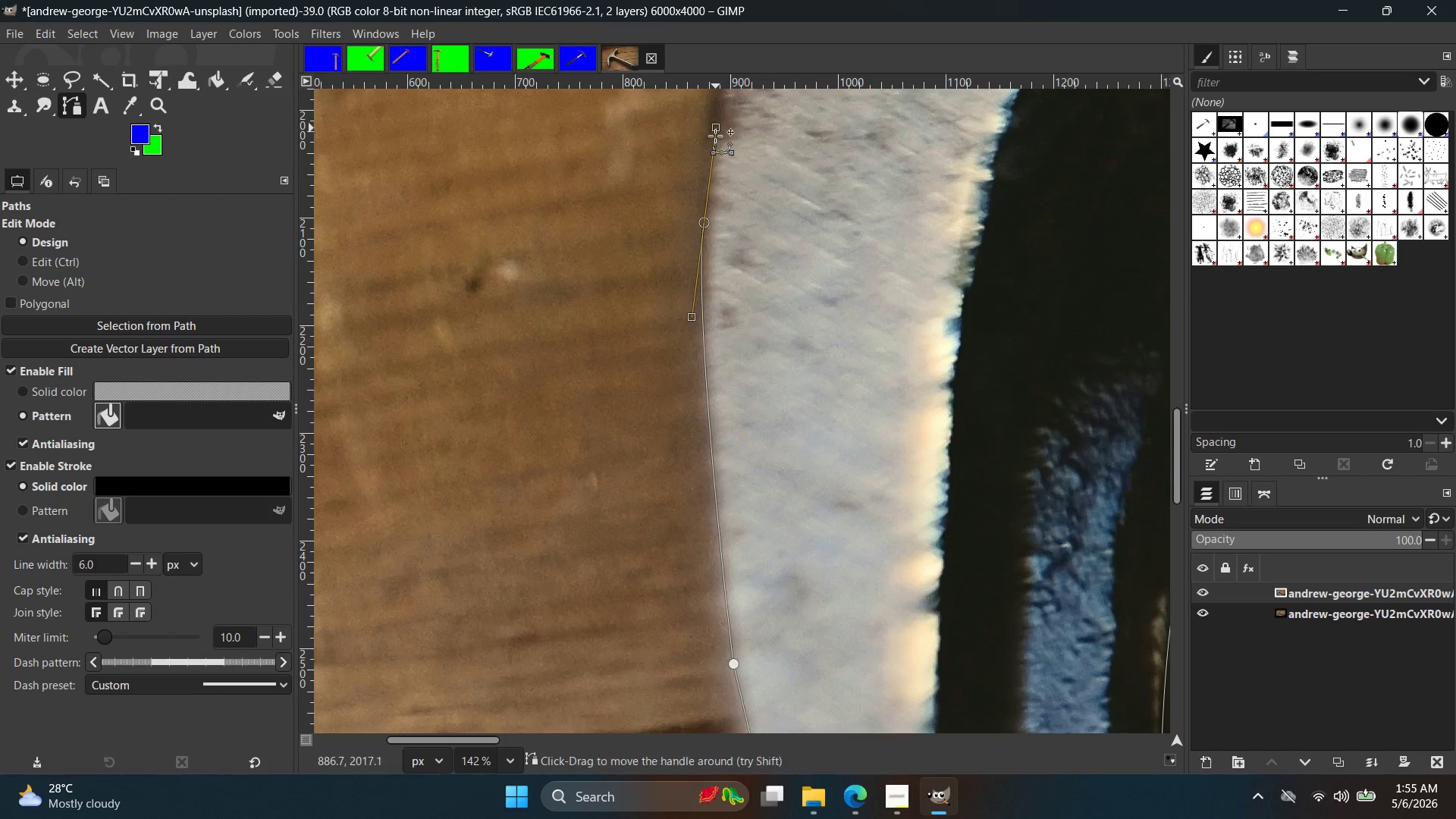 
hold_key(key=Space, duration=0.41)
 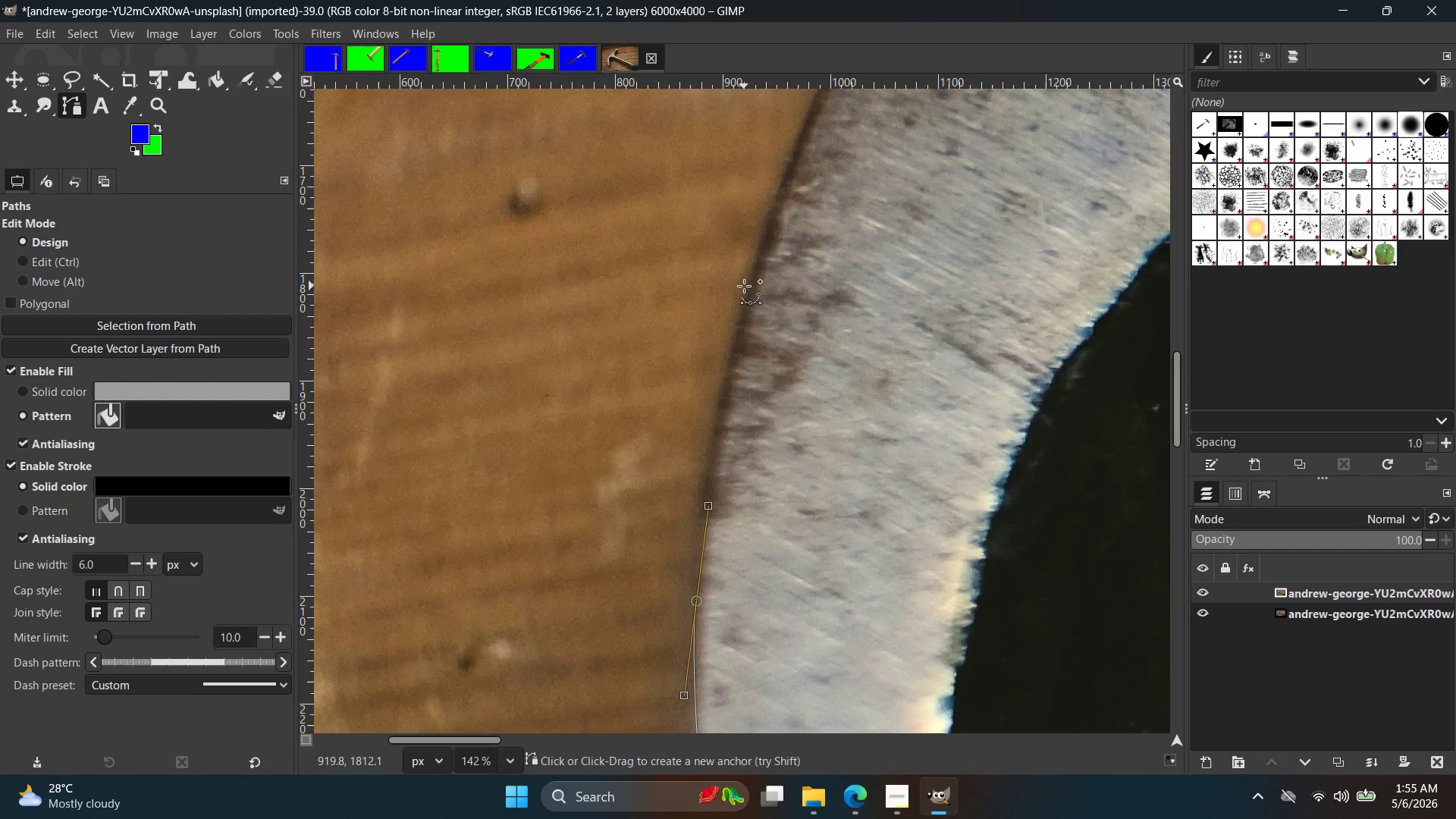 
left_click_drag(start_coordinate=[746, 279], to_coordinate=[788, 158])
 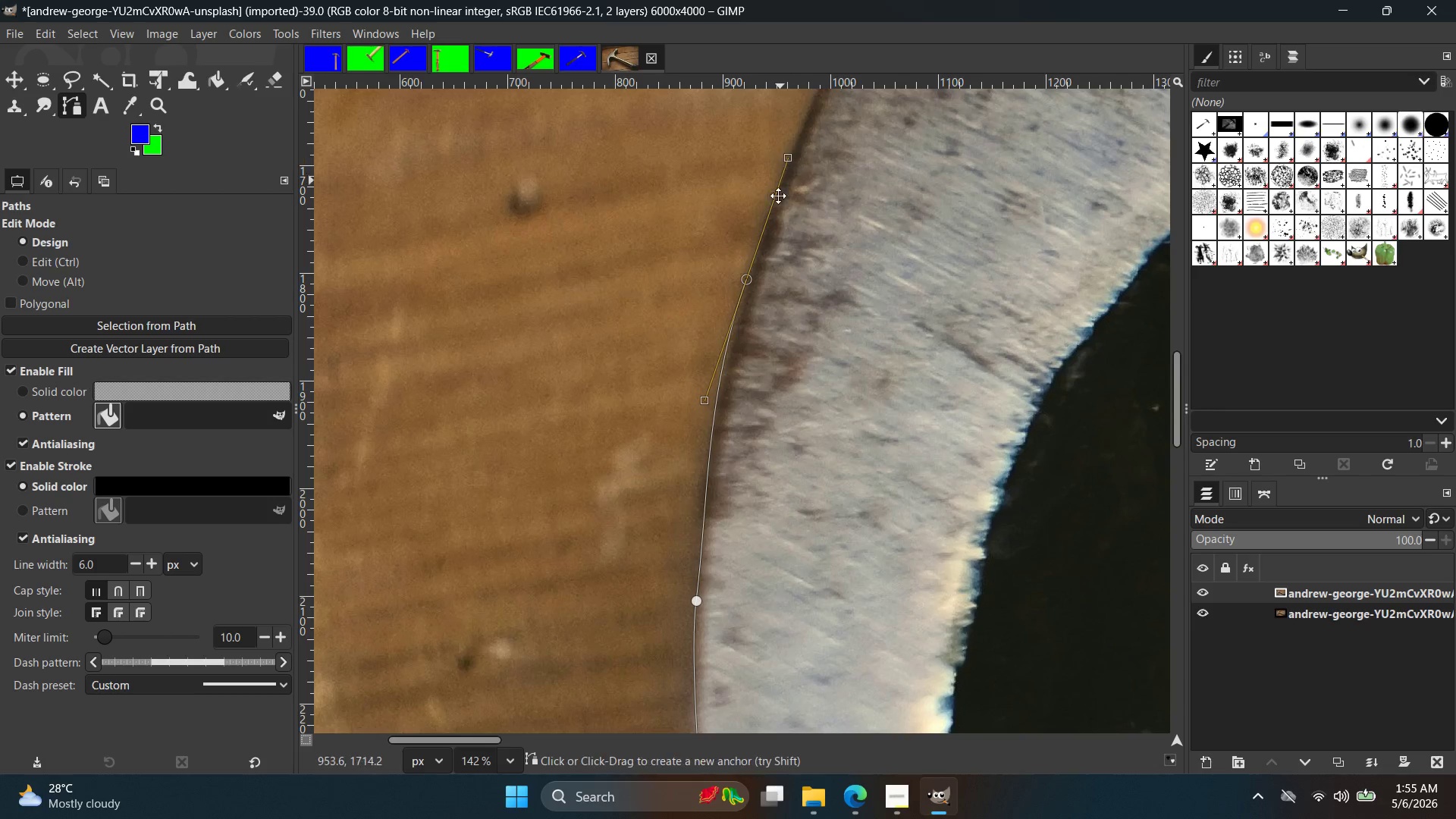 
hold_key(key=Space, duration=0.38)
 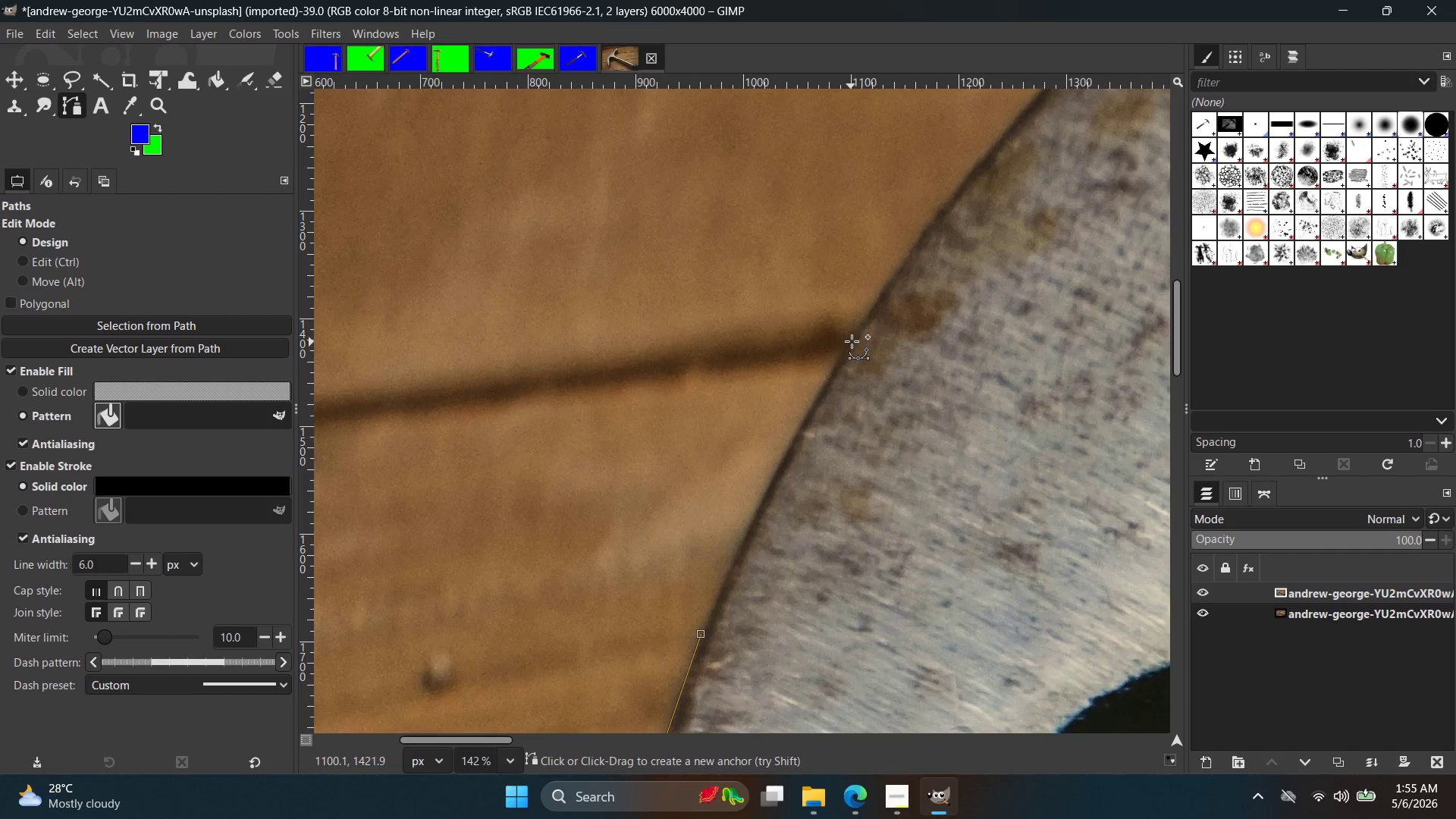 
left_click_drag(start_coordinate=[852, 339], to_coordinate=[890, 266])
 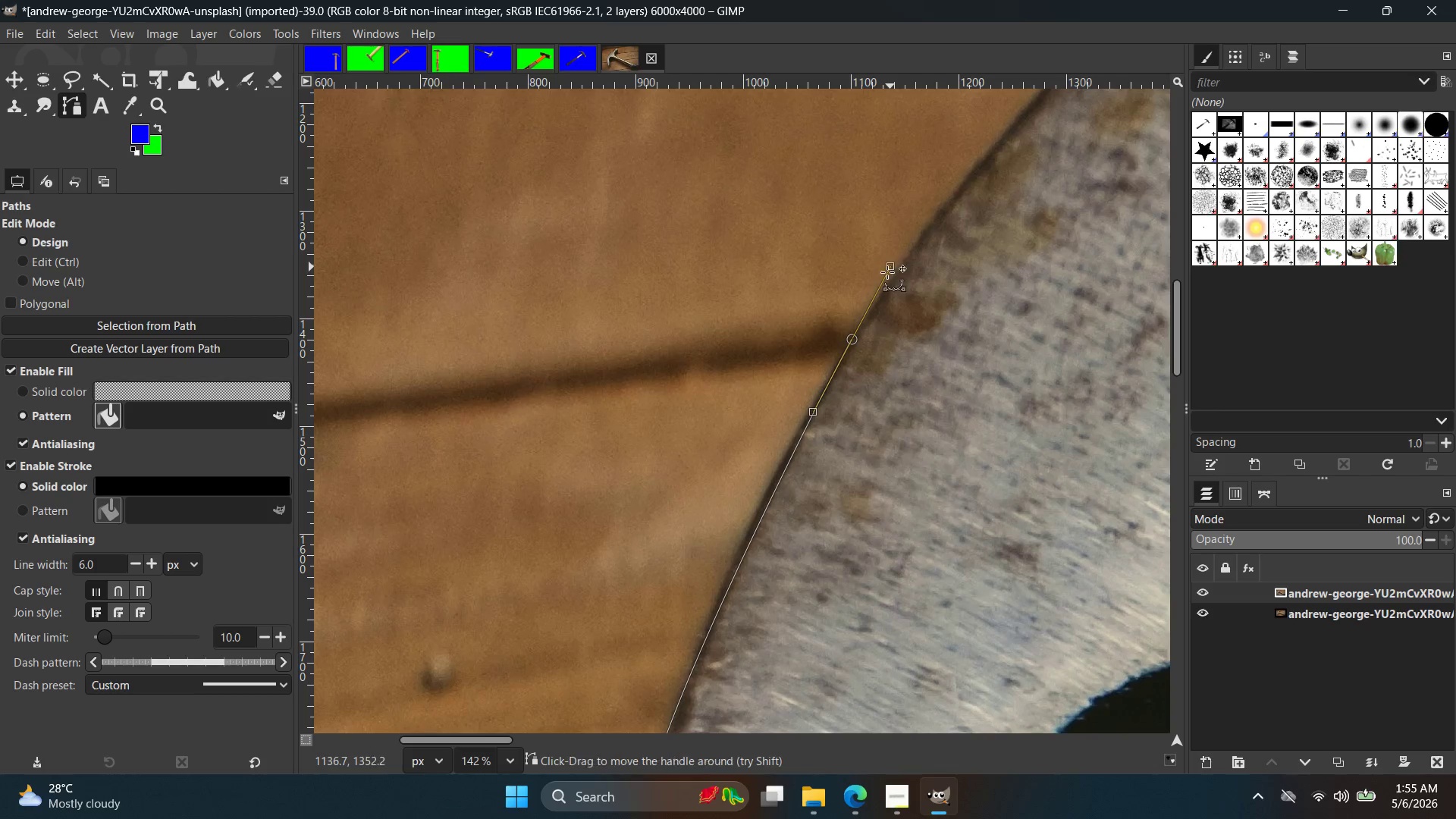 
key(Control+ControlLeft)
 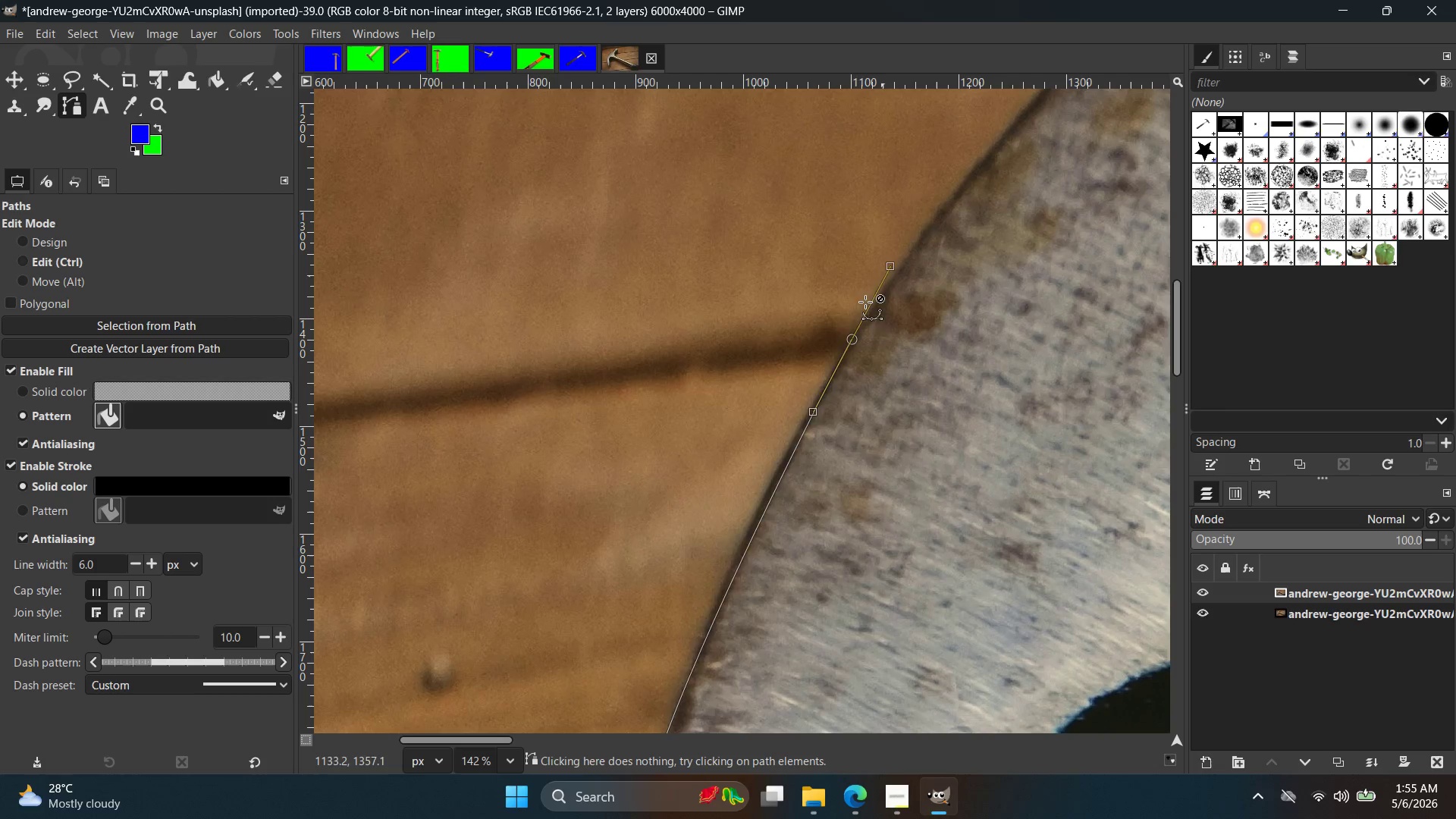 
key(Control+Z)
 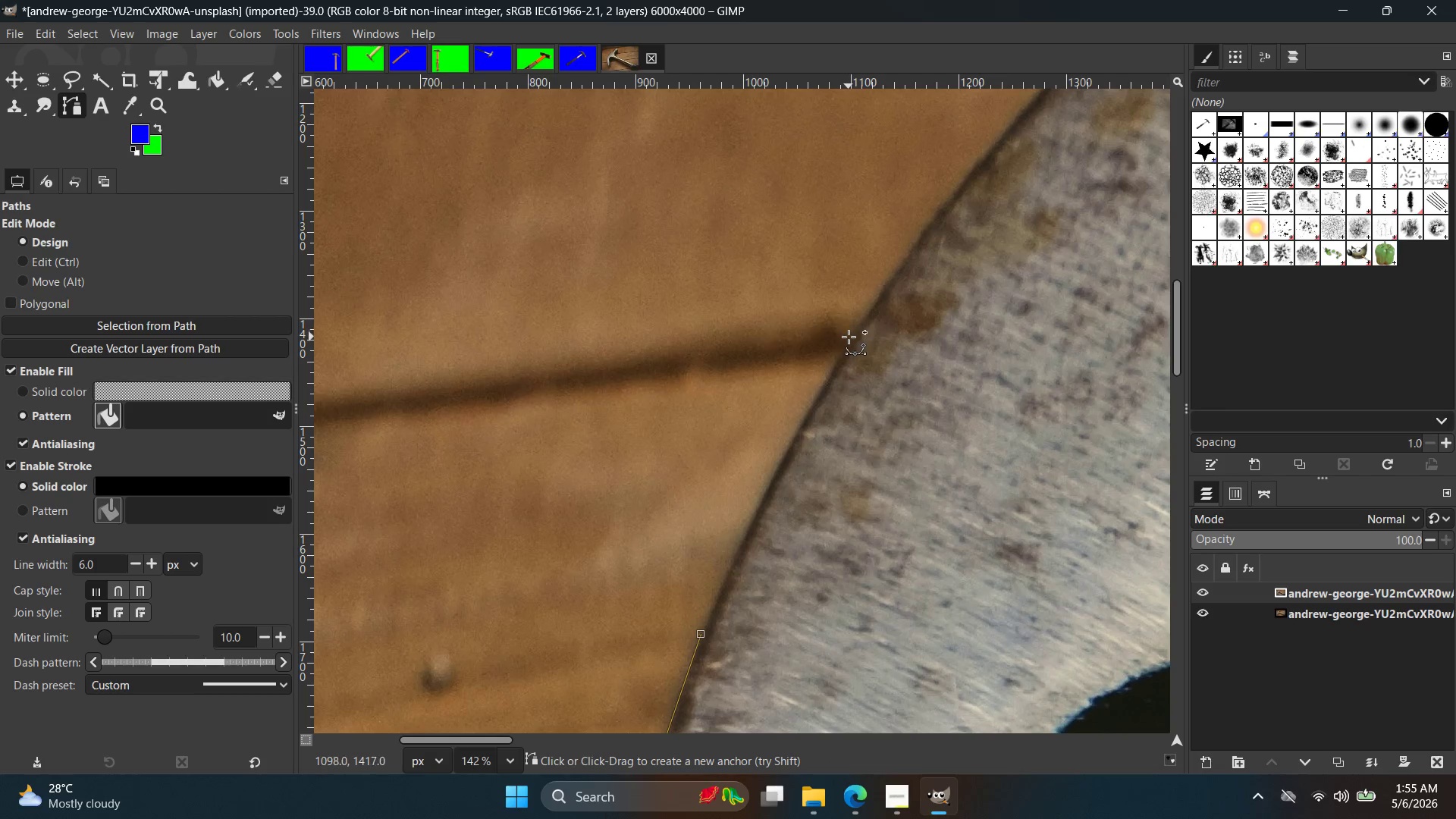 
left_click_drag(start_coordinate=[849, 337], to_coordinate=[891, 255])
 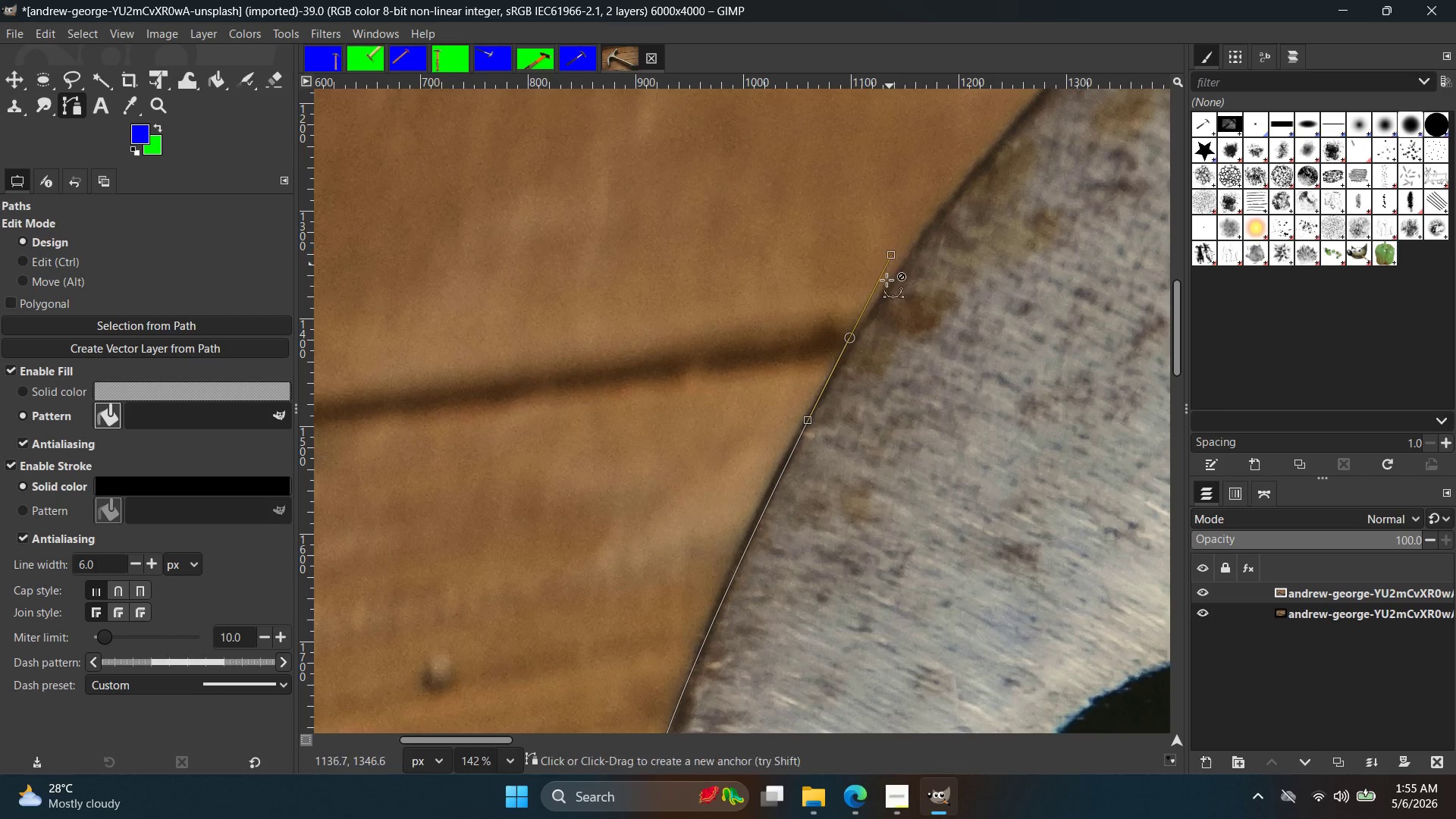 
key(Control+Z)
 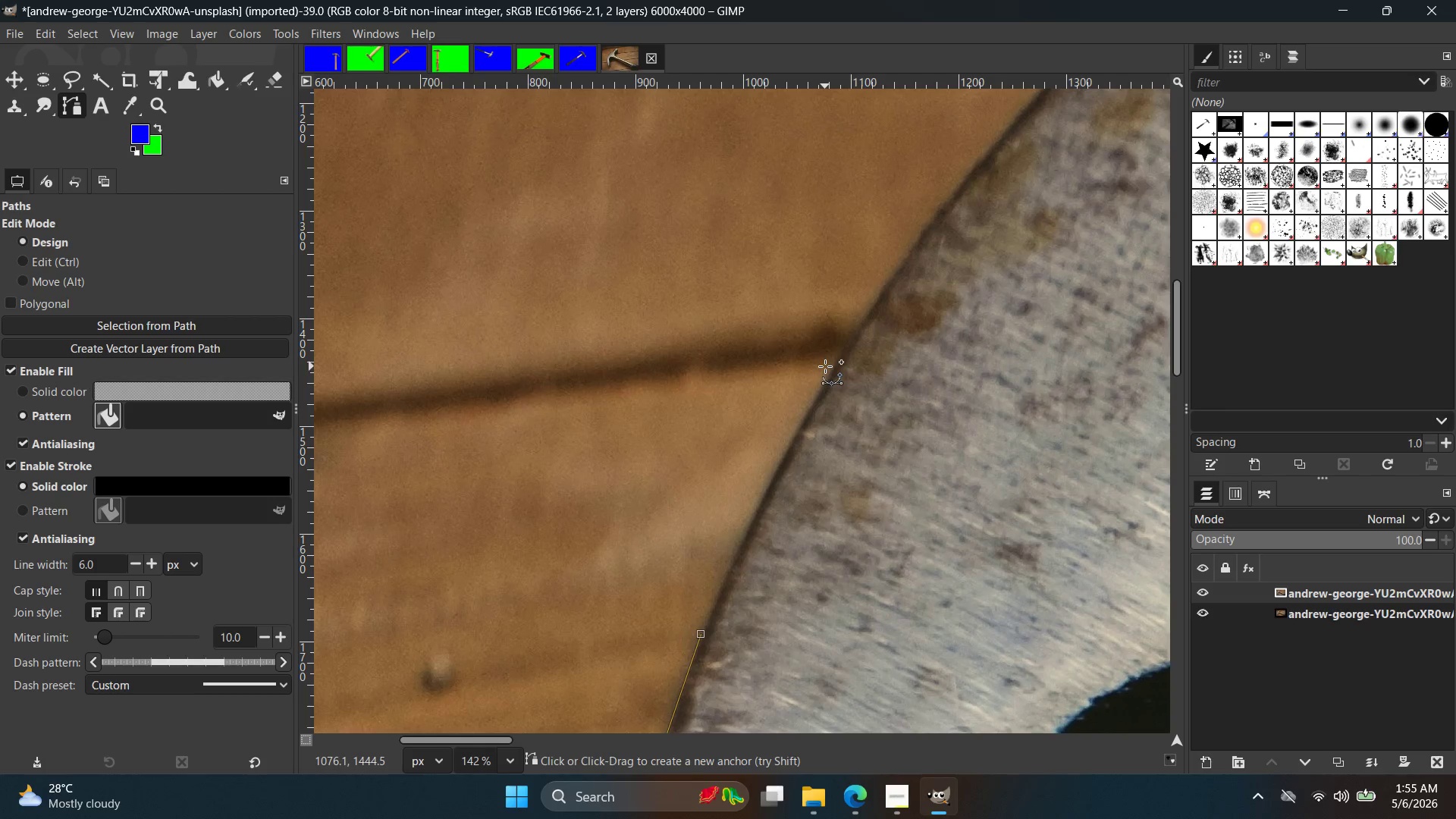 
left_click_drag(start_coordinate=[825, 366], to_coordinate=[878, 284])
 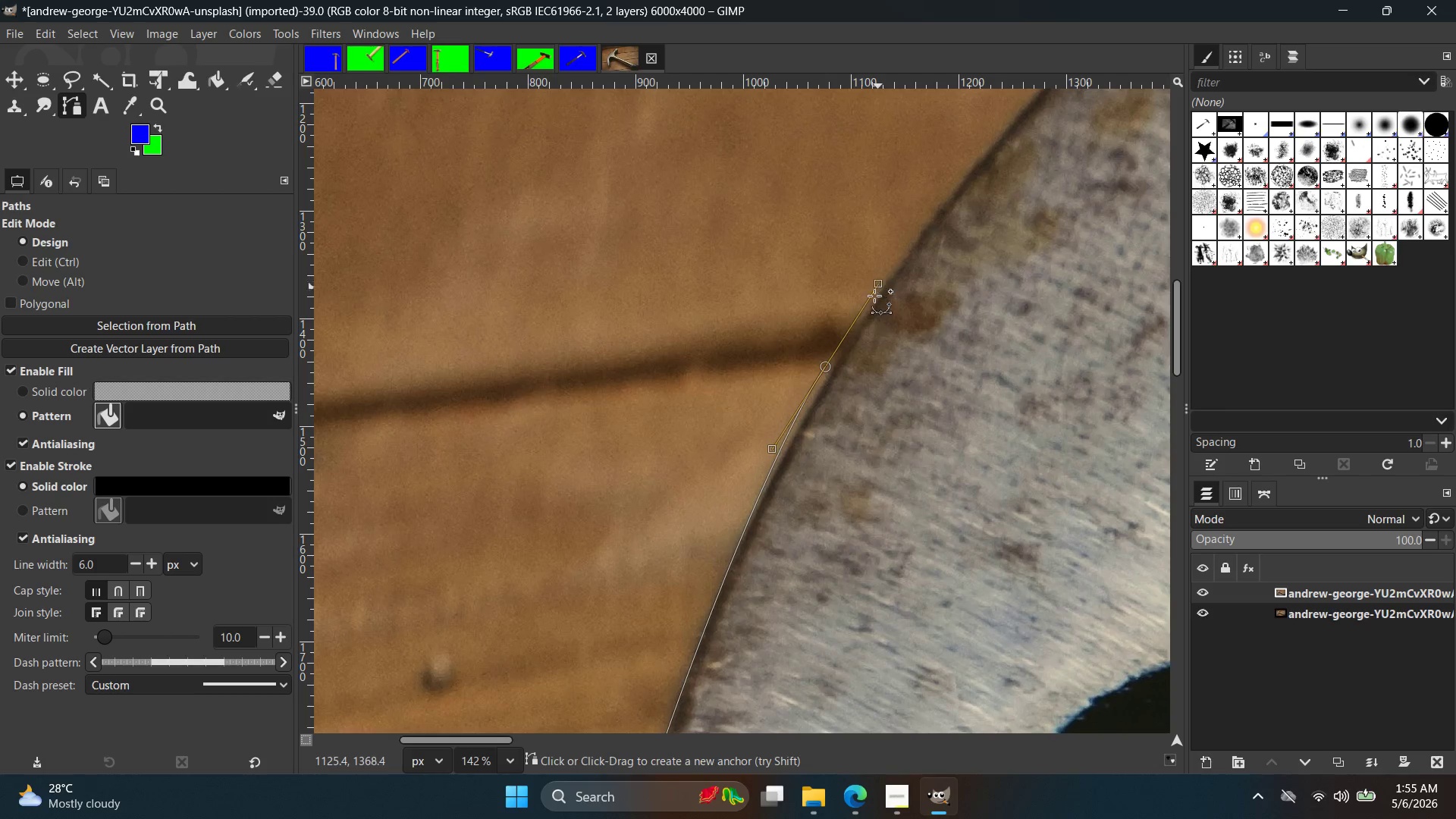 
key(Control+ControlLeft)
 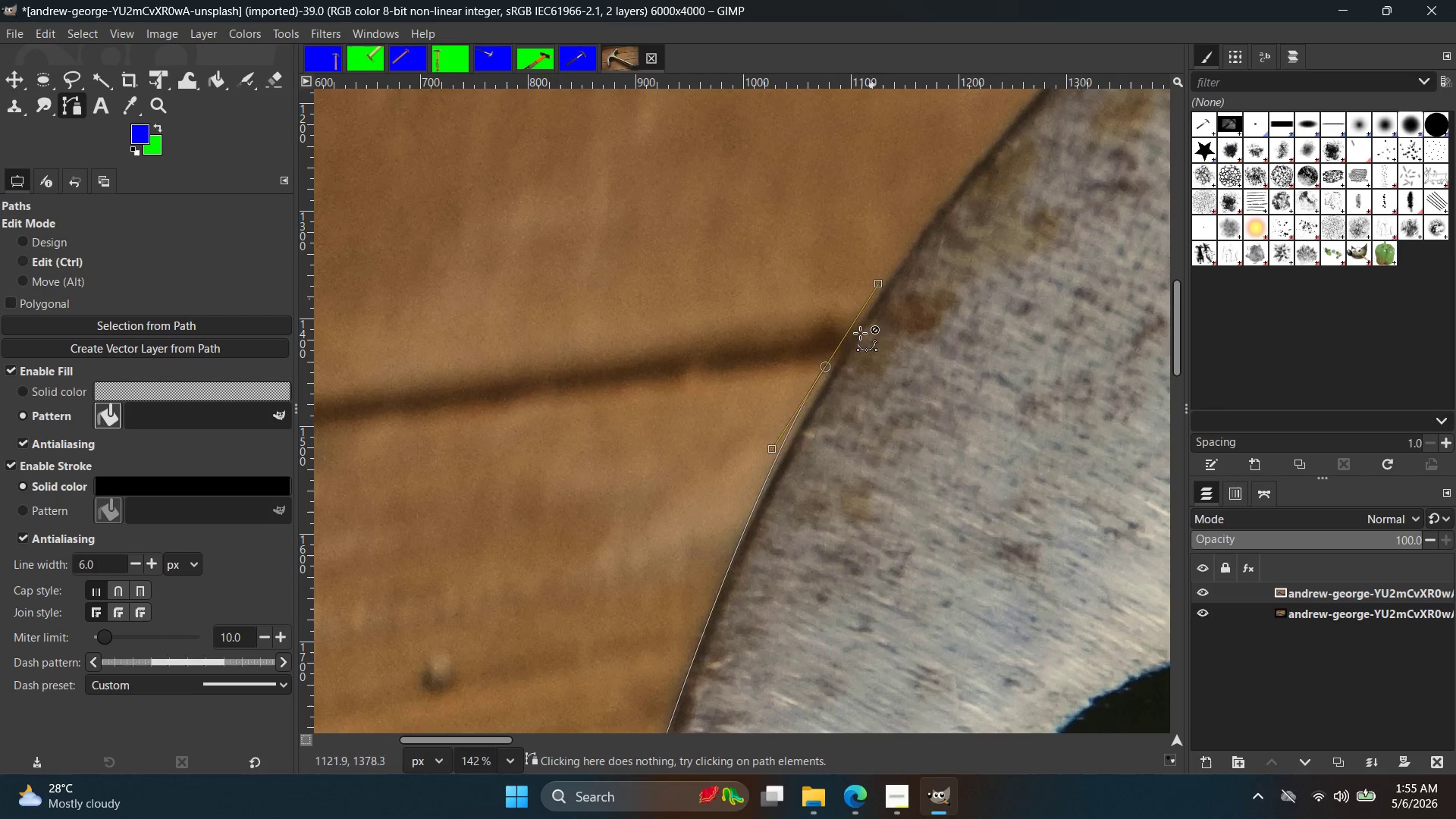 
key(Control+Z)
 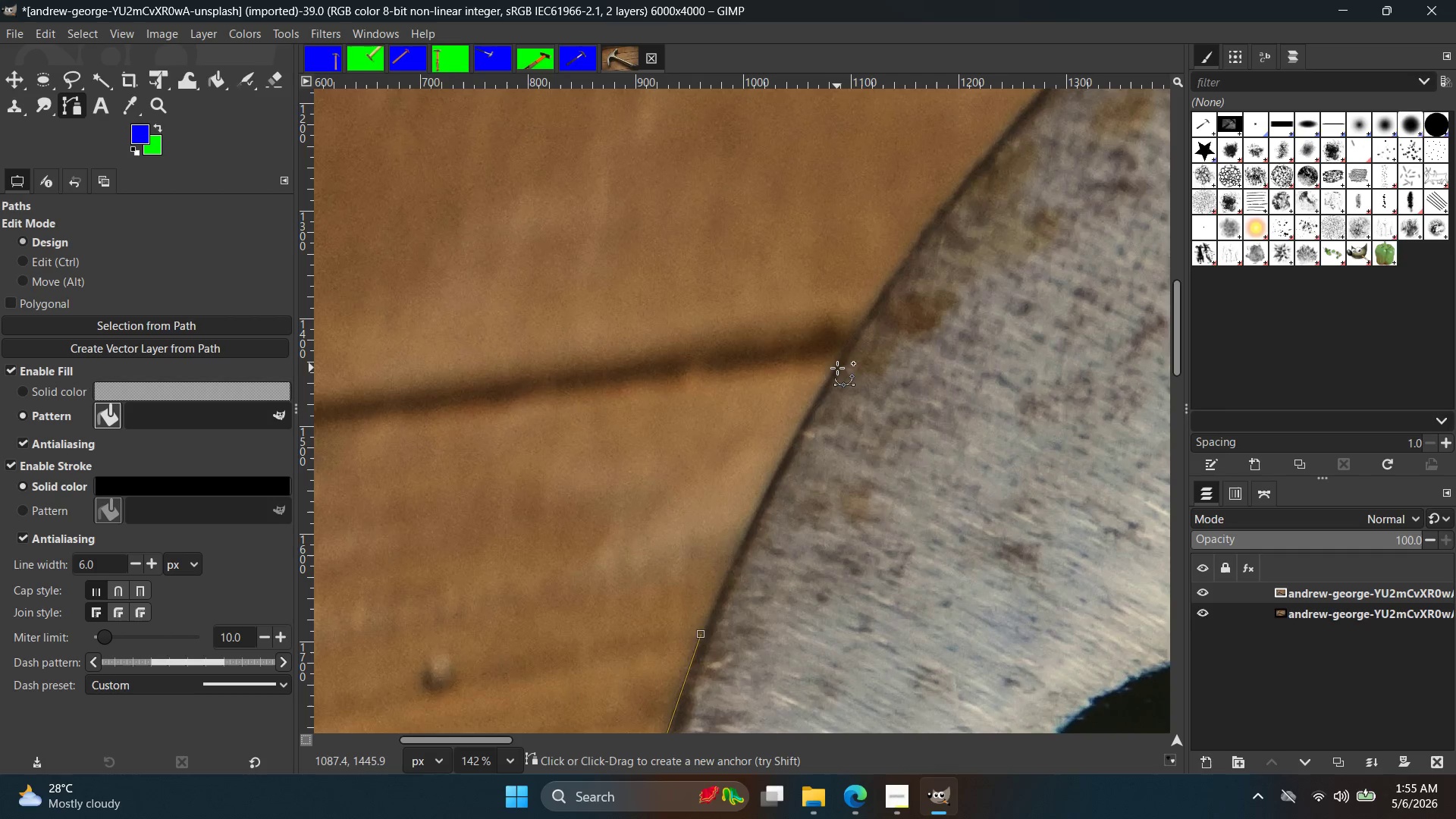 
left_click_drag(start_coordinate=[837, 368], to_coordinate=[872, 300])
 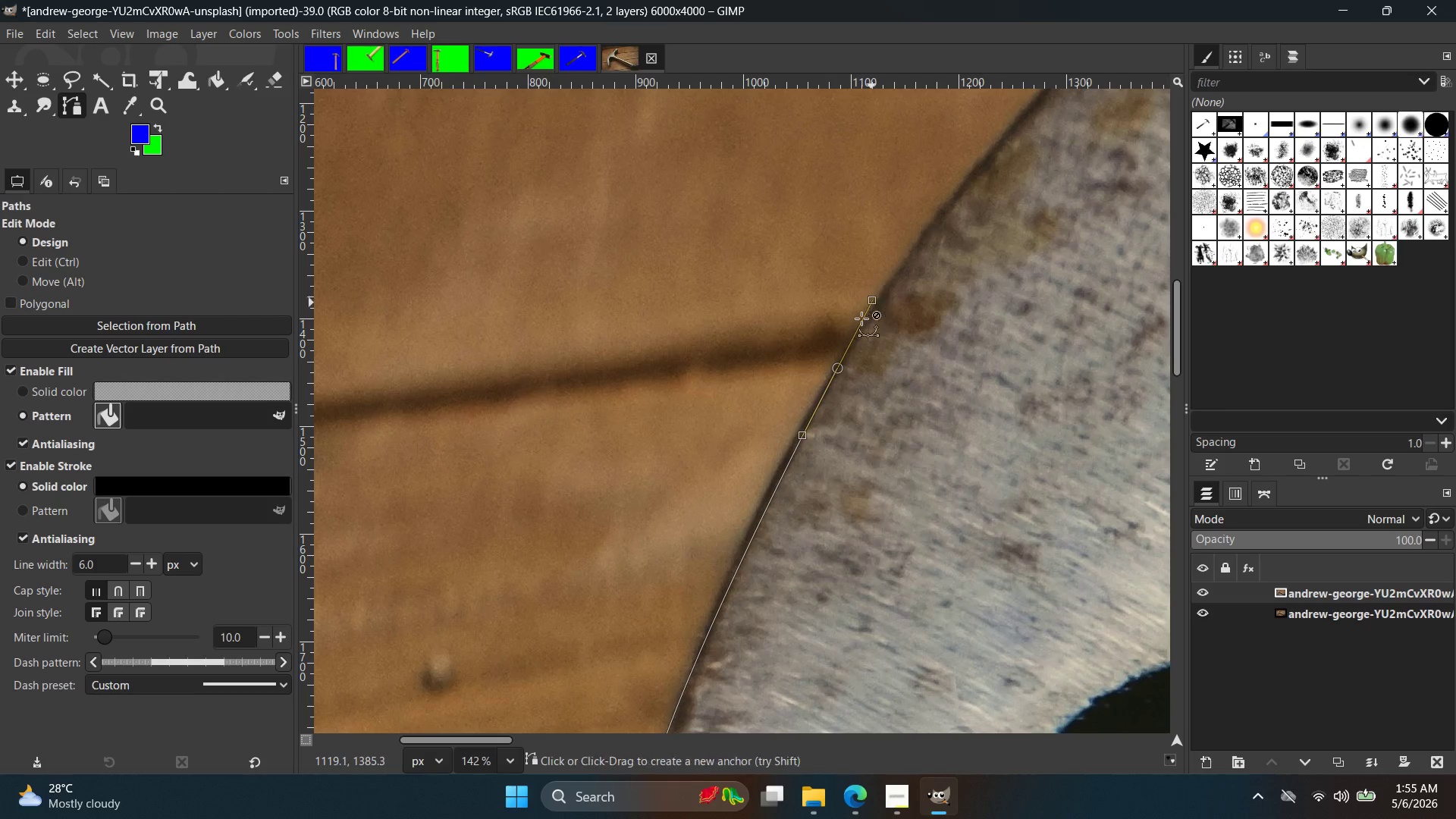 
key(Control+ControlLeft)
 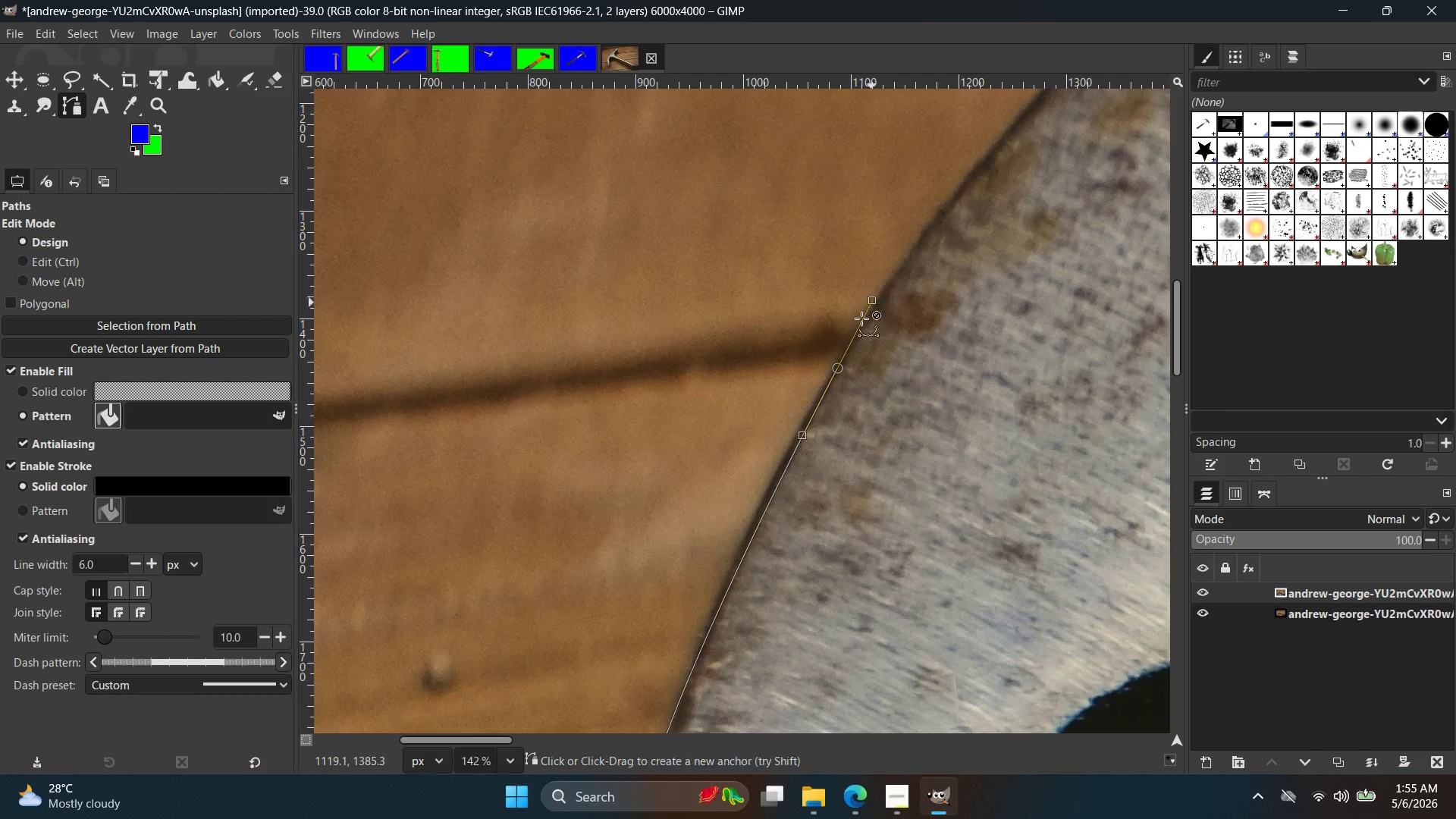 
key(Control+Z)
 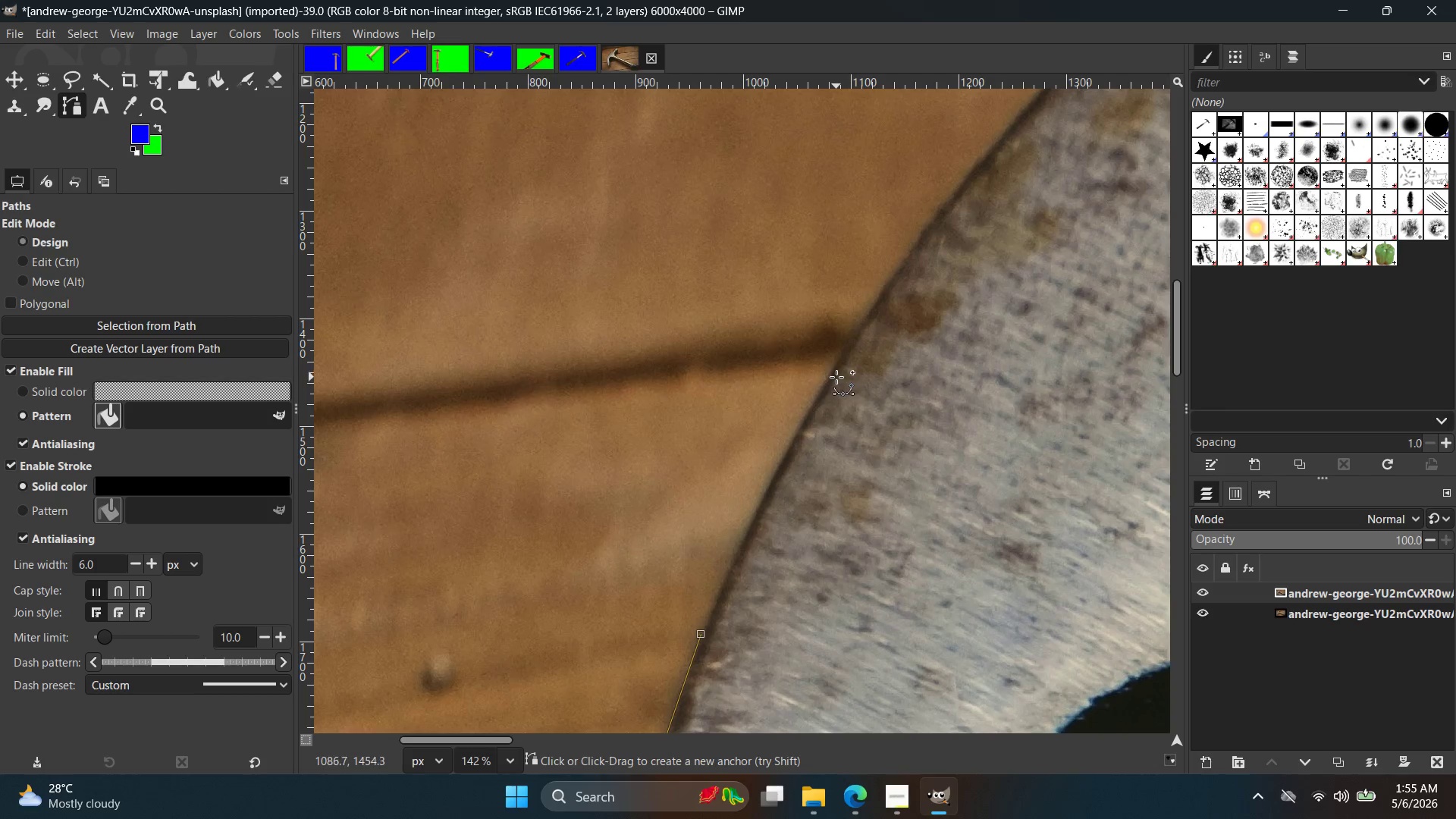 
hold_key(key=ControlLeft, duration=0.55)
 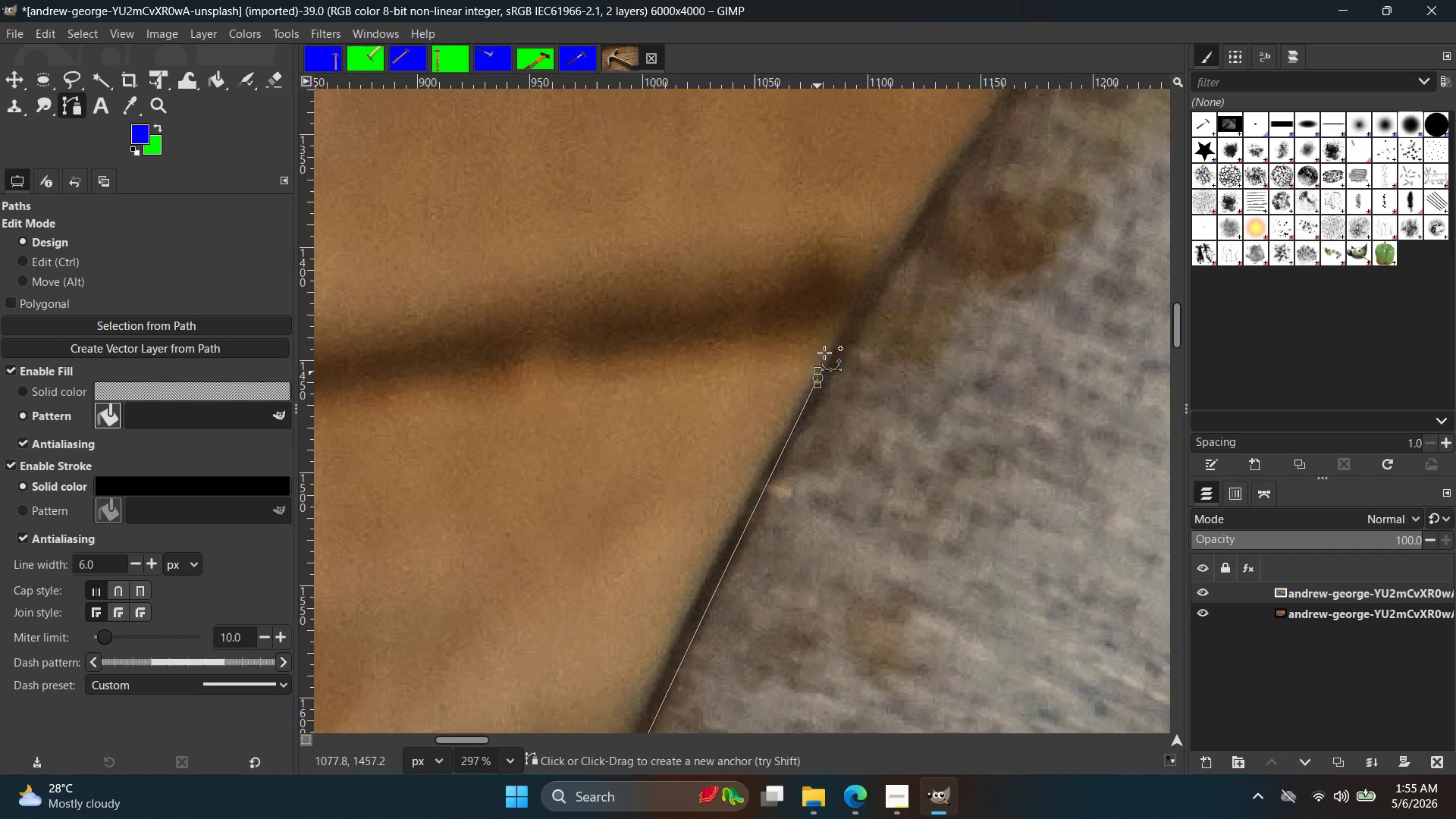 
left_click_drag(start_coordinate=[817, 378], to_coordinate=[860, 290])
 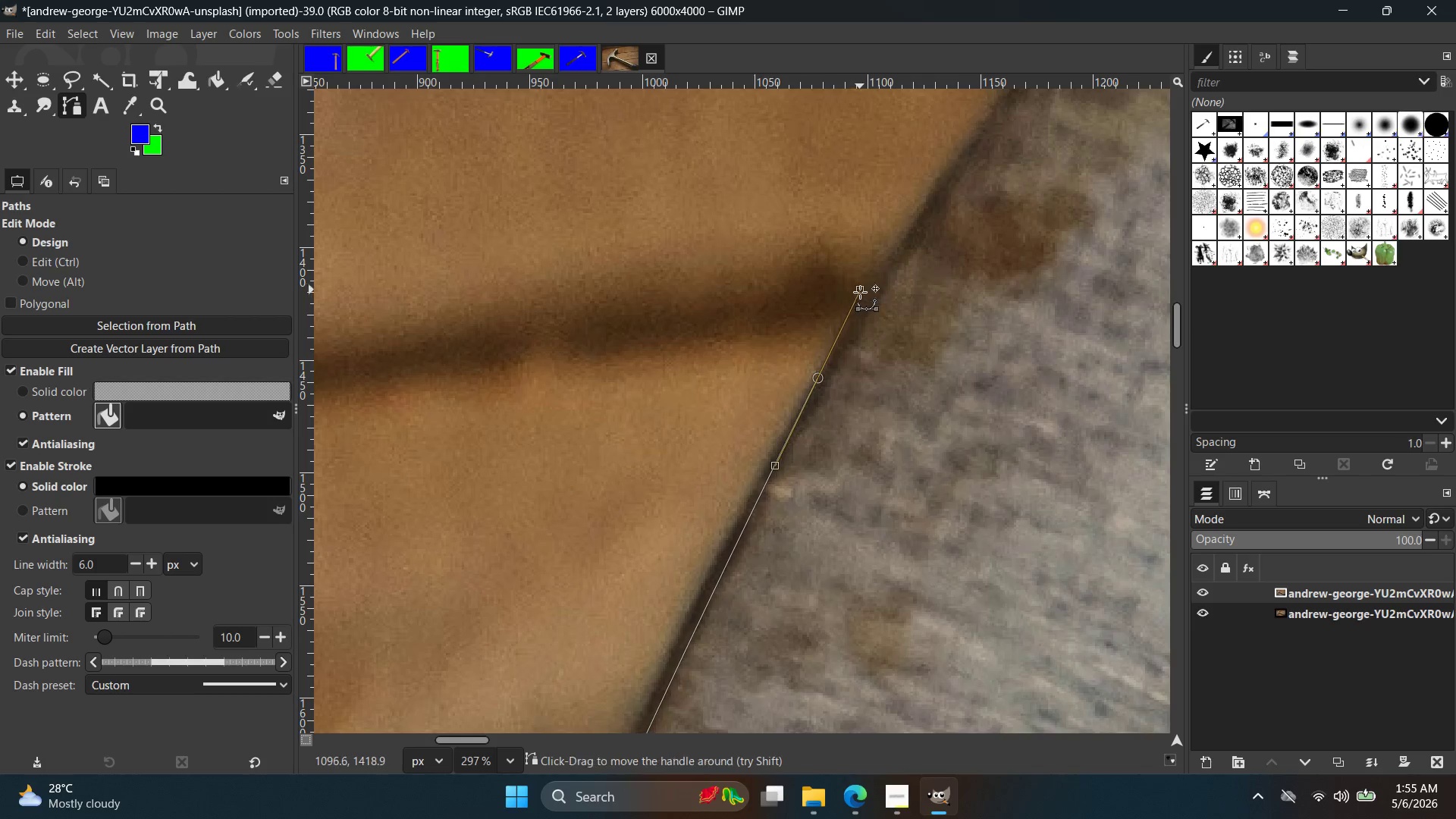 
scroll: coordinate [833, 381], scroll_direction: up, amount: 8.0
 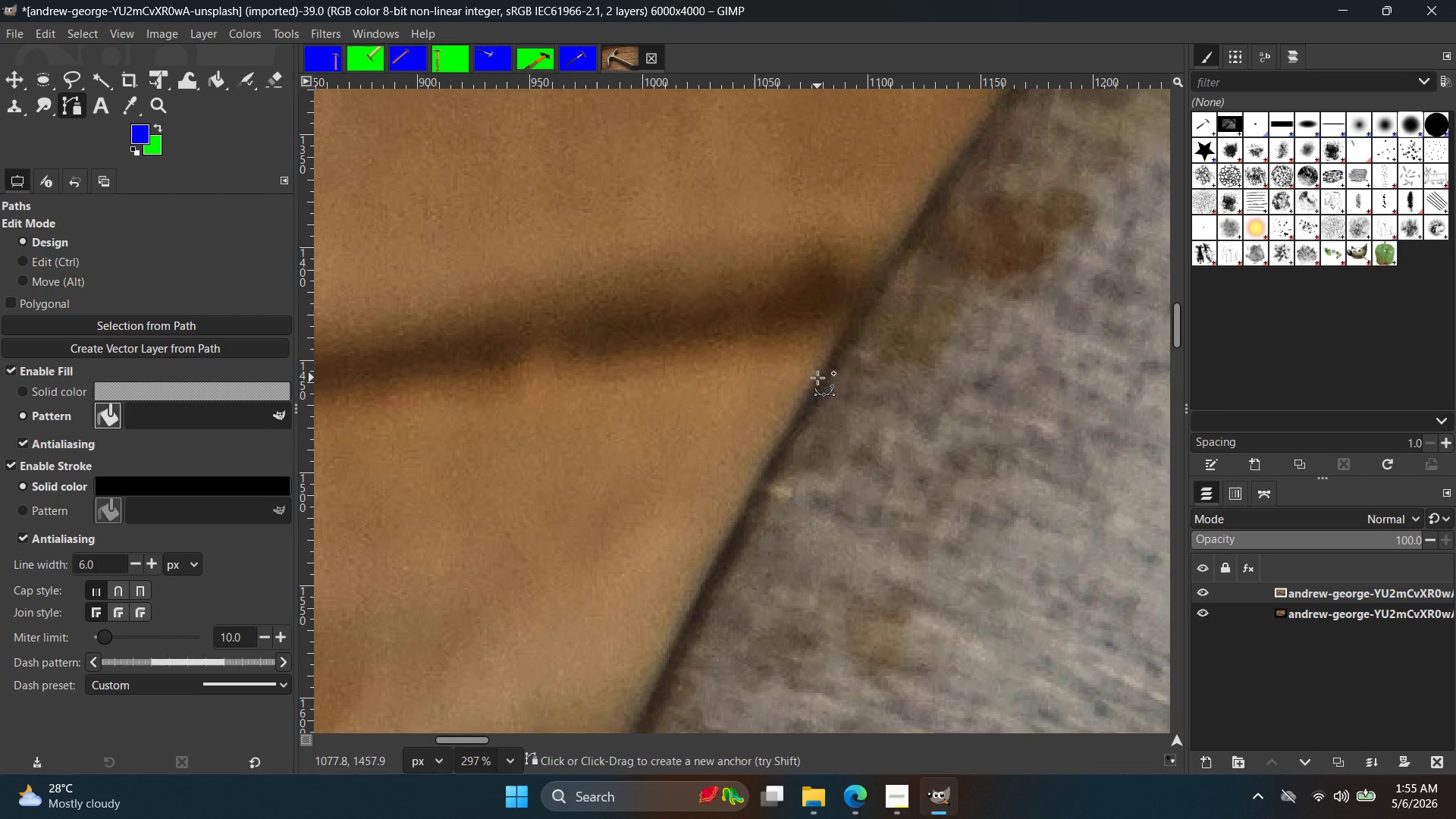 
key(Control+ControlLeft)
 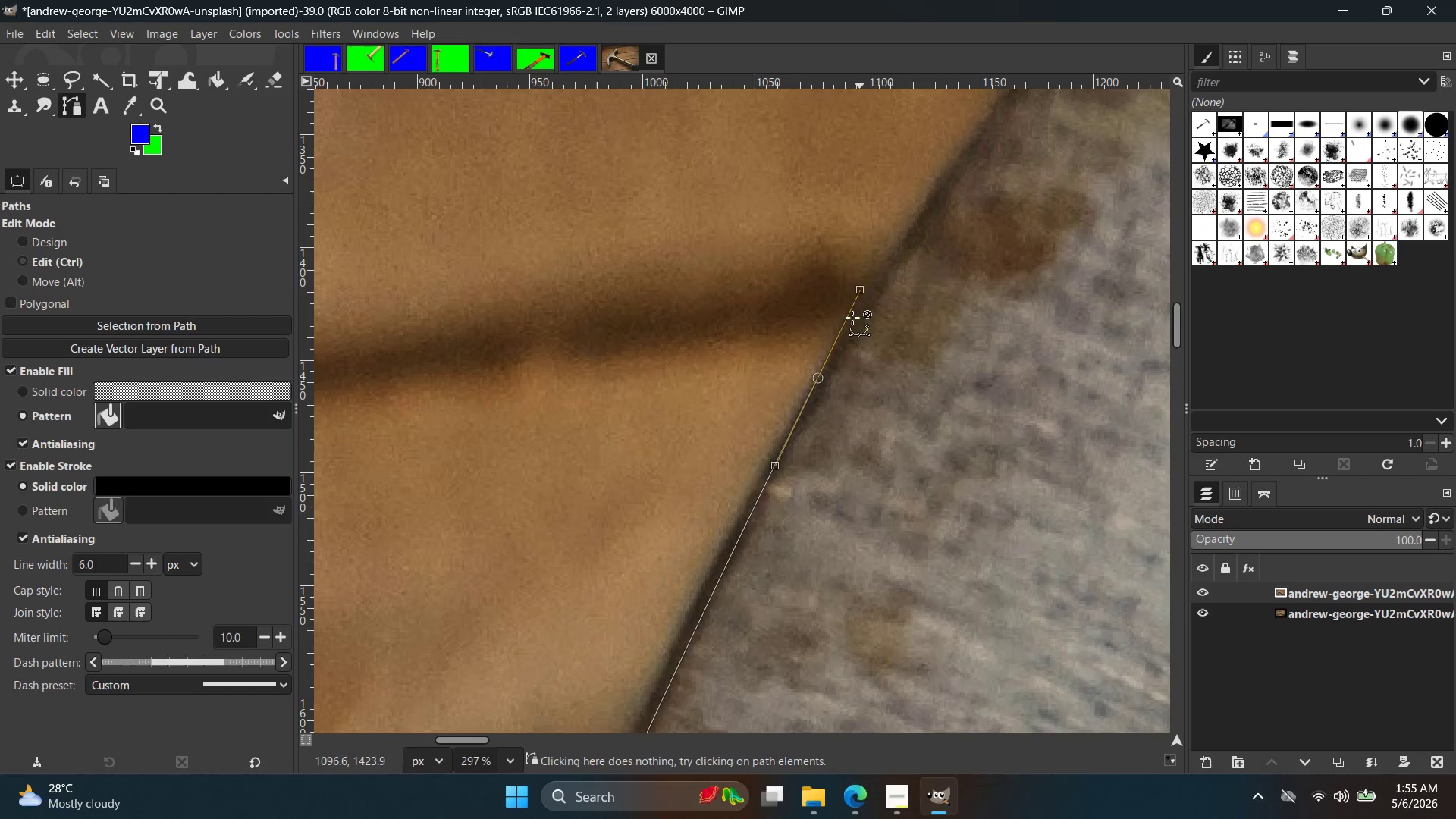 
key(Control+Z)
 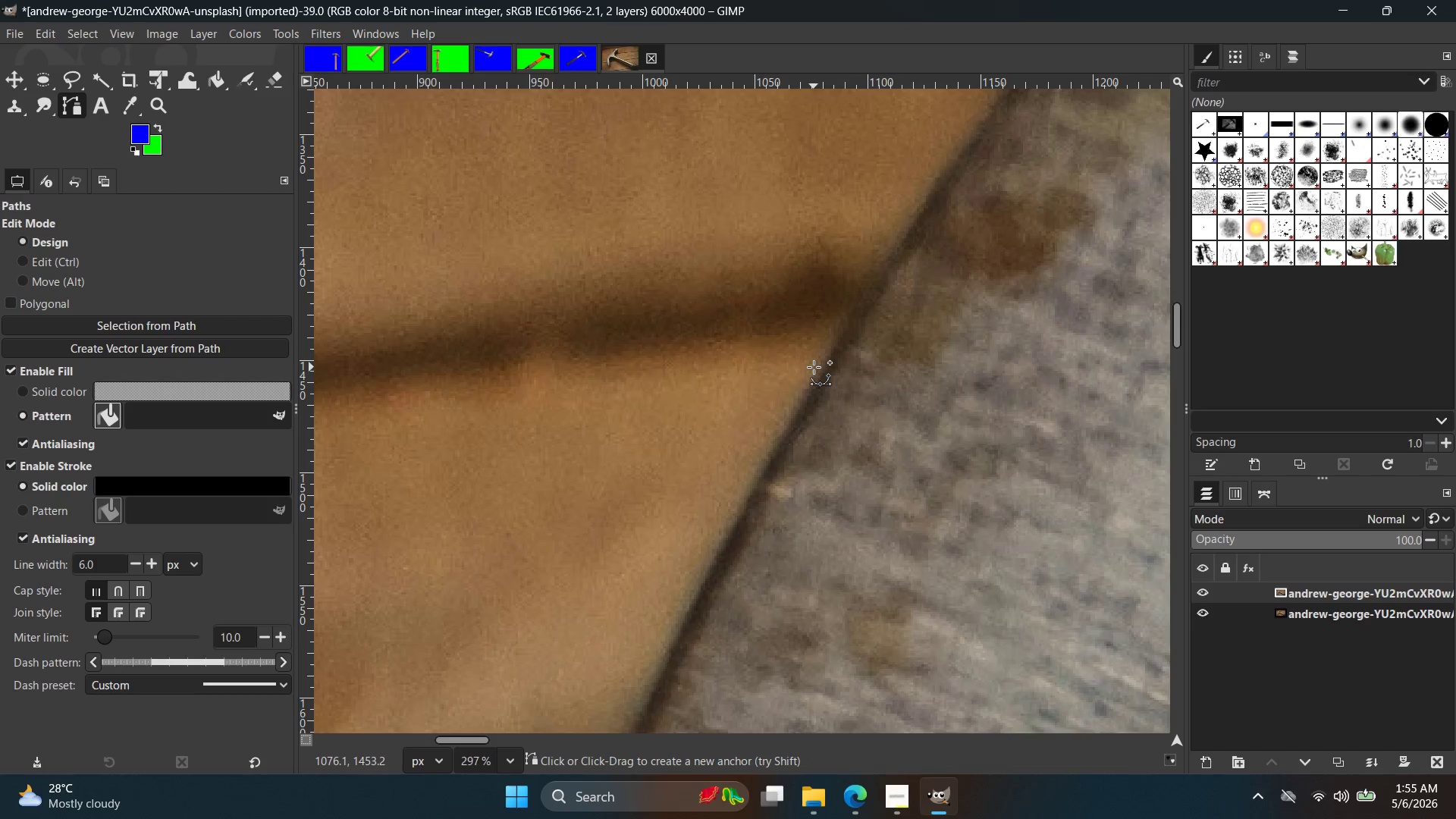 
left_click_drag(start_coordinate=[814, 367], to_coordinate=[837, 327])
 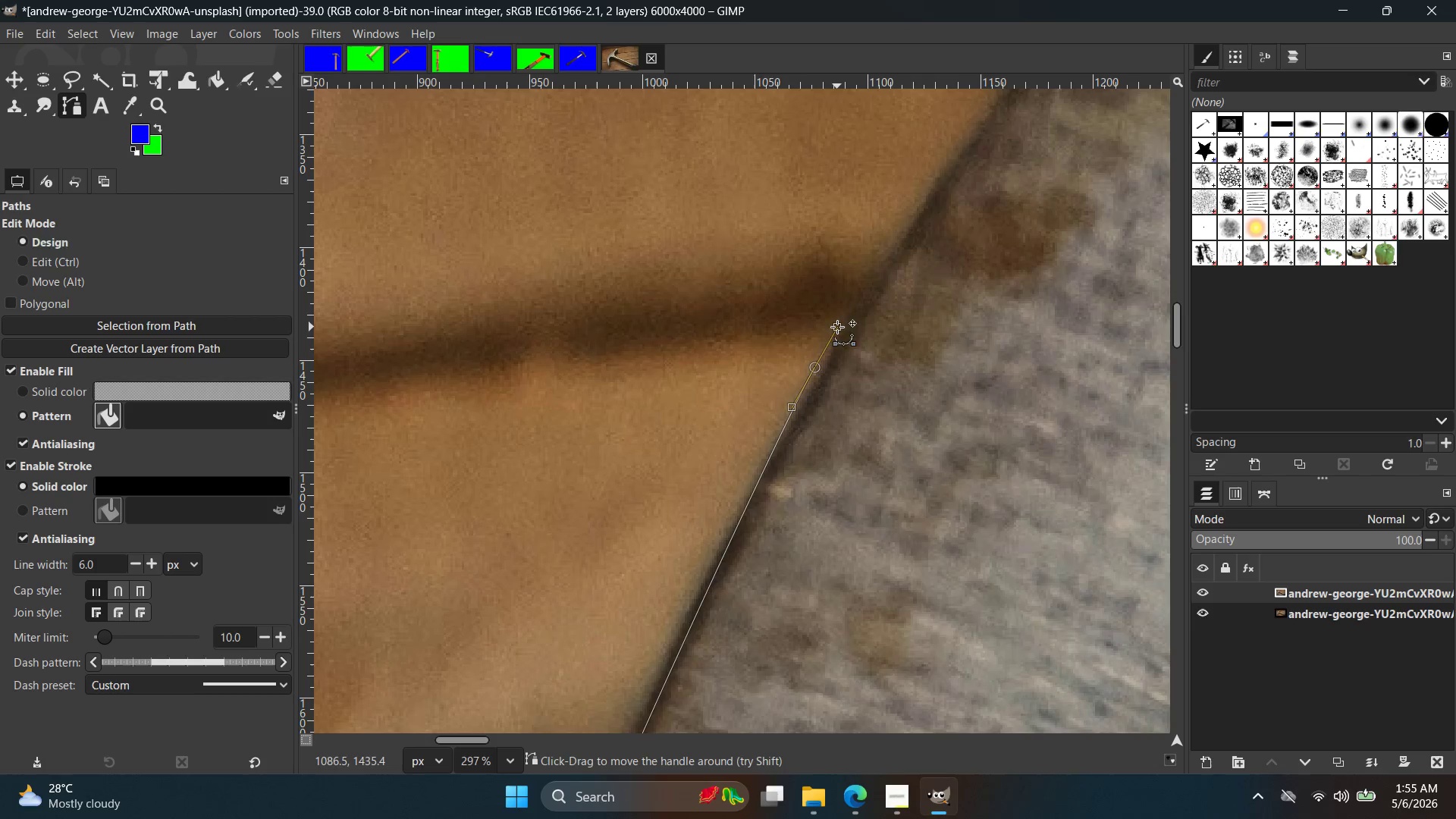 
key(Control+ControlLeft)
 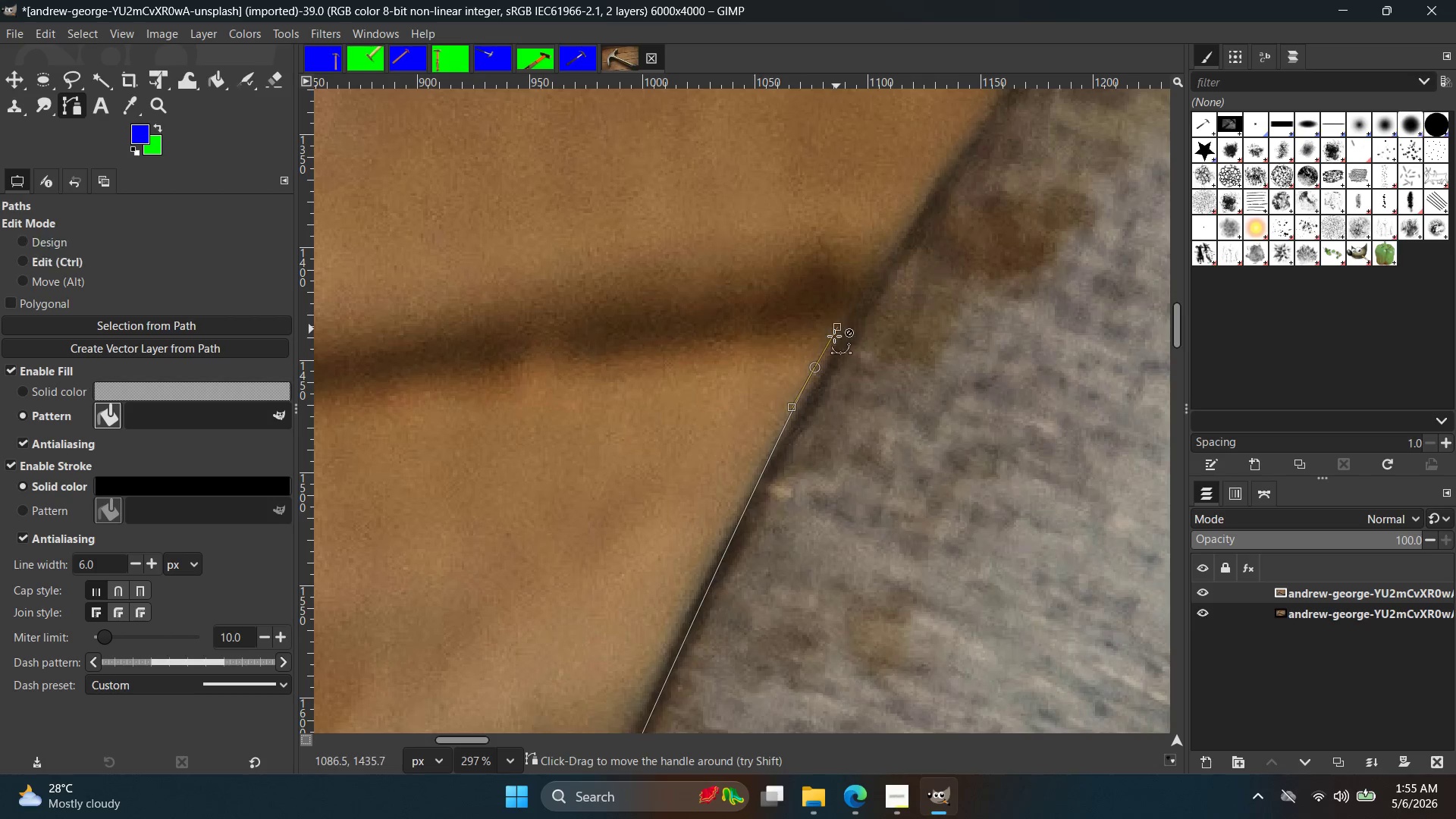 
key(Control+Z)
 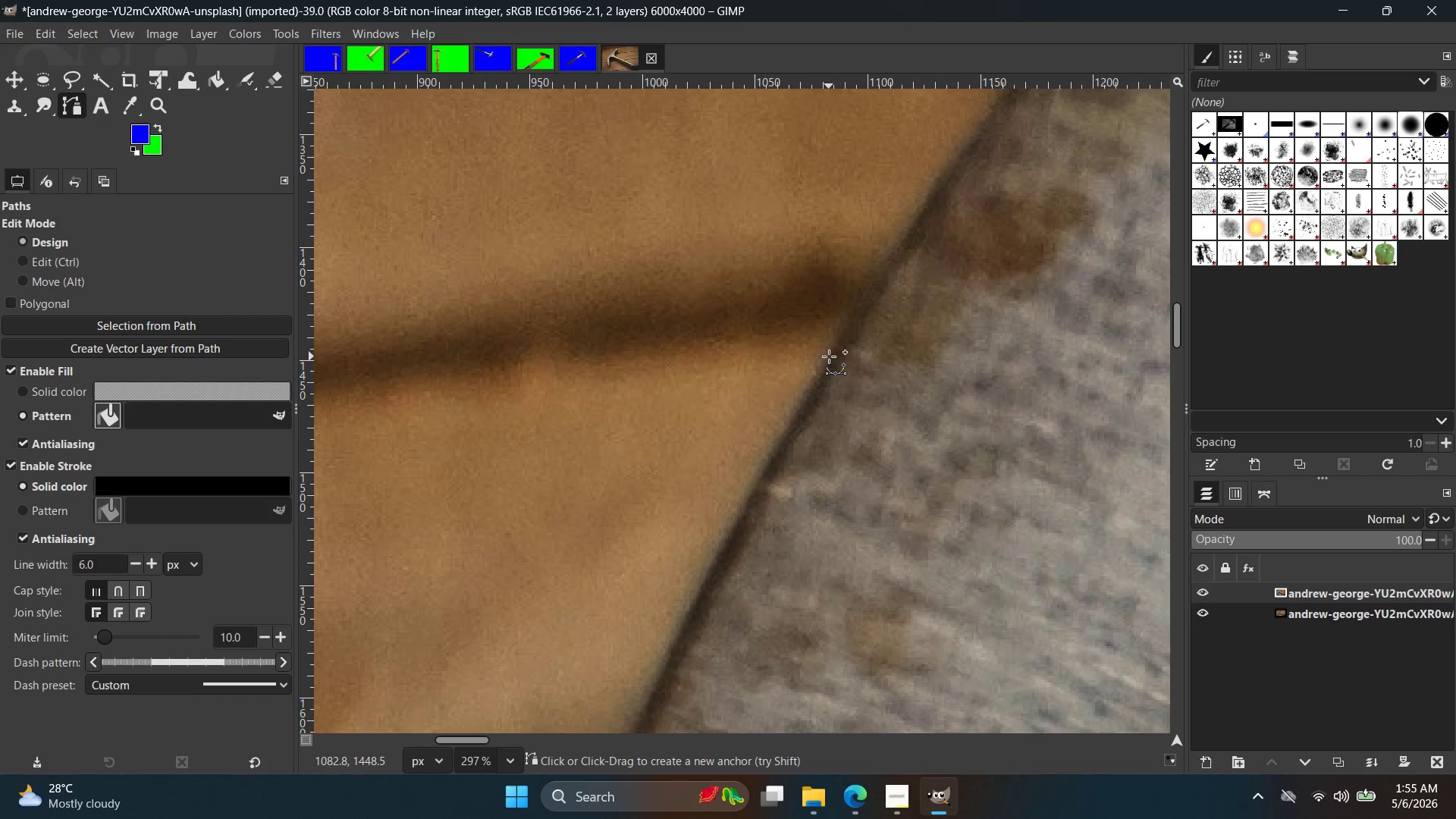 
left_click_drag(start_coordinate=[829, 356], to_coordinate=[948, 175])
 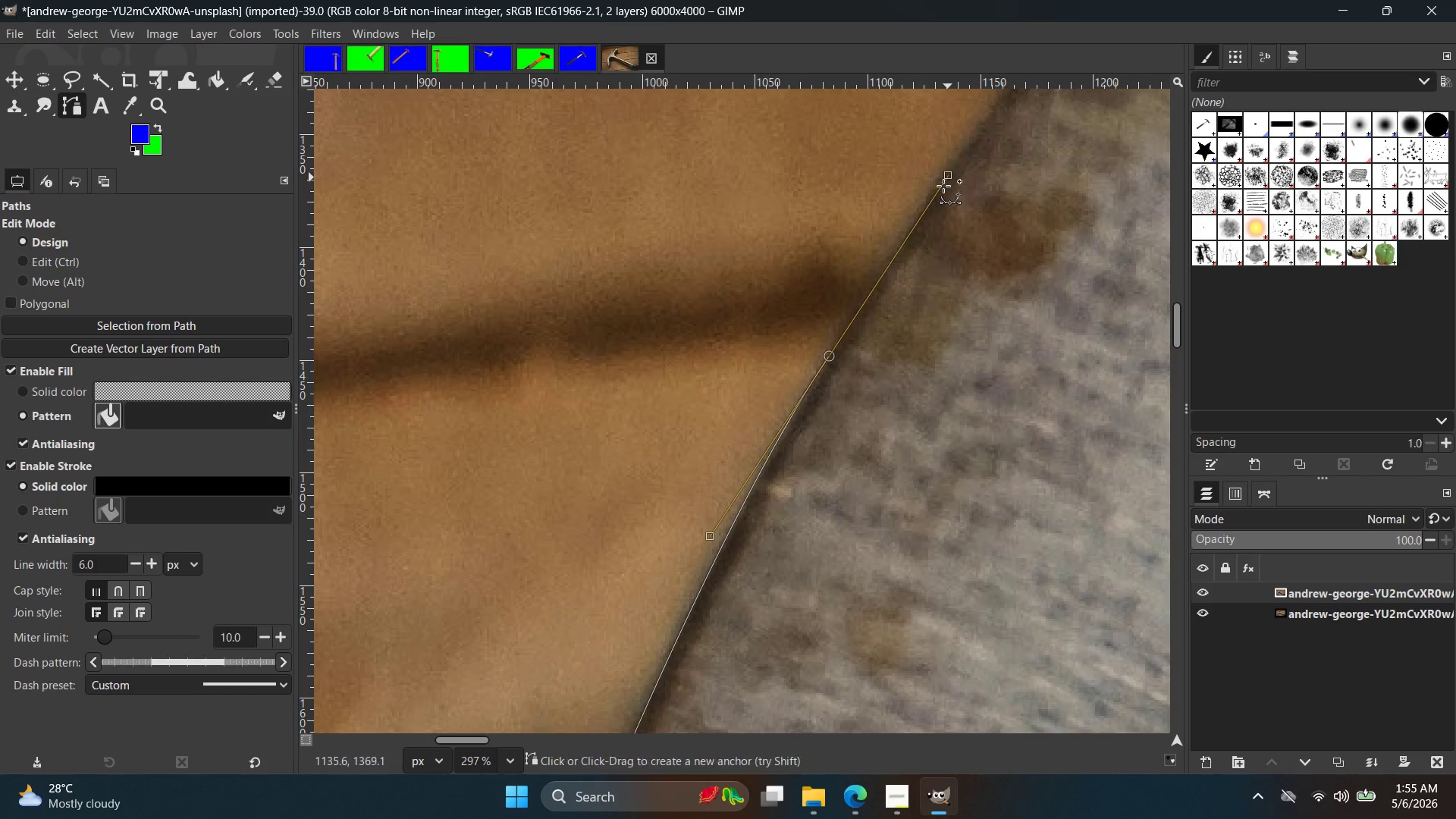 
key(Control+ControlLeft)
 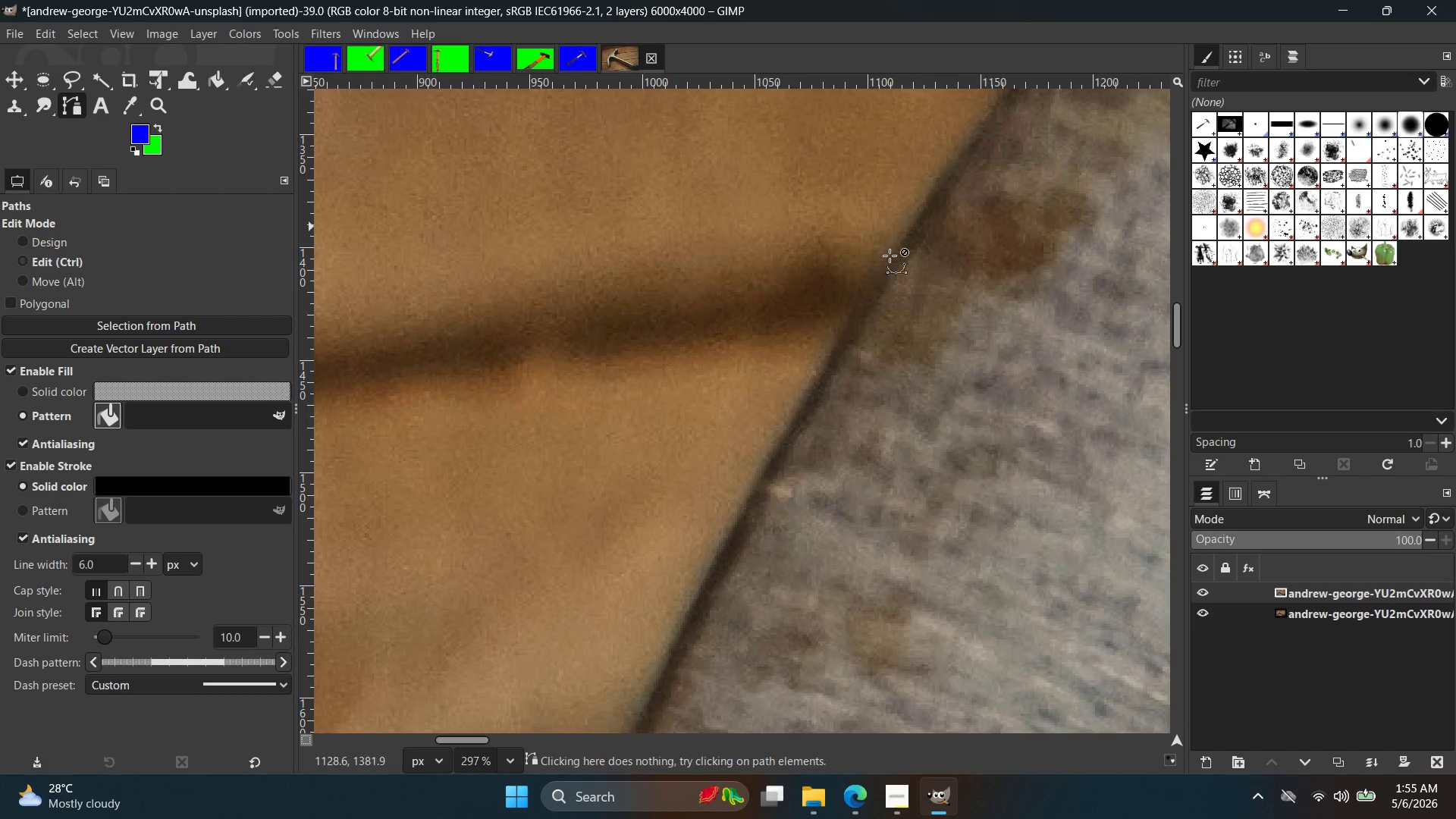 
key(Control+Z)
 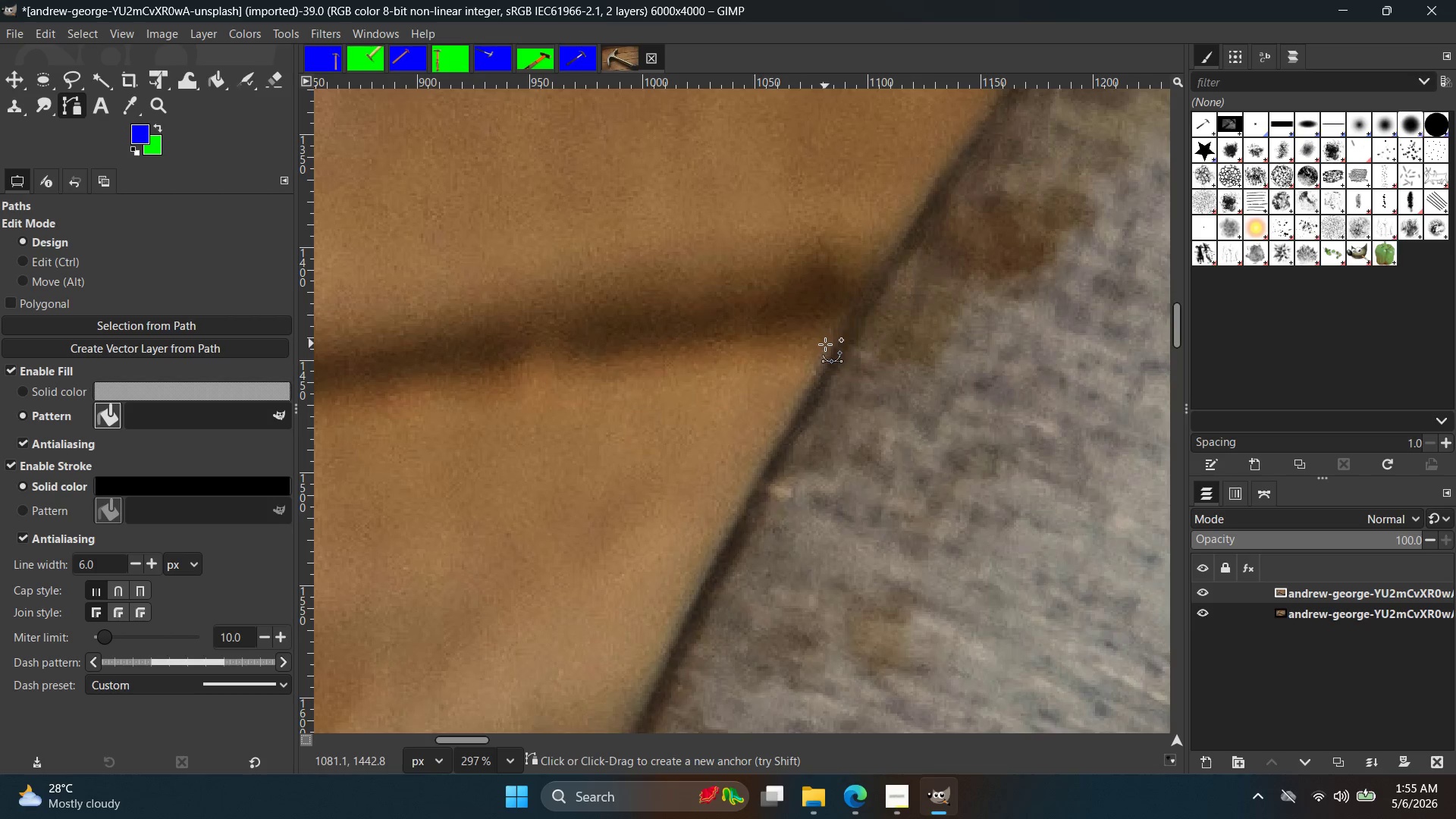 
left_click_drag(start_coordinate=[828, 348], to_coordinate=[921, 212])
 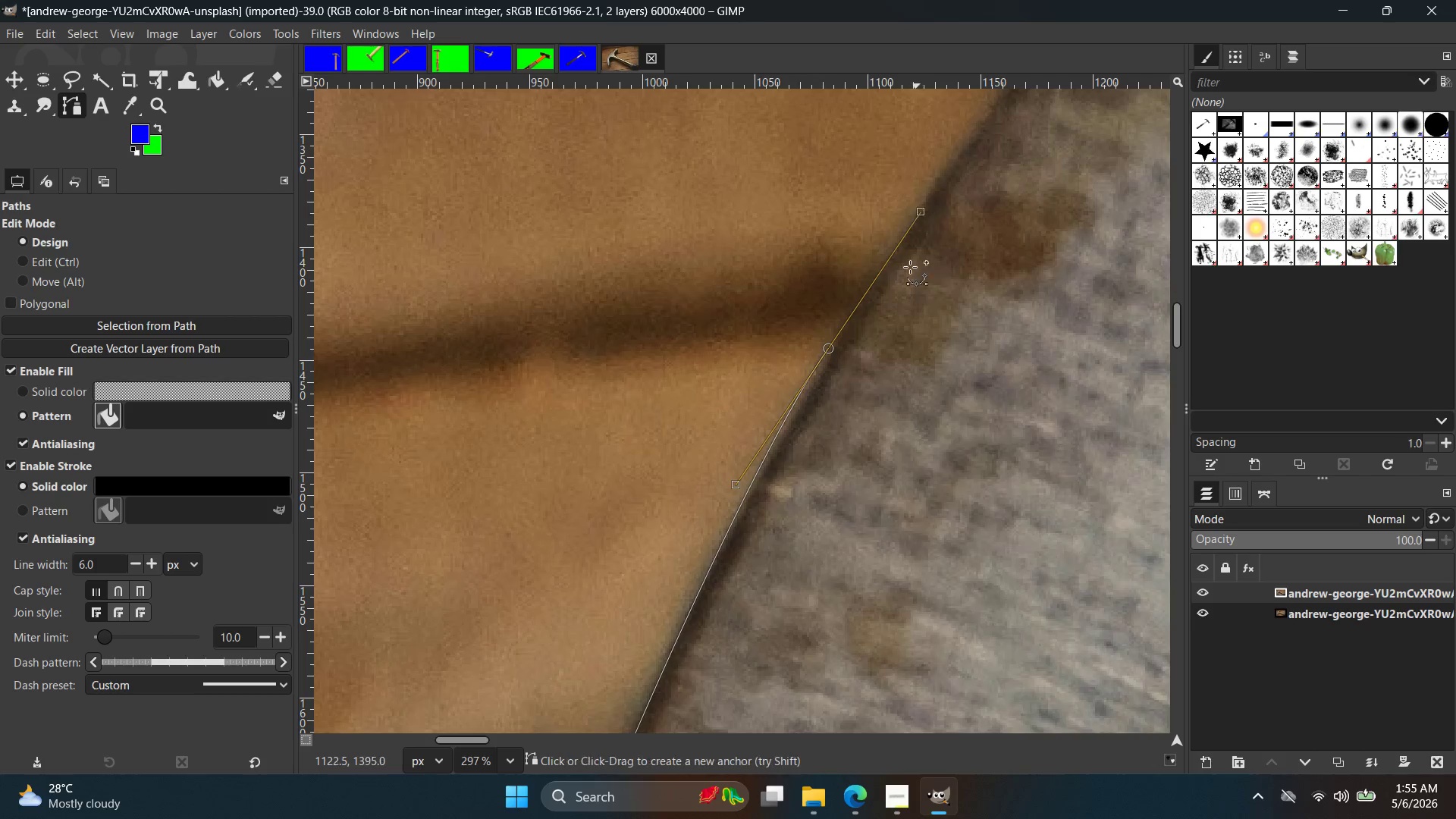 
hold_key(key=Space, duration=0.39)
 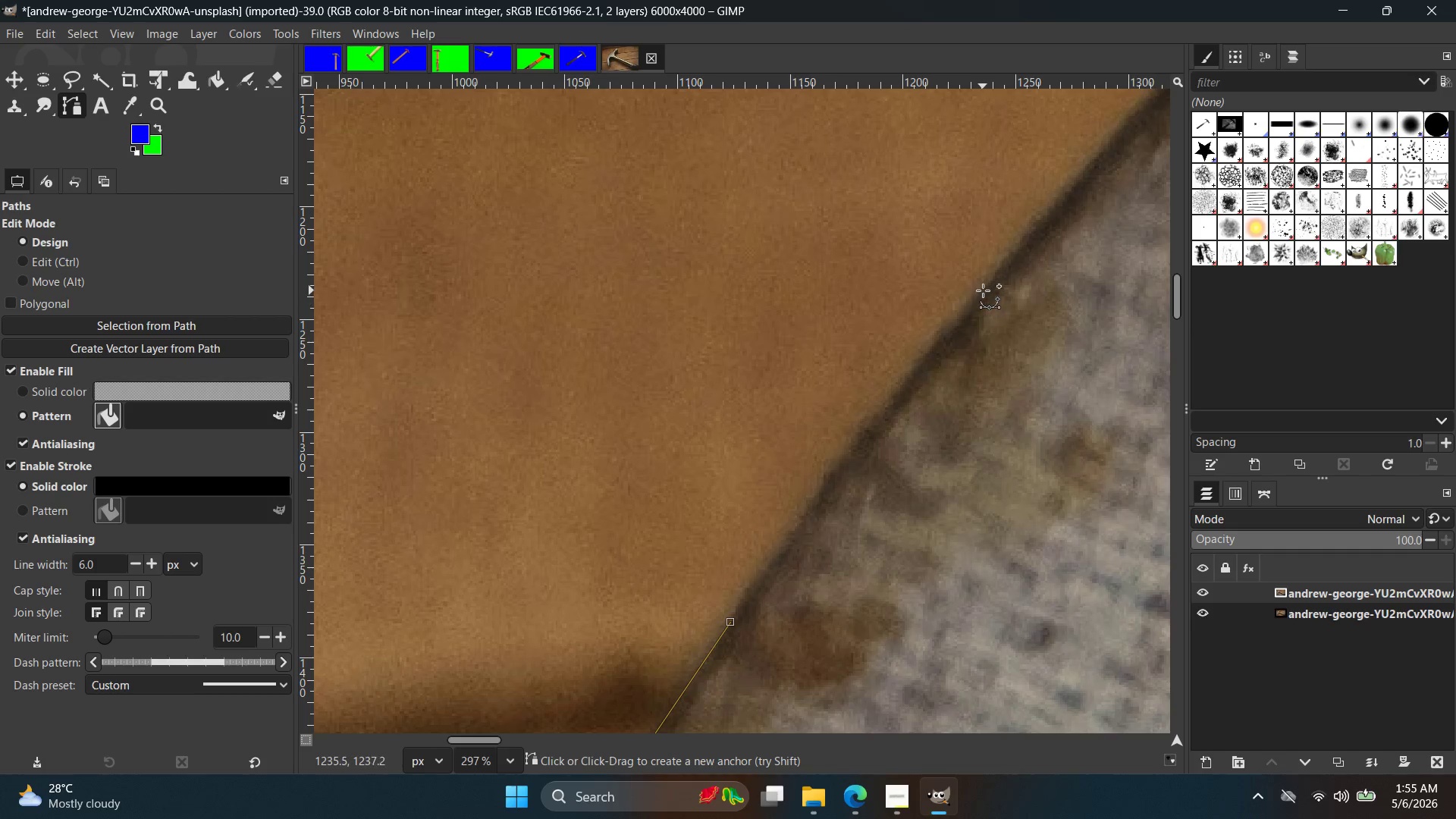 
left_click_drag(start_coordinate=[983, 290], to_coordinate=[1032, 237])
 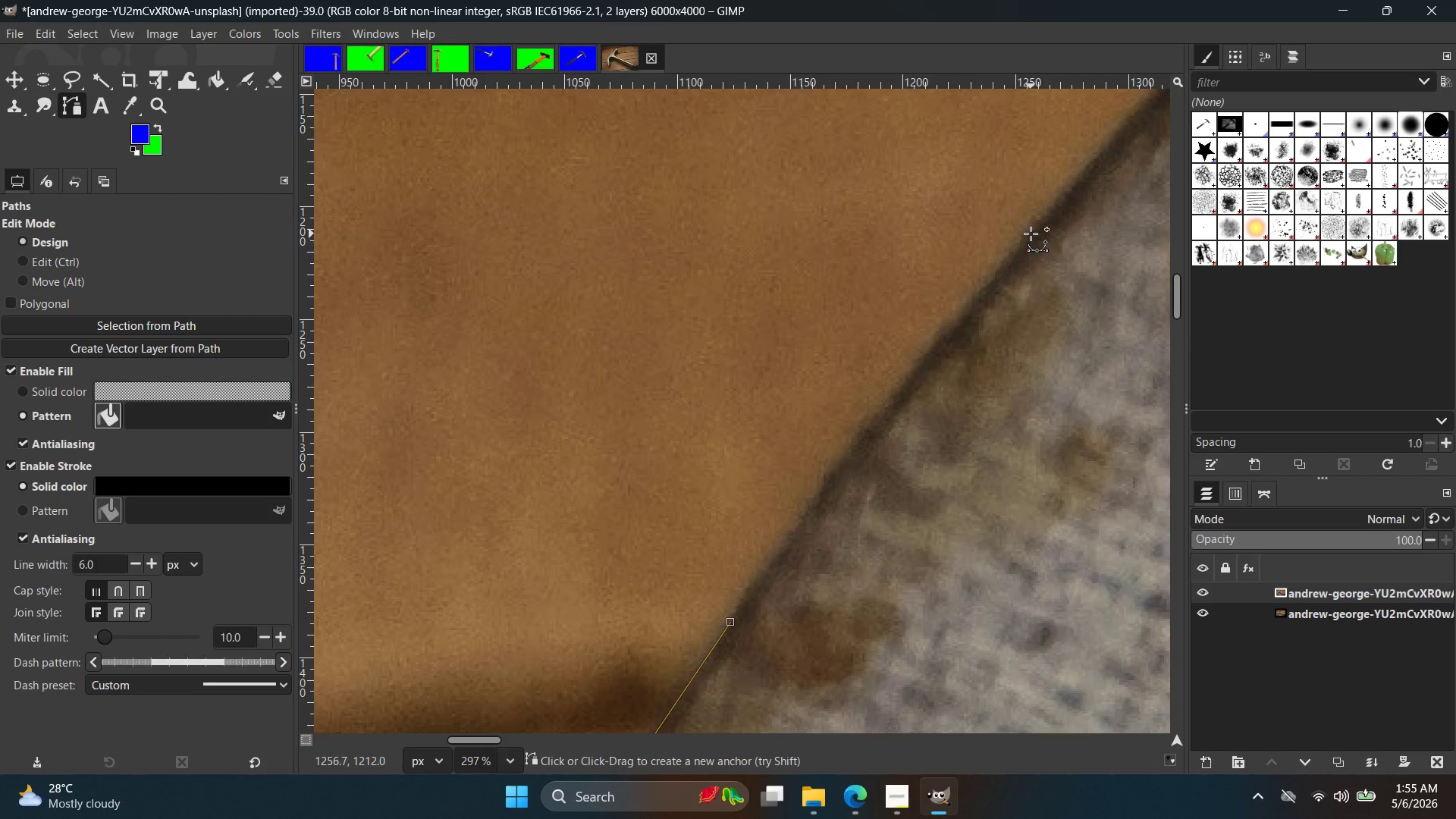 
key(Control+ControlLeft)
 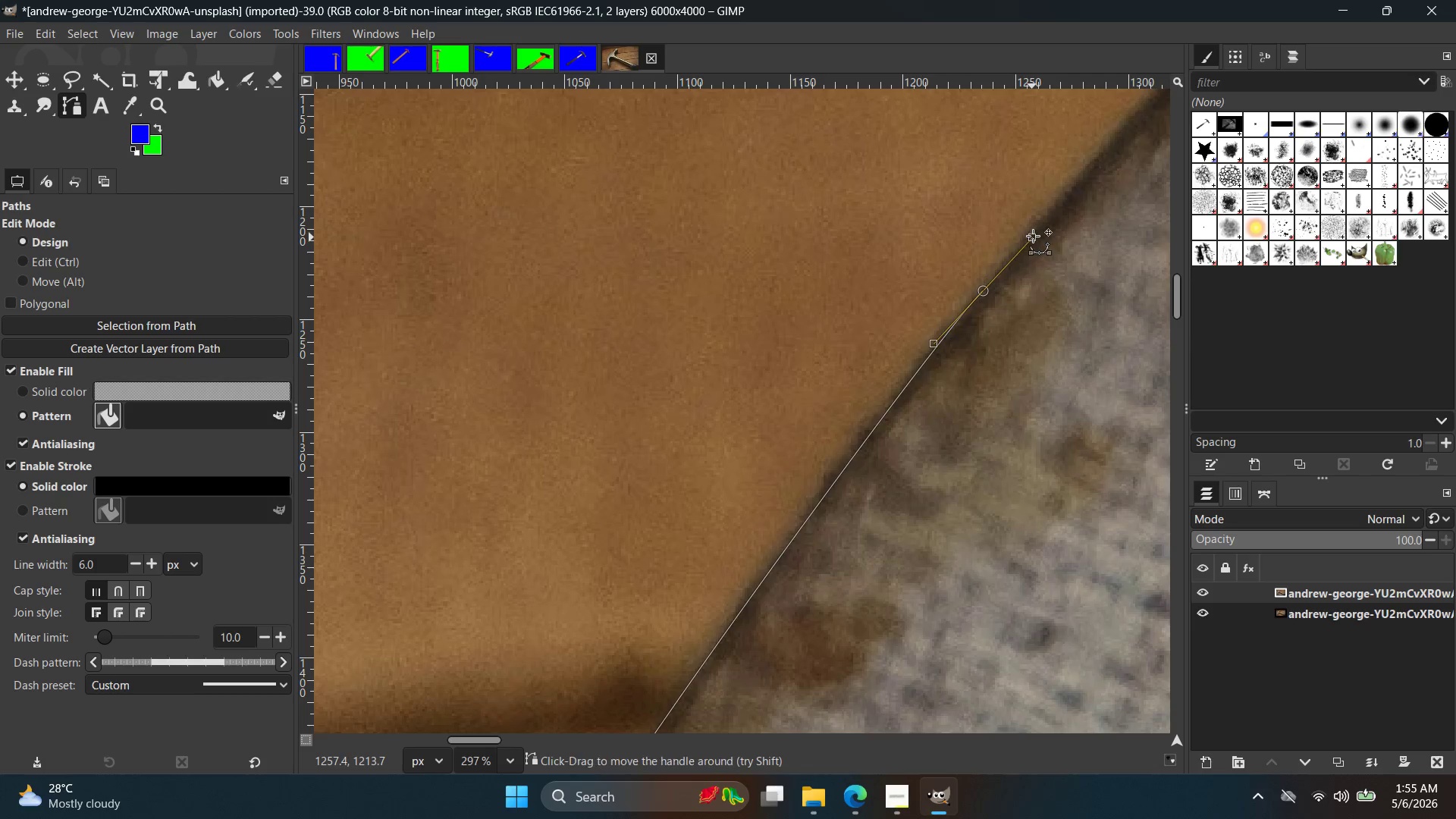 
key(Control+Z)
 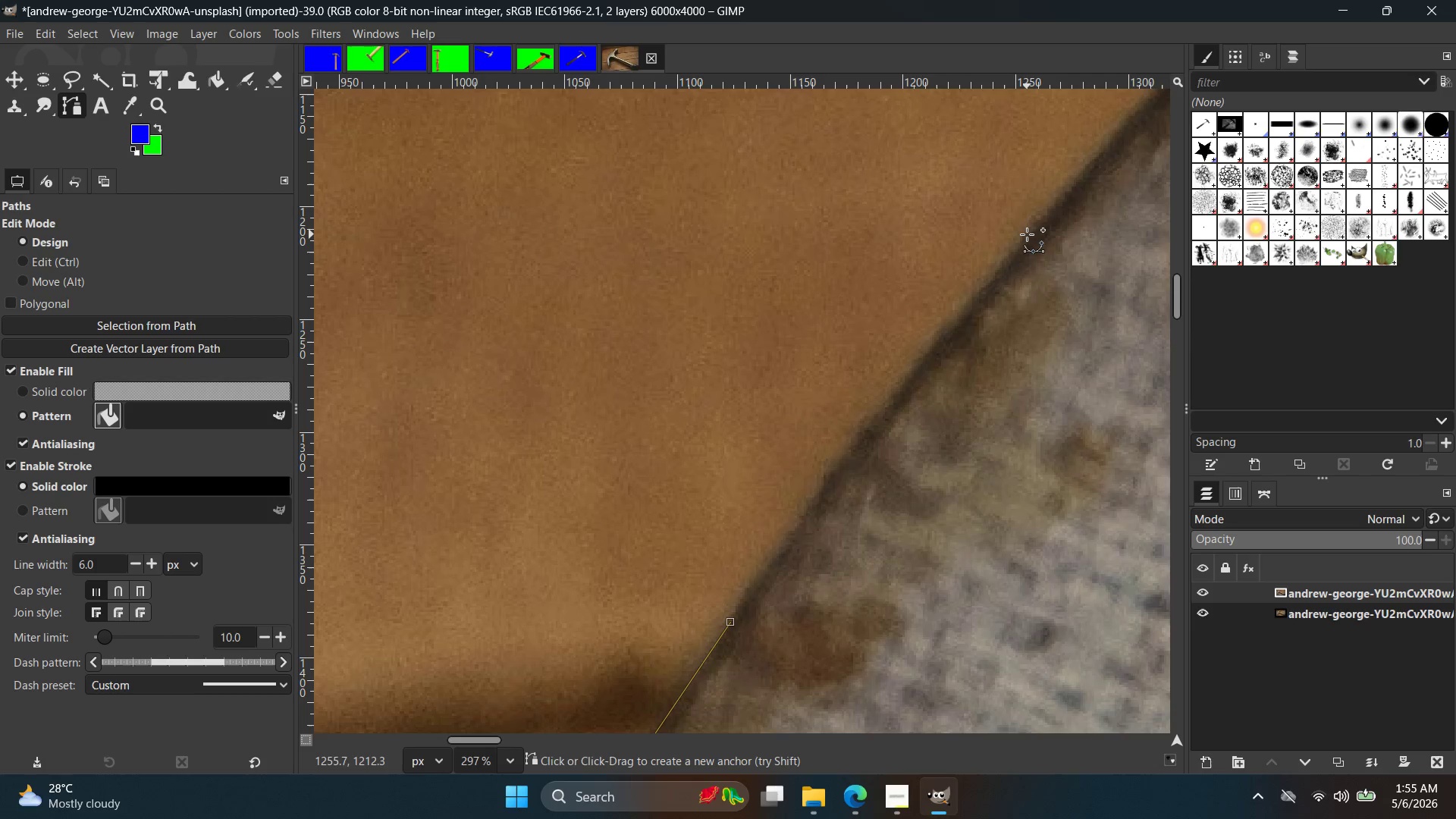 
left_click_drag(start_coordinate=[1027, 234], to_coordinate=[1096, 152])
 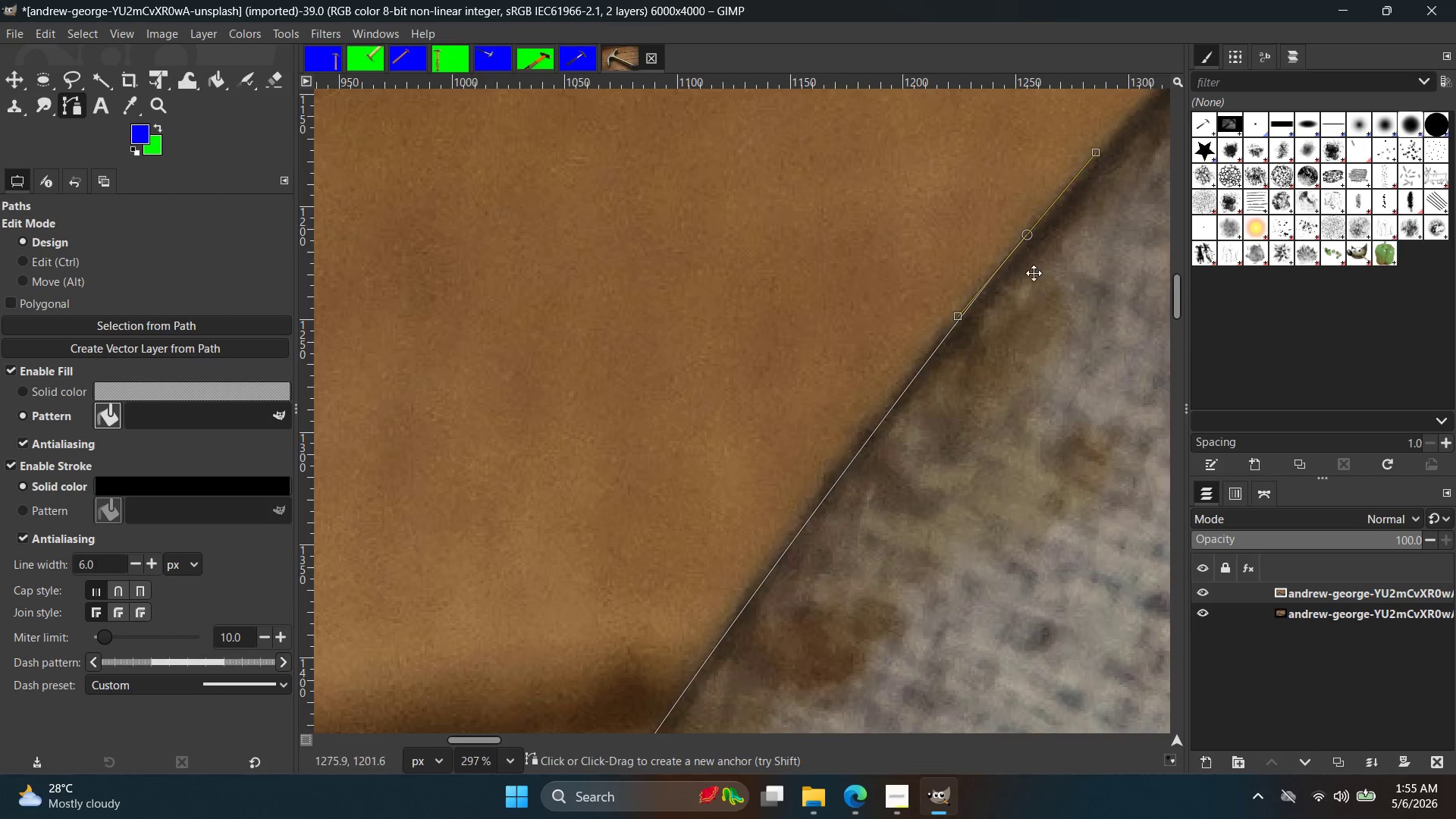 
hold_key(key=Space, duration=0.47)
 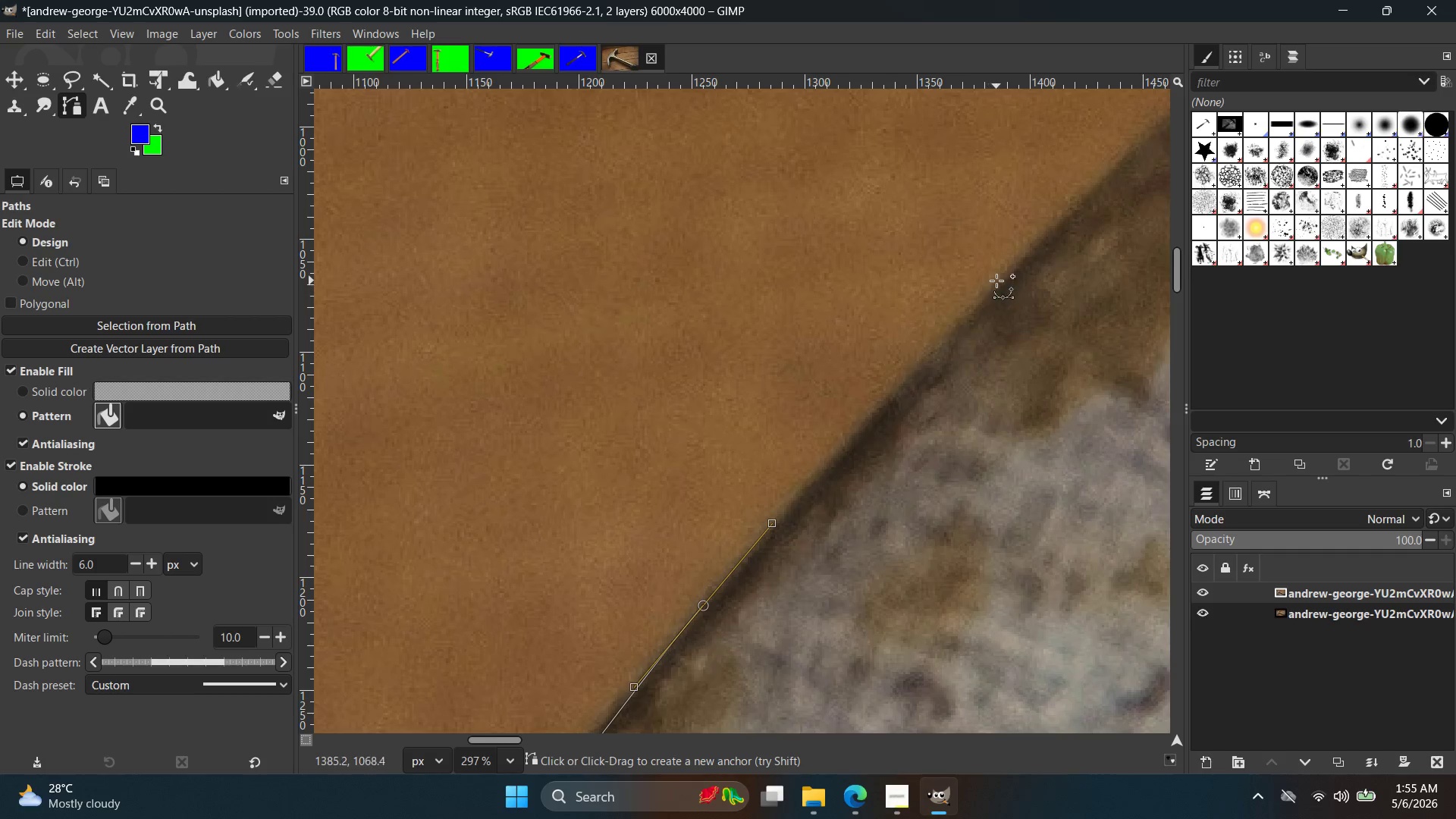 
left_click_drag(start_coordinate=[1000, 280], to_coordinate=[1048, 225])
 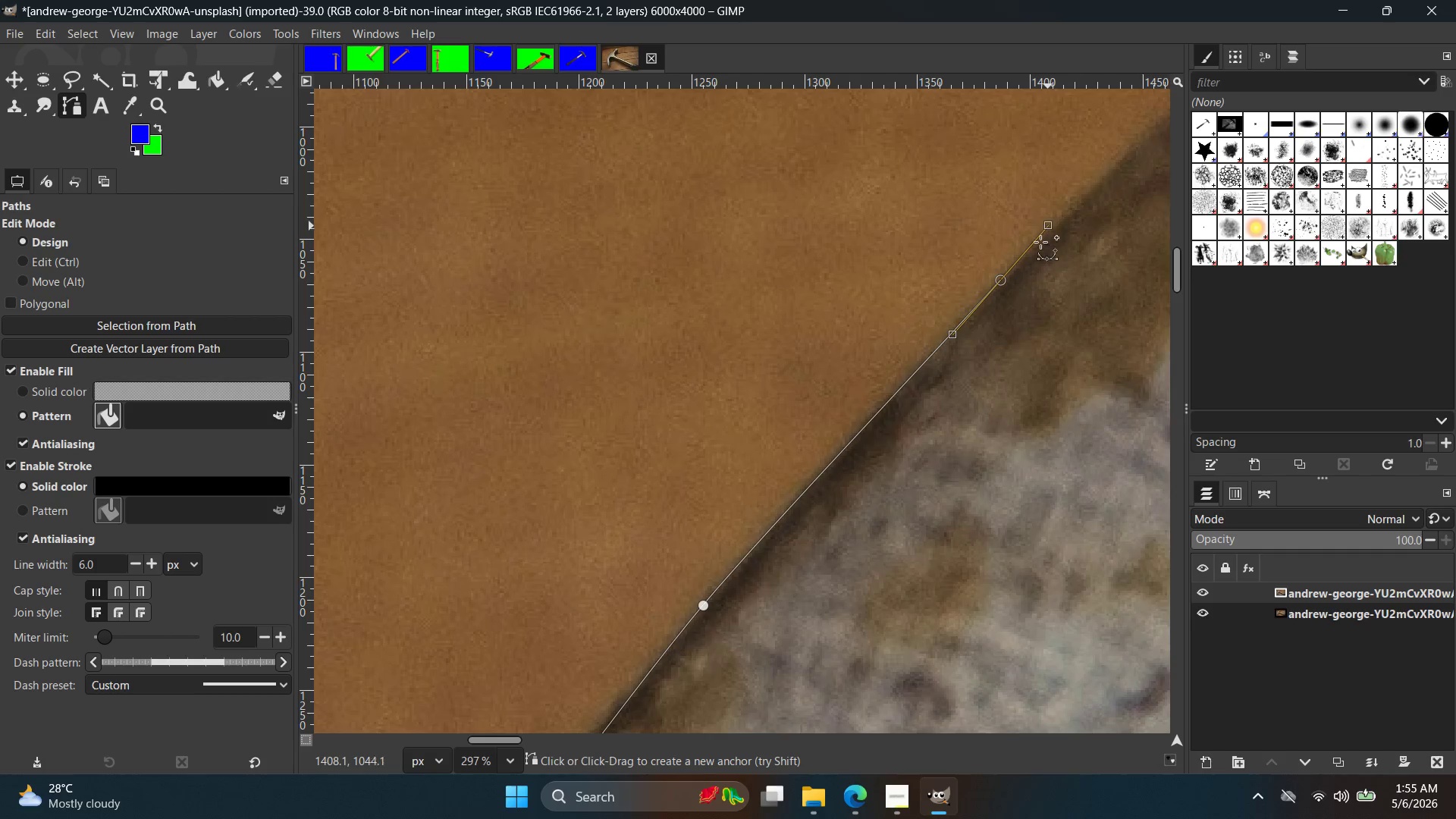 
hold_key(key=Space, duration=0.42)
 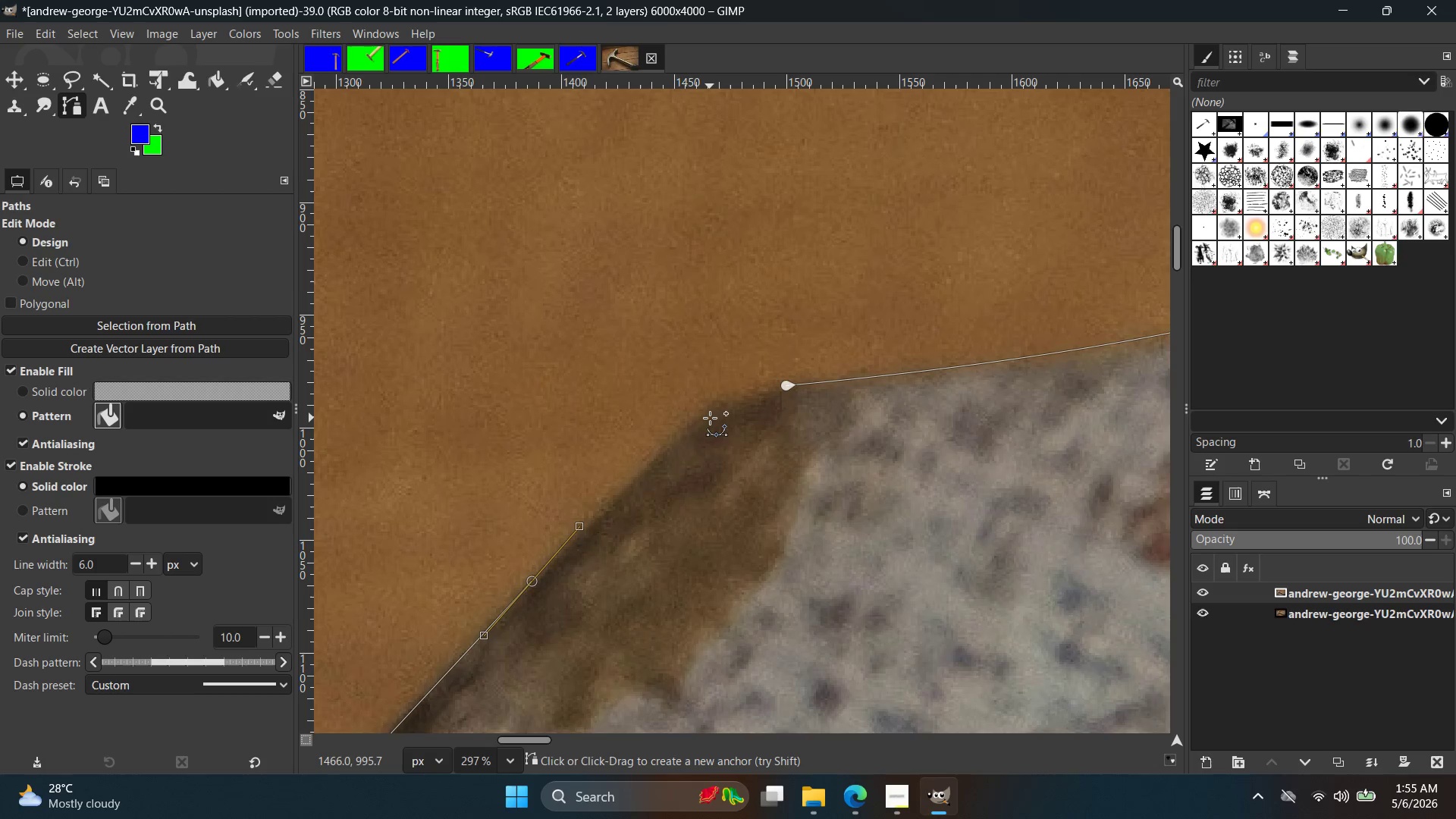 
left_click([709, 416])
 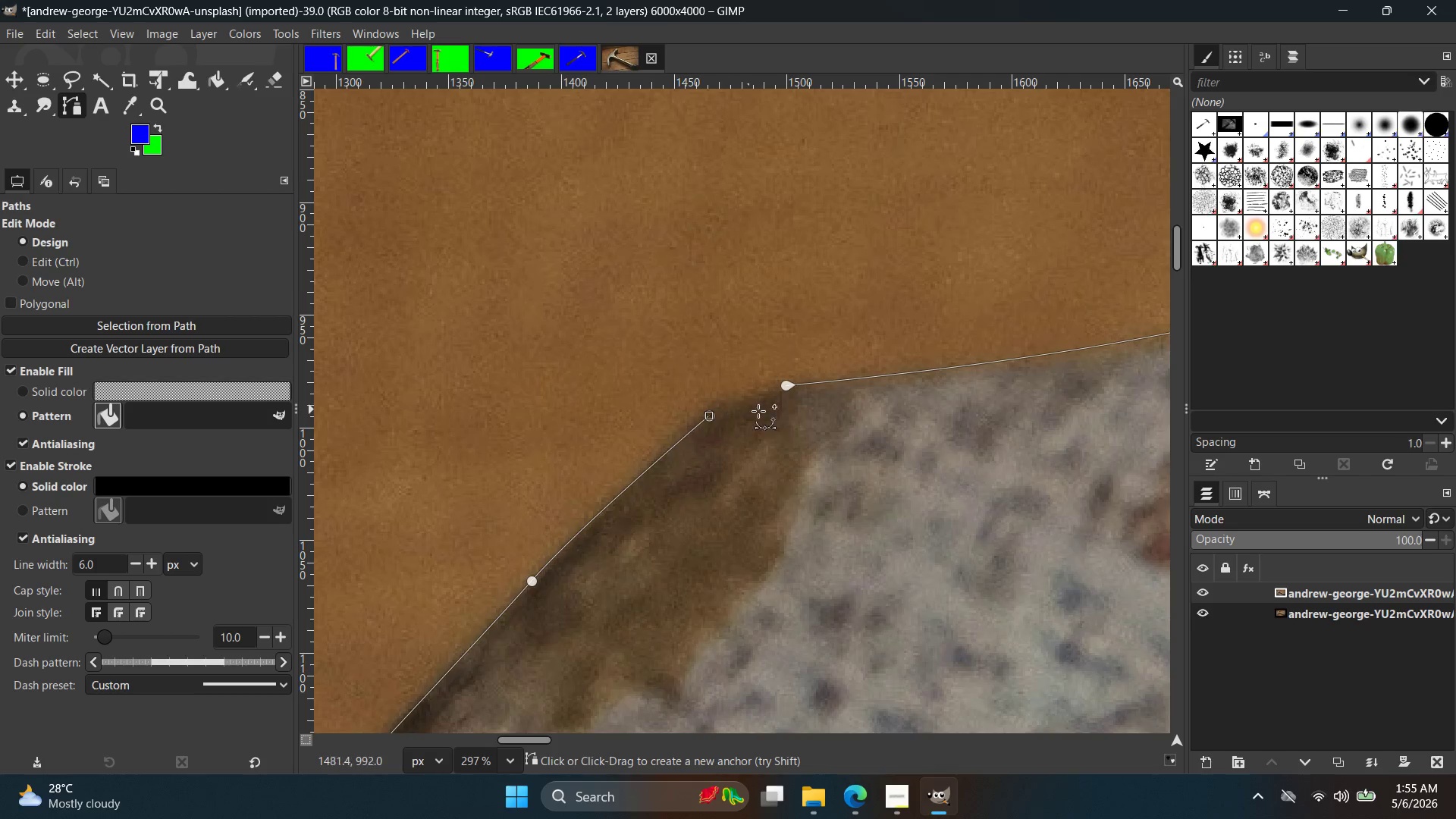 
key(Control+Z)
 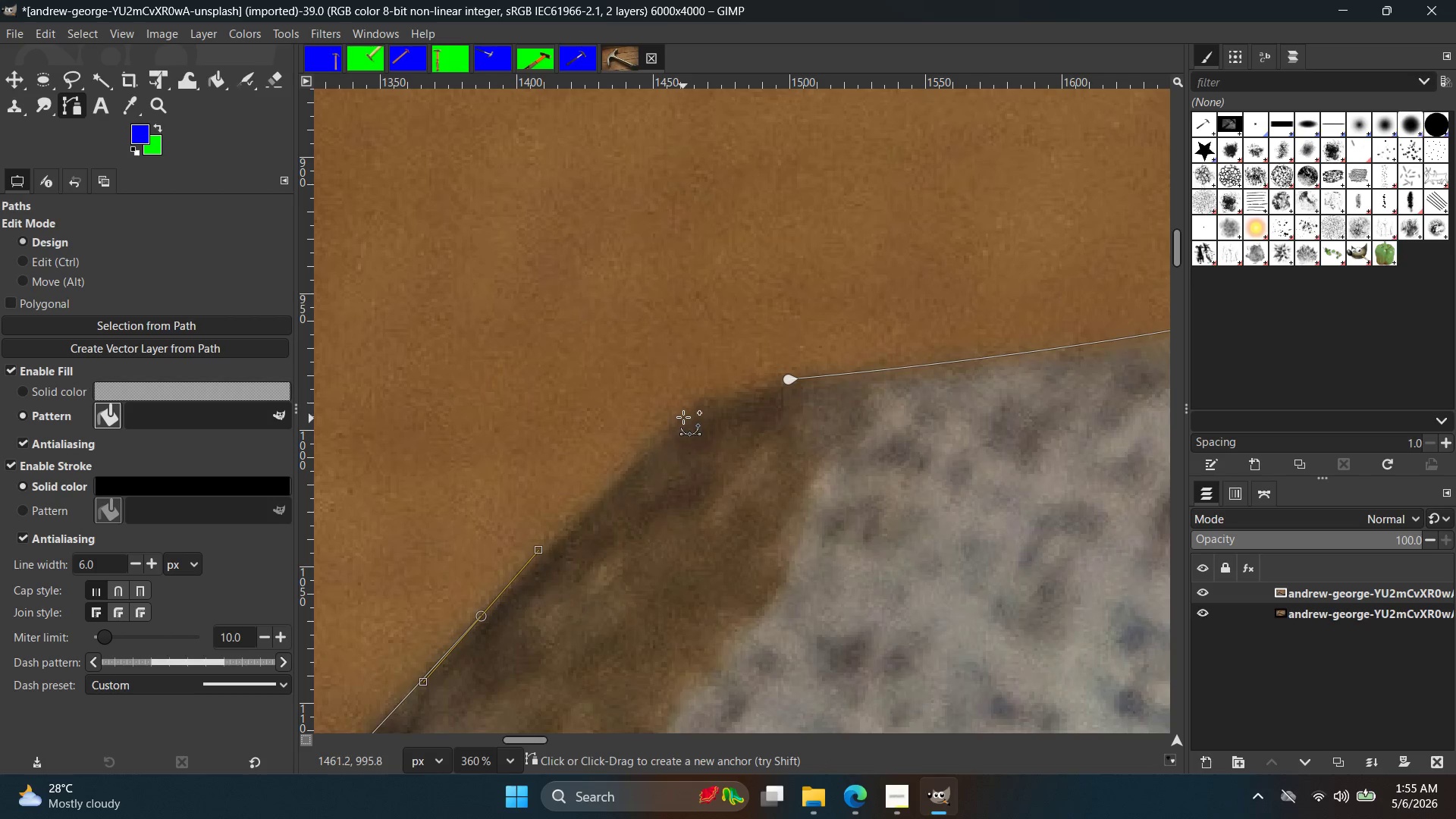 
scroll: coordinate [765, 413], scroll_direction: up, amount: 2.0
 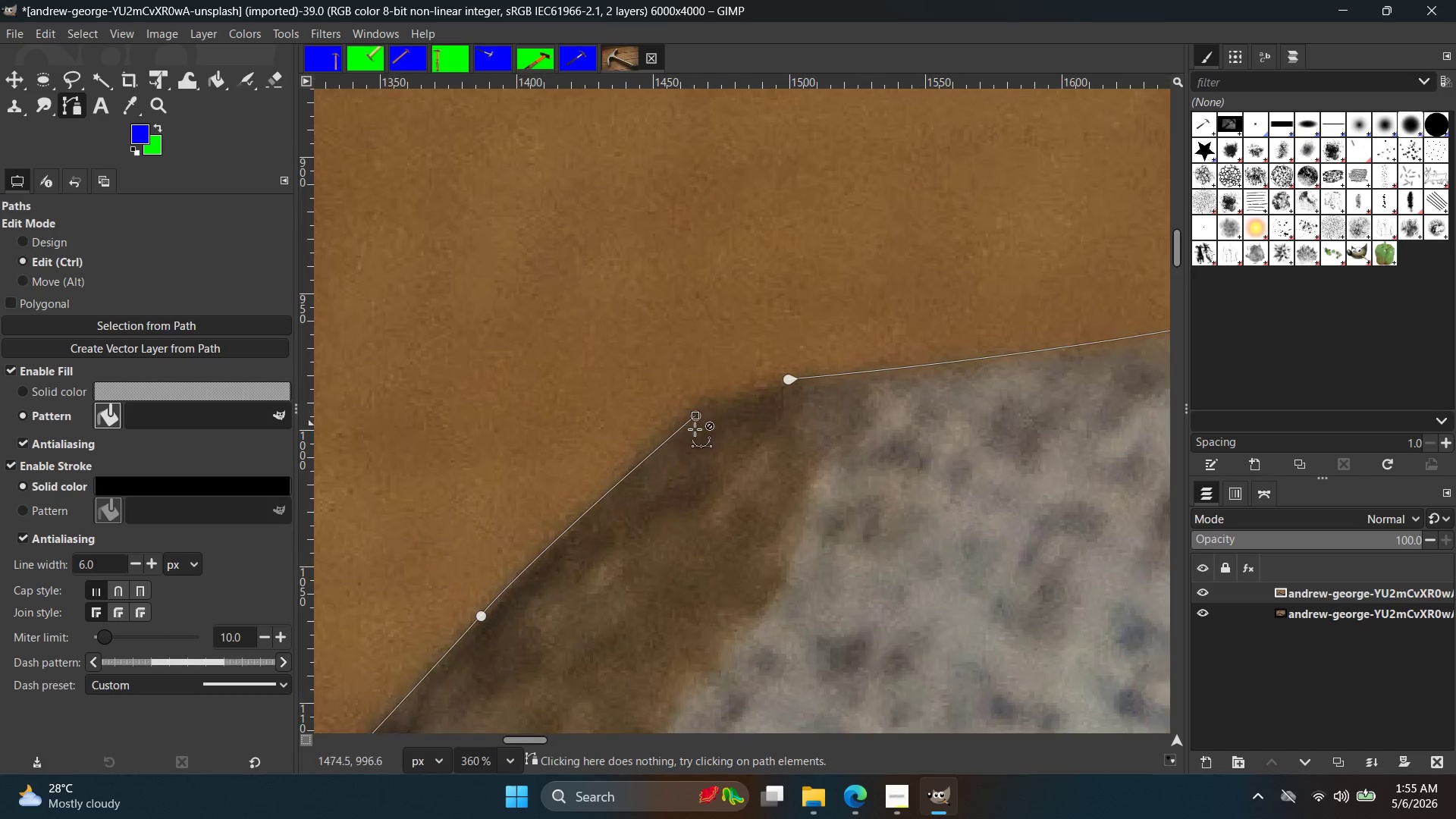 
left_click([683, 414])
 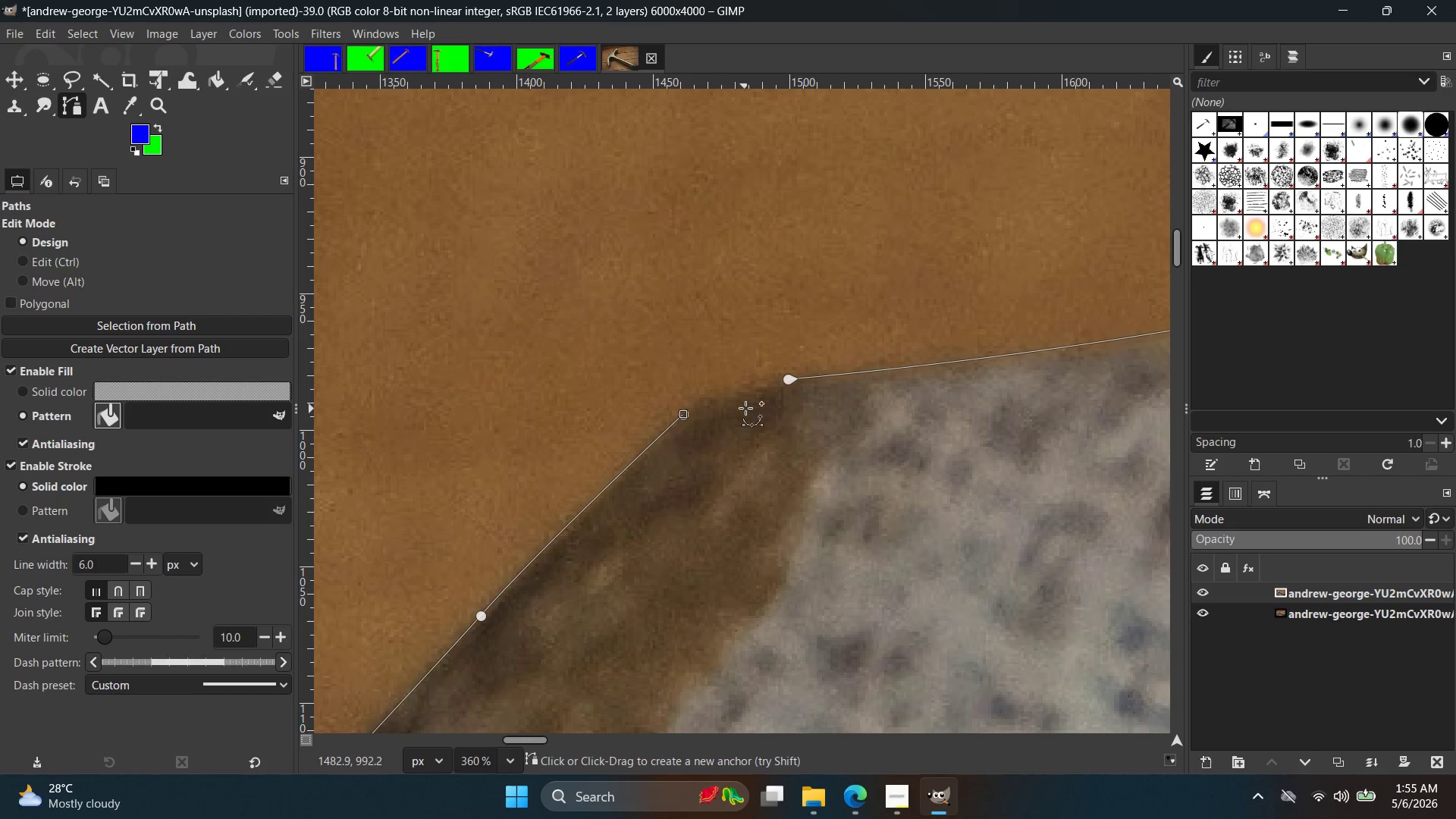 
hold_key(key=ControlLeft, duration=0.44)
scroll: coordinate [740, 414], scroll_direction: up, amount: 8.0
 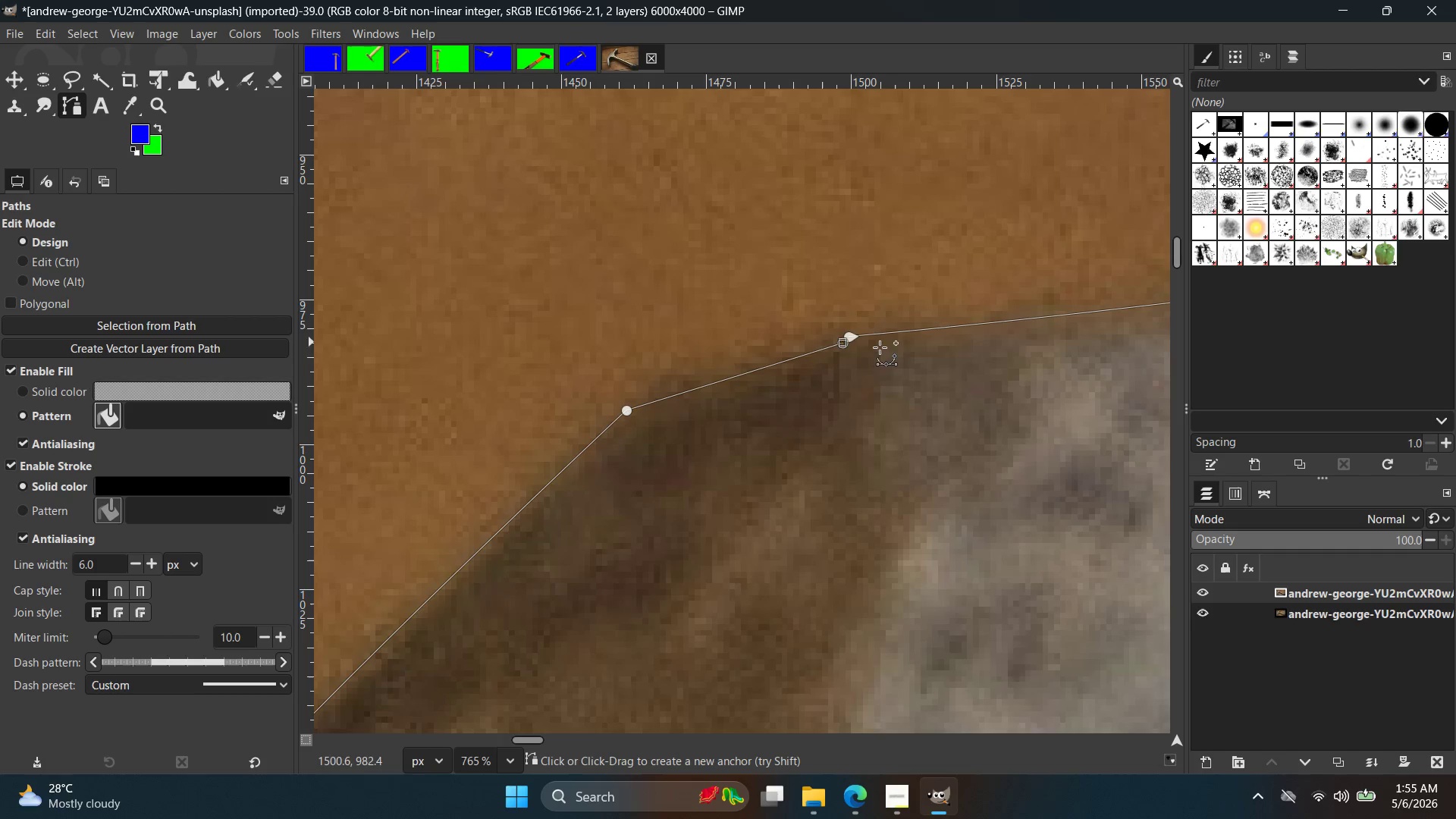 
hold_key(key=ControlLeft, duration=4.61)
scroll: coordinate [948, 385], scroll_direction: down, amount: 2.0
 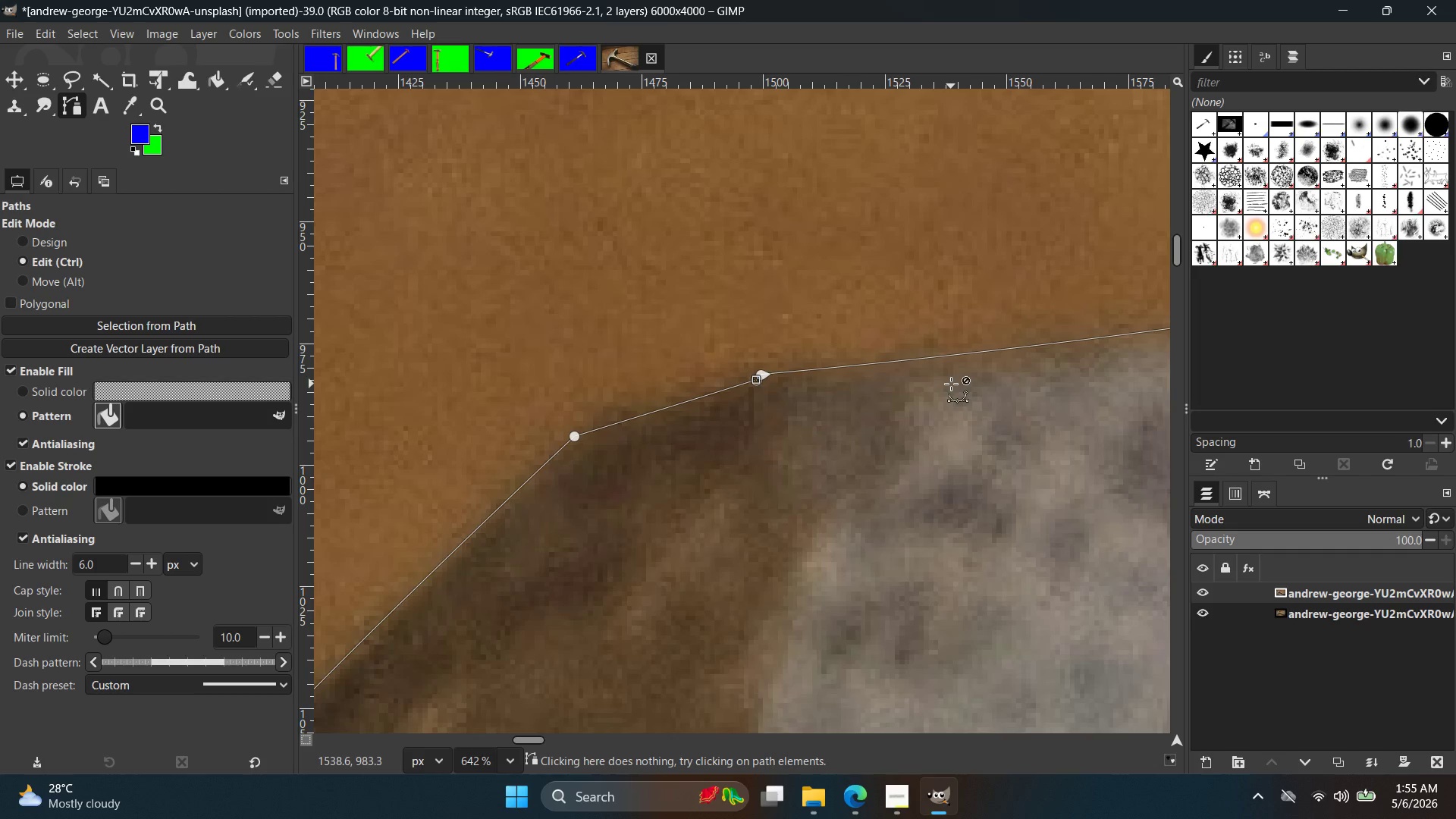 
scroll: coordinate [687, 384], scroll_direction: up, amount: 18.0
 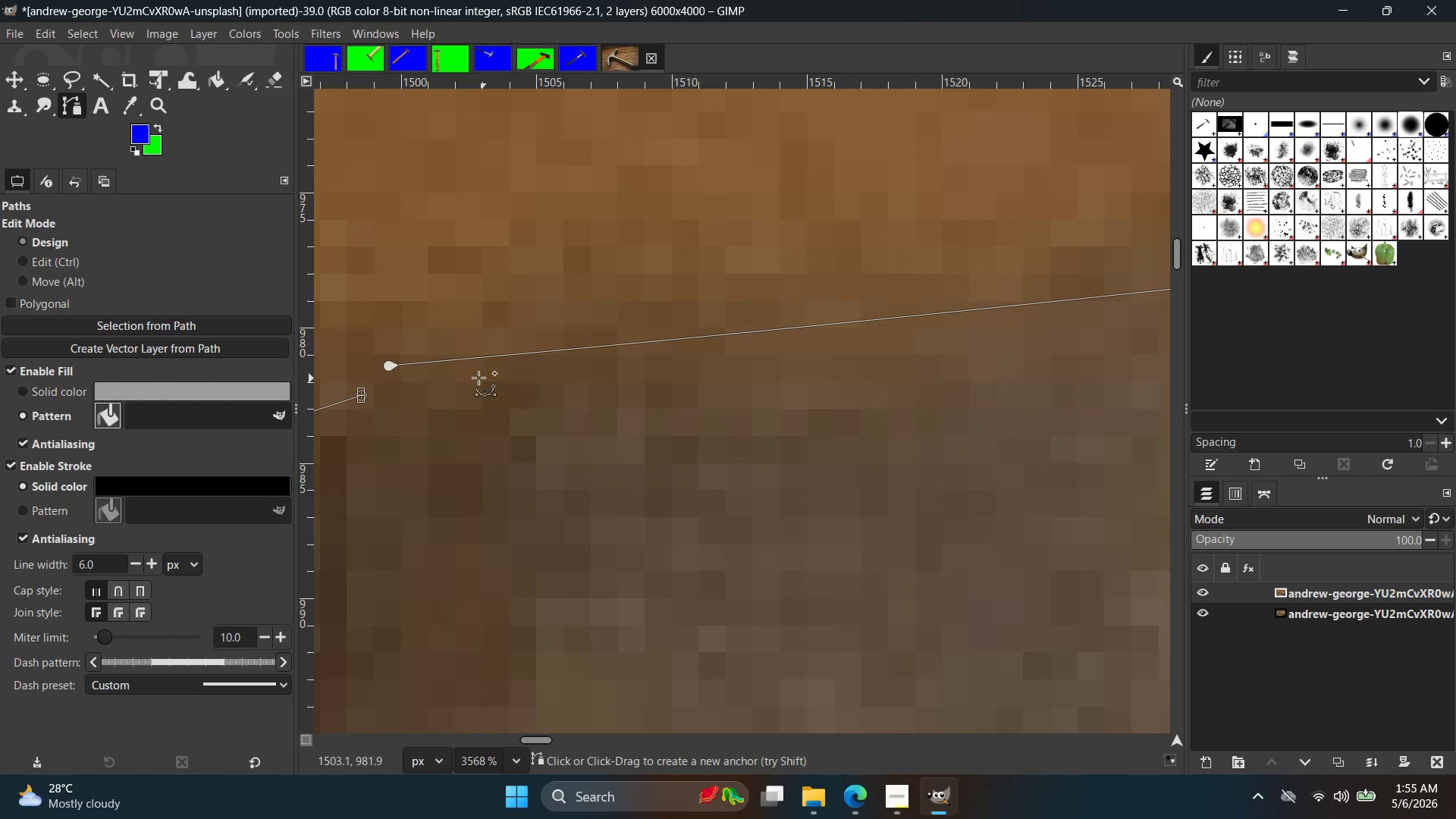 
key(Control+ControlLeft)
 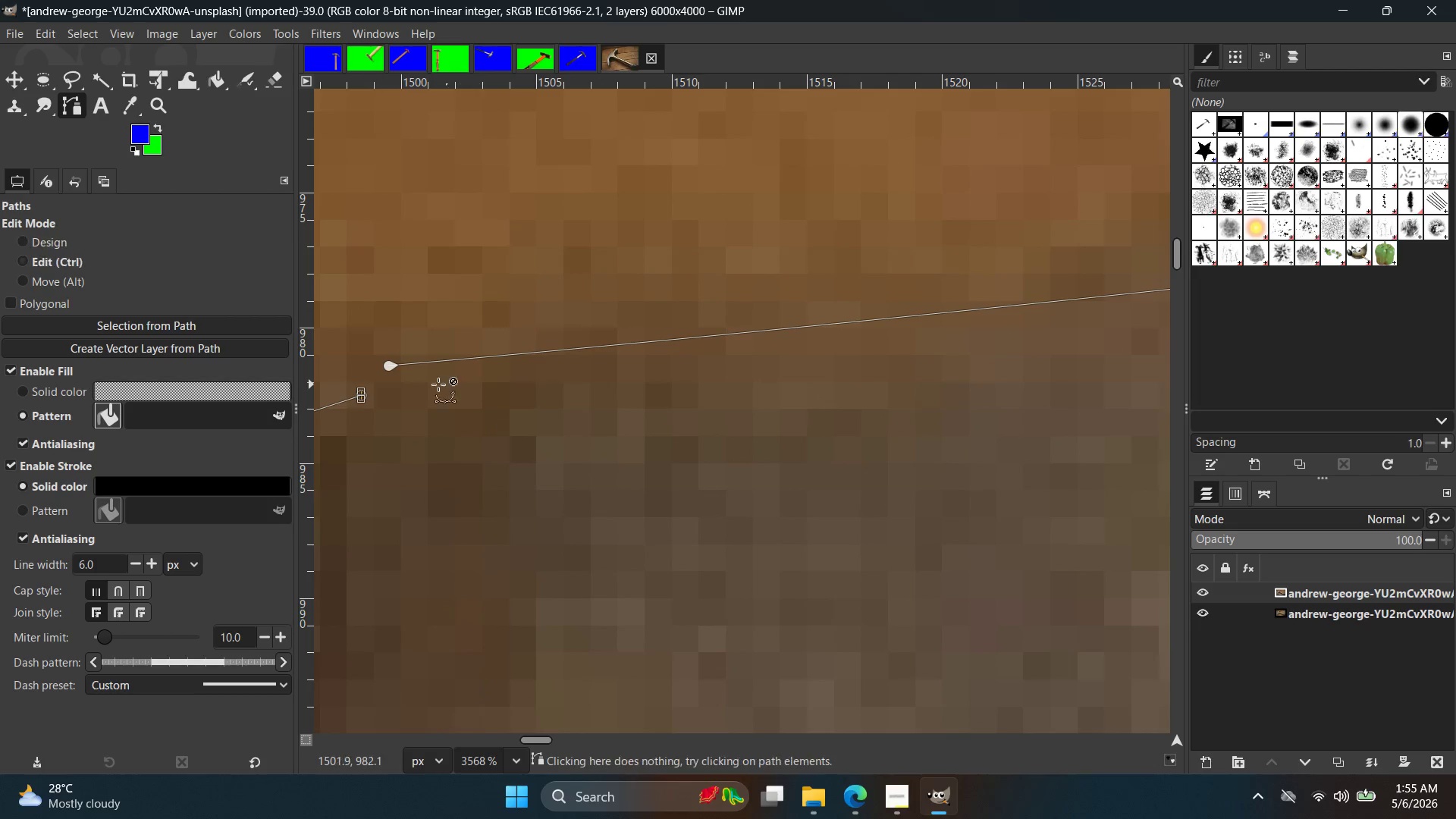 
key(Control+Z)
 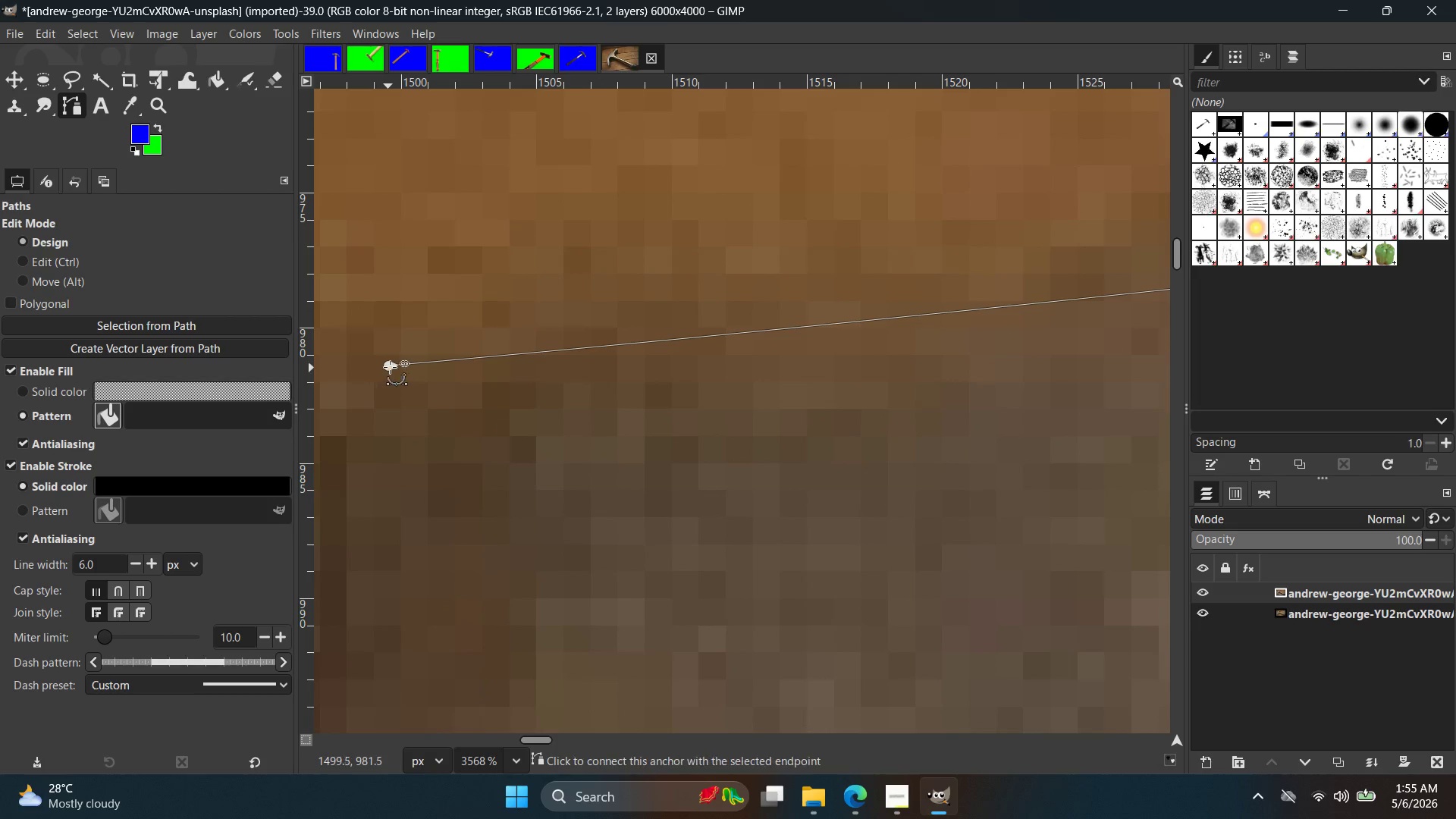 
left_click([390, 367])
 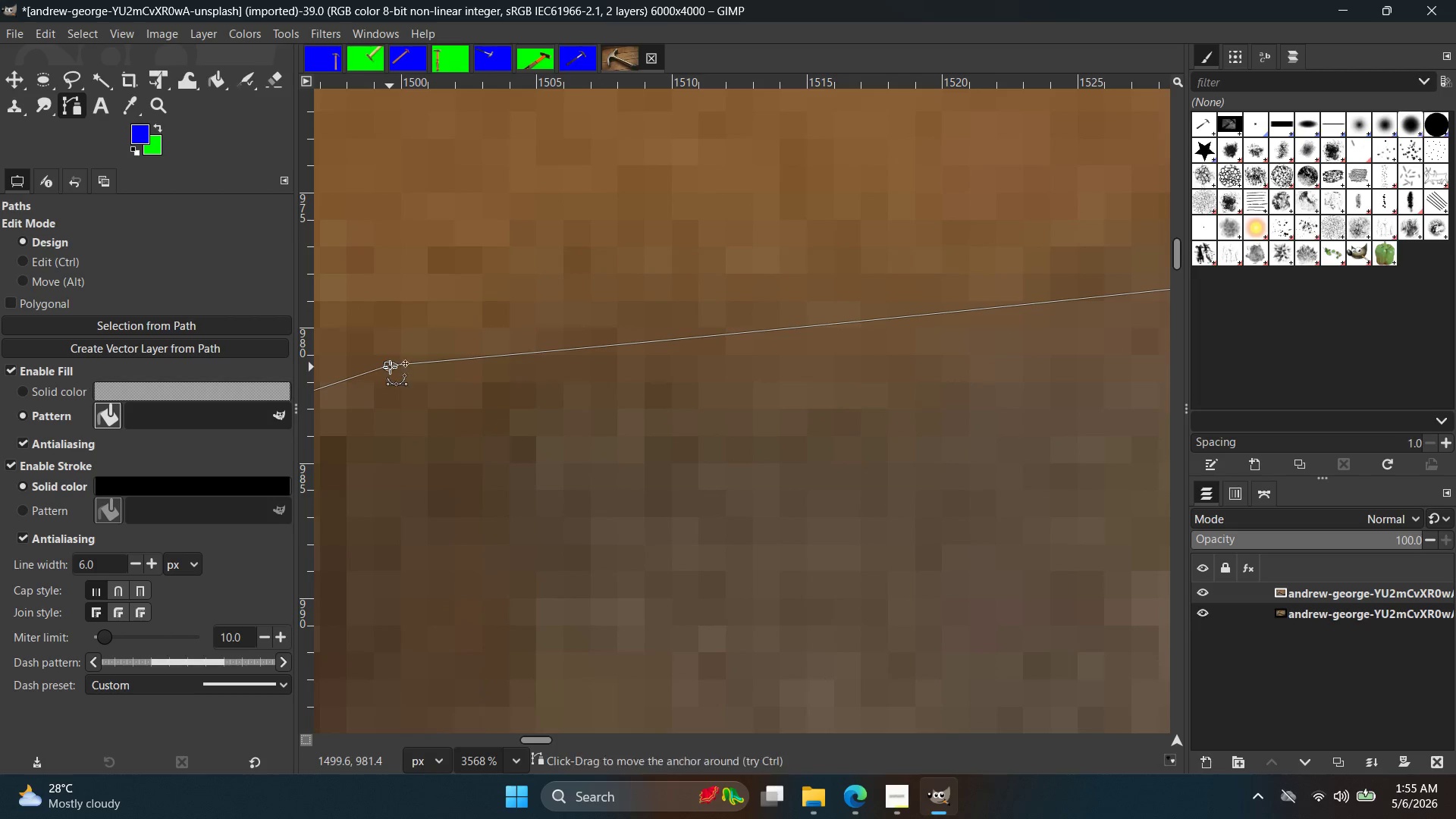 
hold_key(key=ControlLeft, duration=3.16)
scroll: coordinate [893, 534], scroll_direction: down, amount: 61.0
 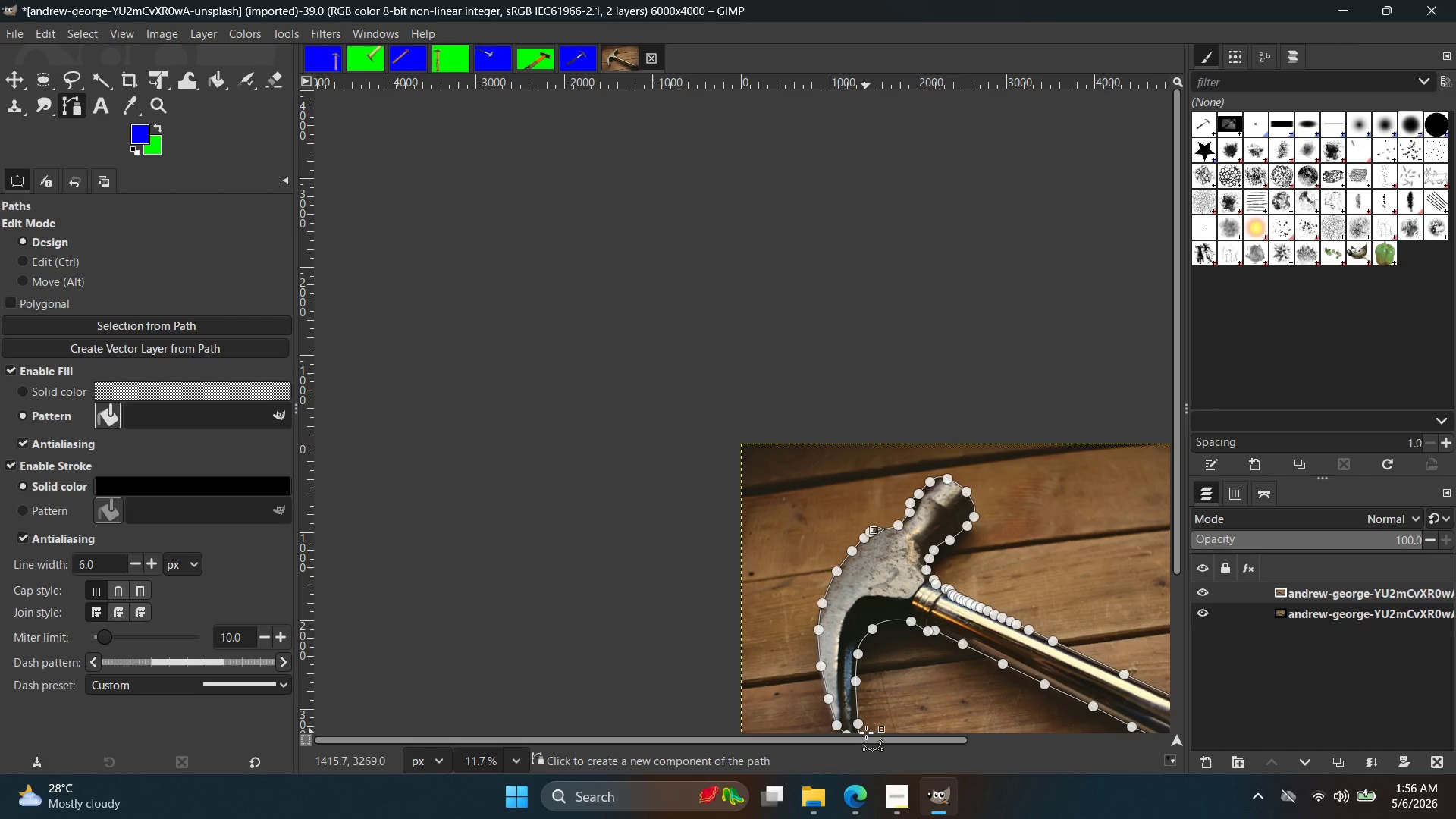 
left_click_drag(start_coordinate=[869, 736], to_coordinate=[968, 736])
 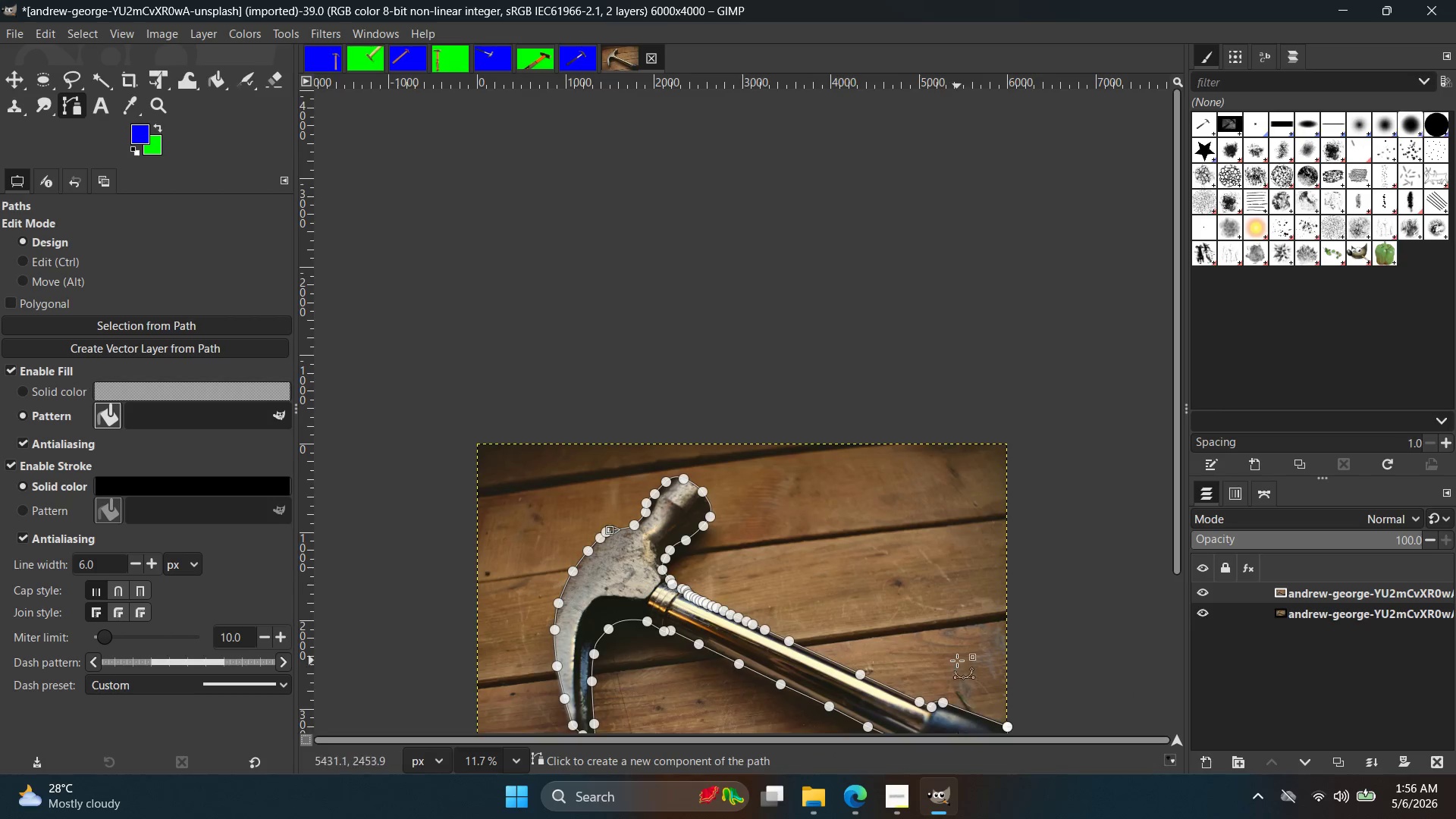 
hold_key(key=ControlLeft, duration=0.45)
scroll: coordinate [830, 604], scroll_direction: down, amount: 2.0
 